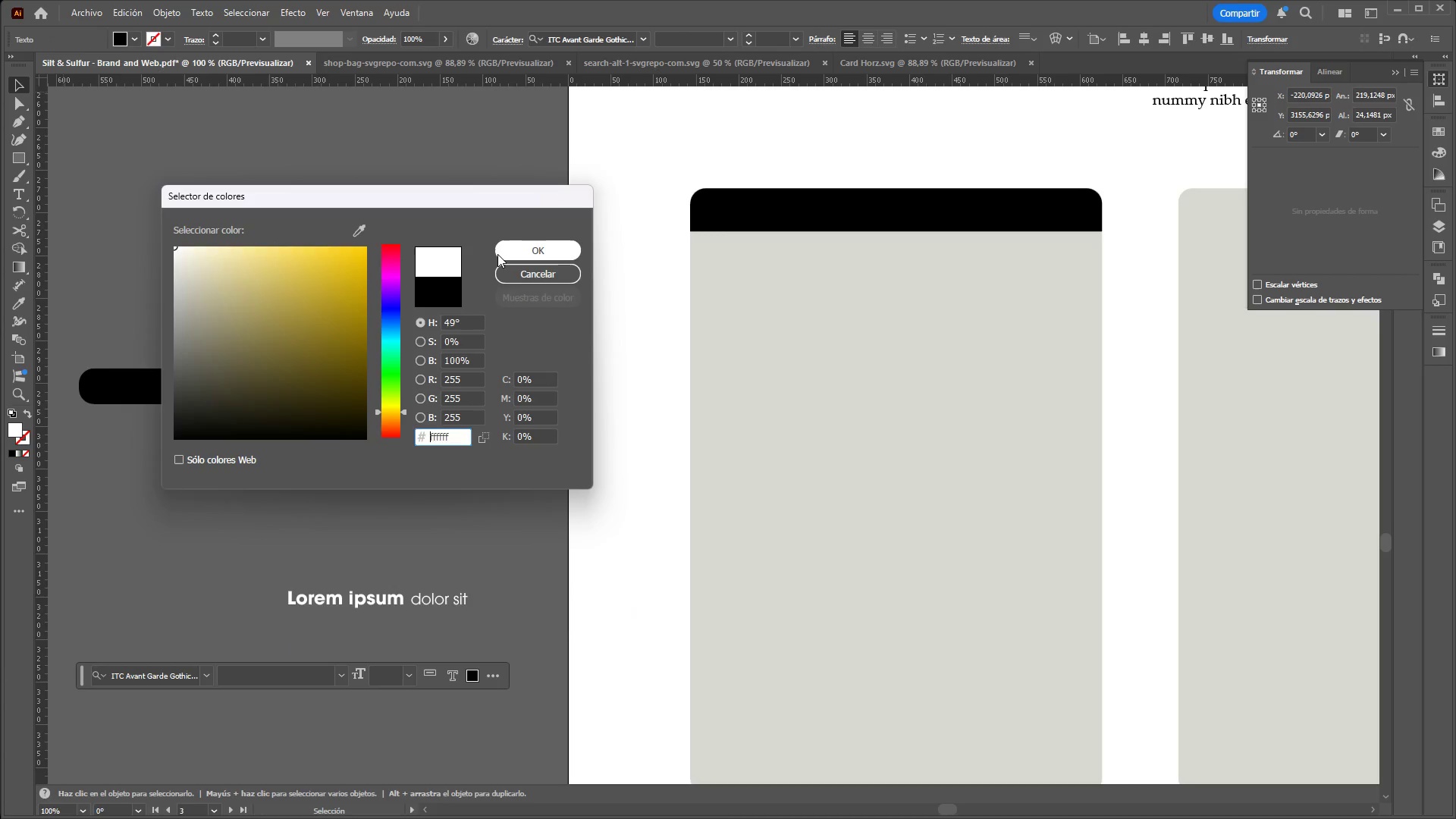 
left_click([498, 254])
 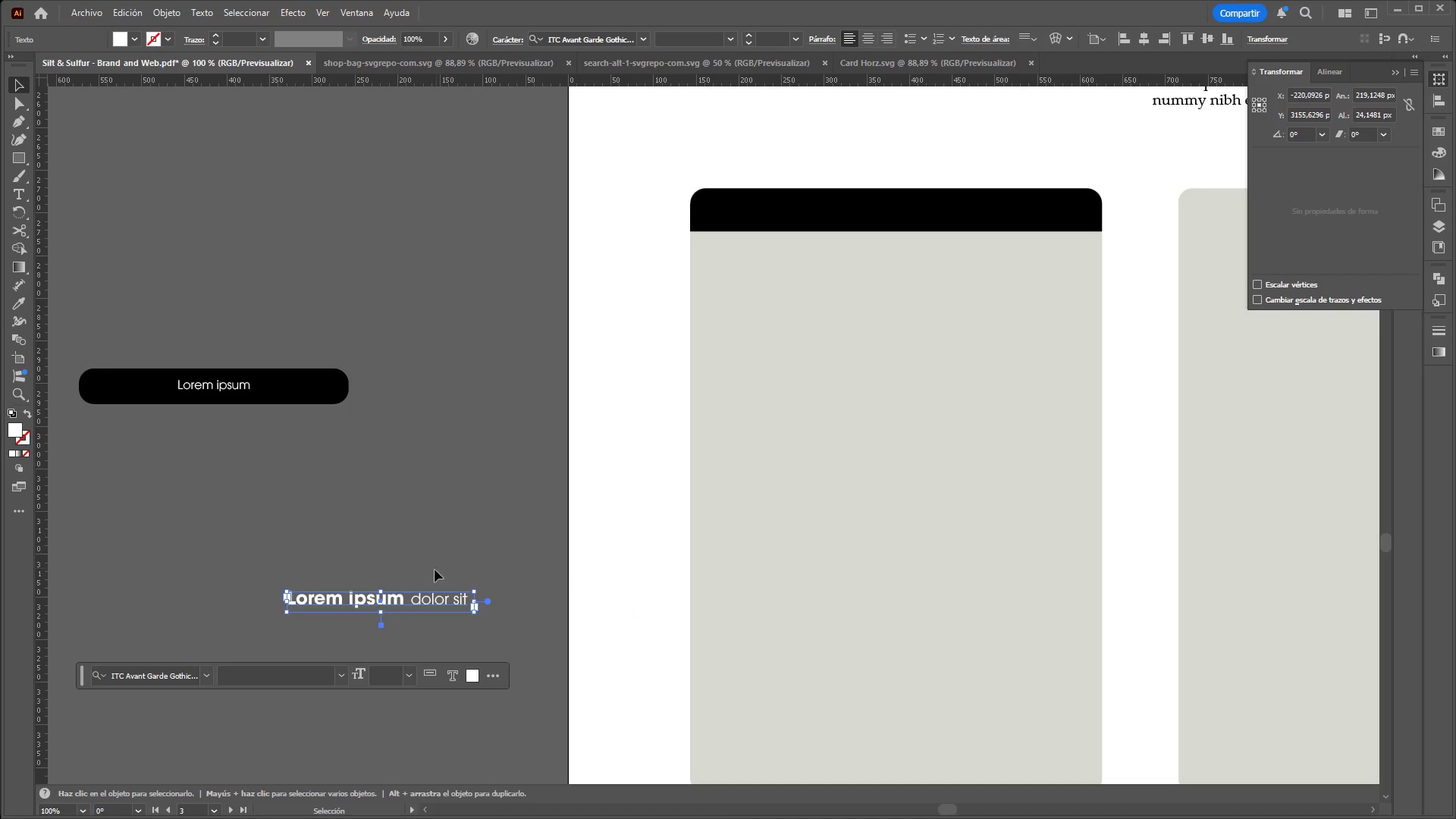 
left_click_drag(start_coordinate=[426, 597], to_coordinate=[422, 267])
 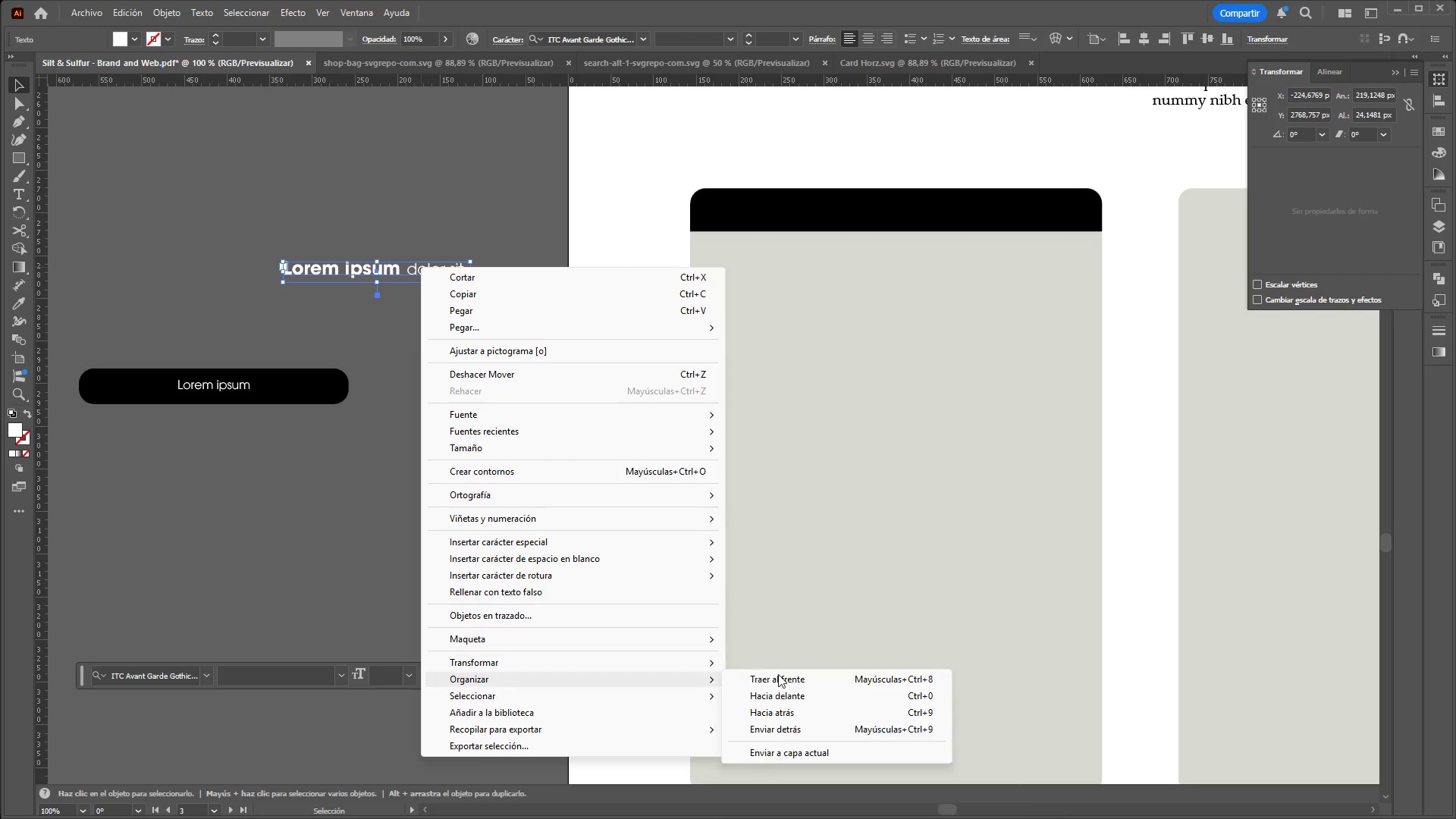 
left_click([818, 674])
 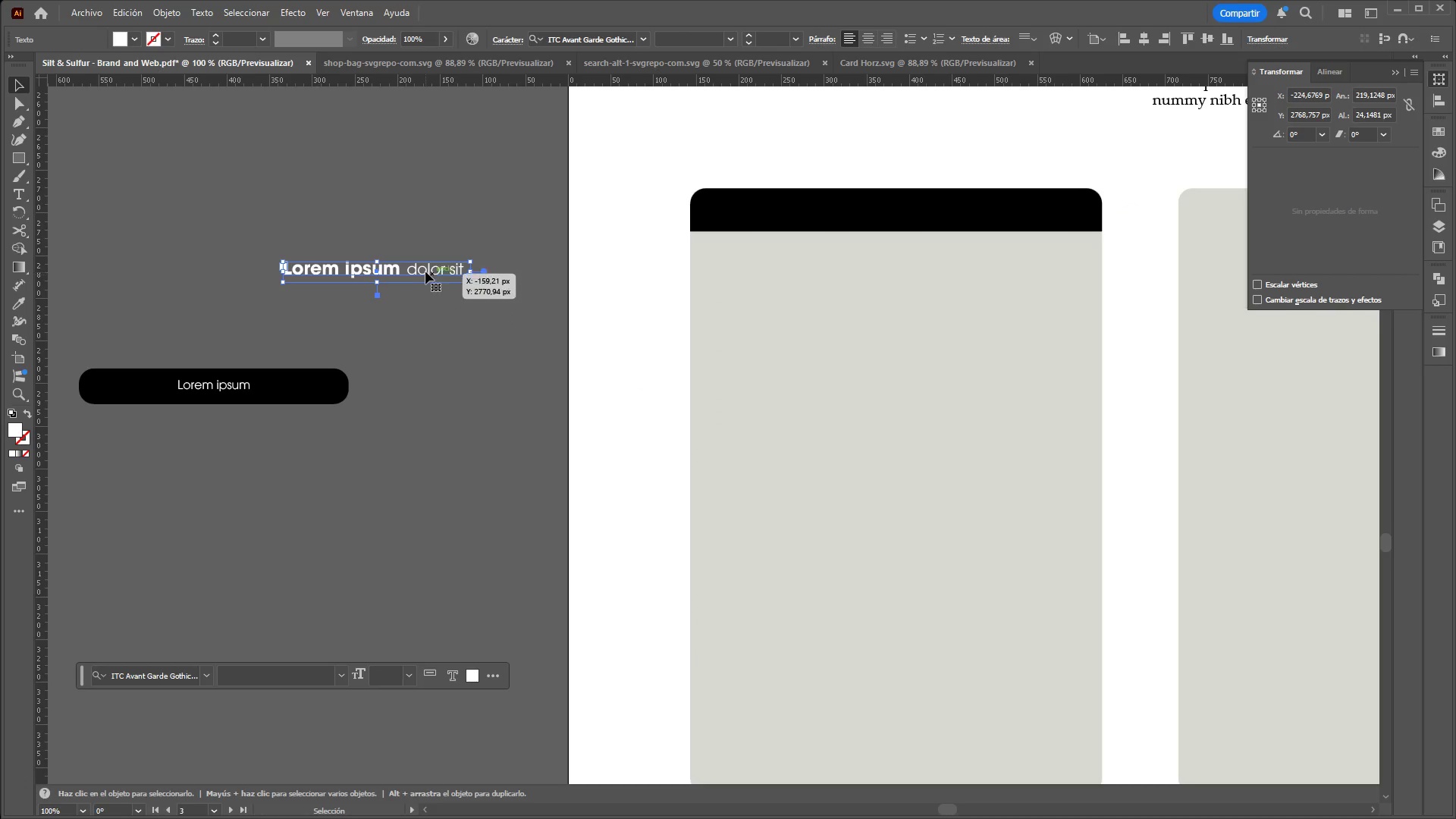 
left_click_drag(start_coordinate=[424, 271], to_coordinate=[946, 210])
 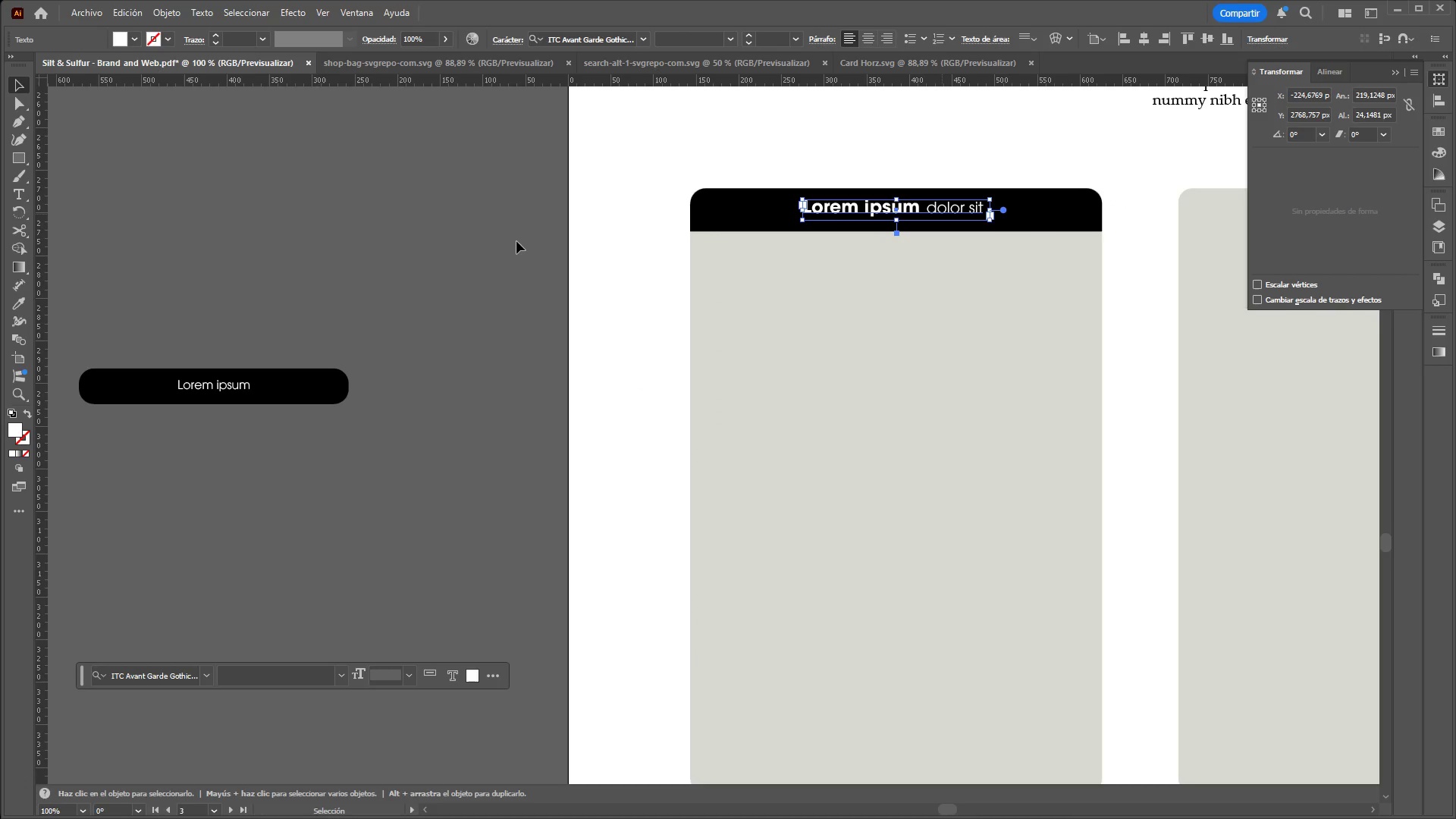 
left_click([516, 241])
 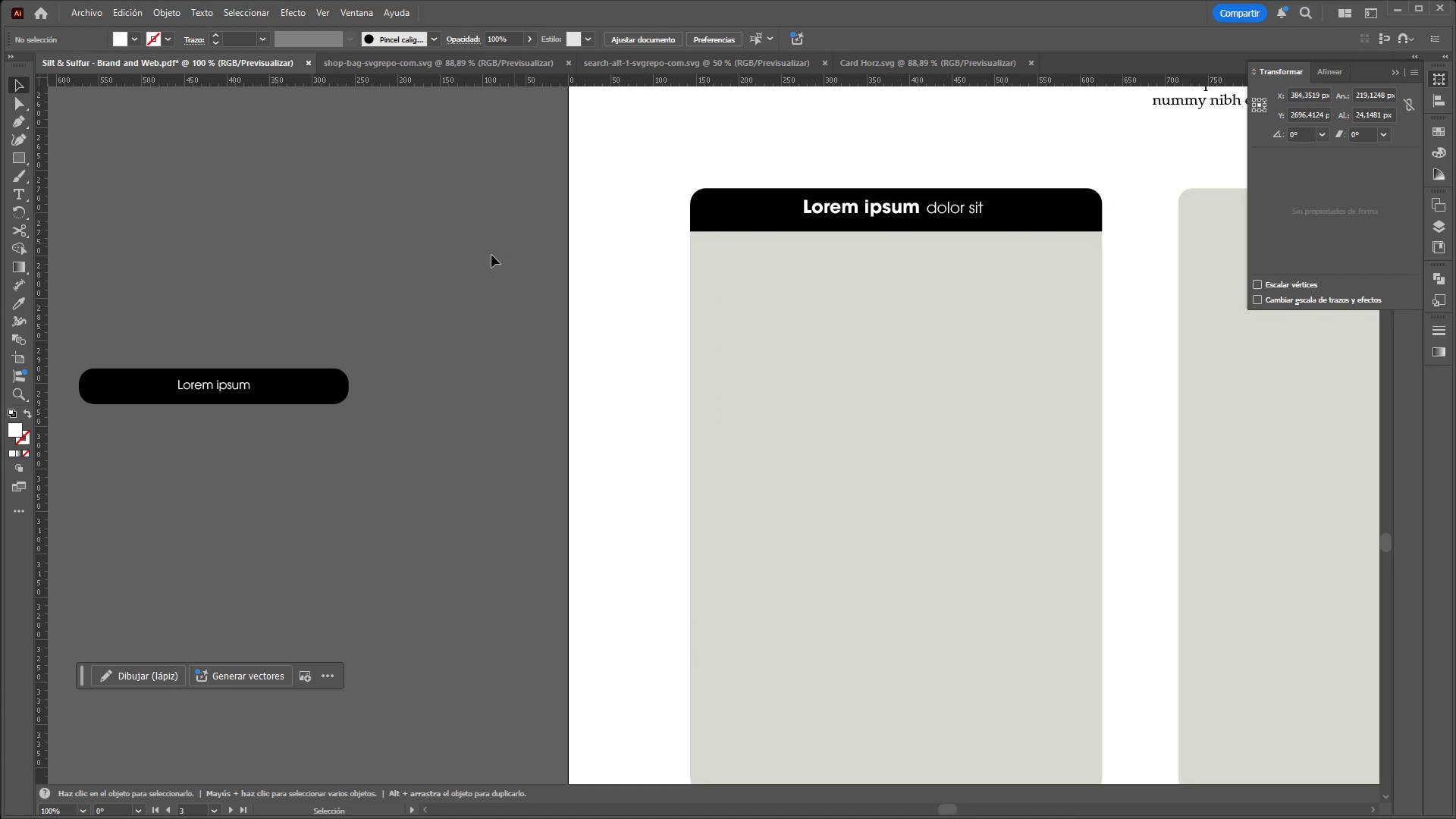 
hold_key(key=ControlLeft, duration=1.16)
hold_key(key=AltLeft, duration=1.08)
scroll: coordinate [590, 259], scroll_direction: down, amount: 2.0
 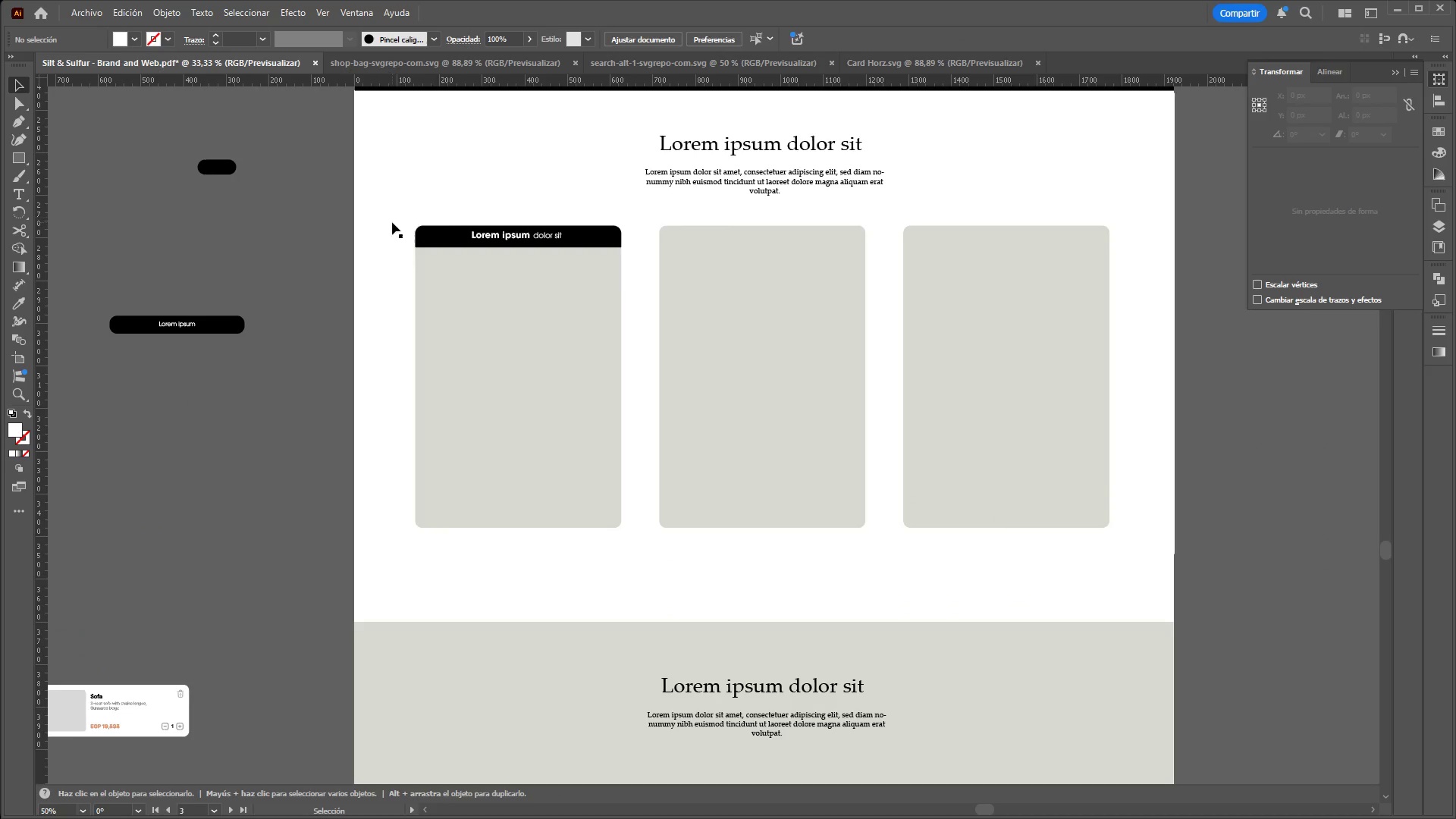 
left_click_drag(start_coordinate=[392, 221], to_coordinate=[529, 332])
 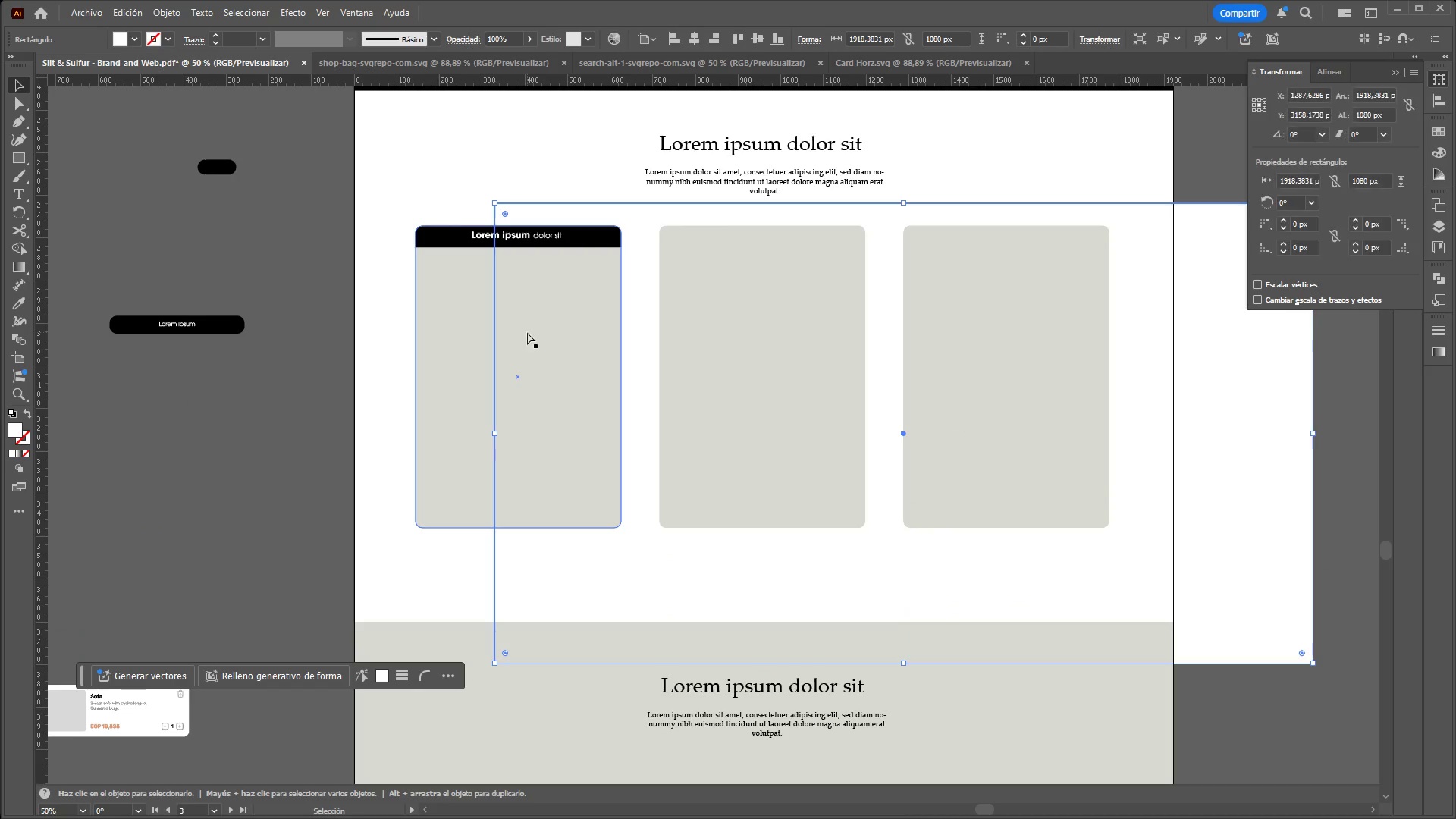 
key(Control+Z)
 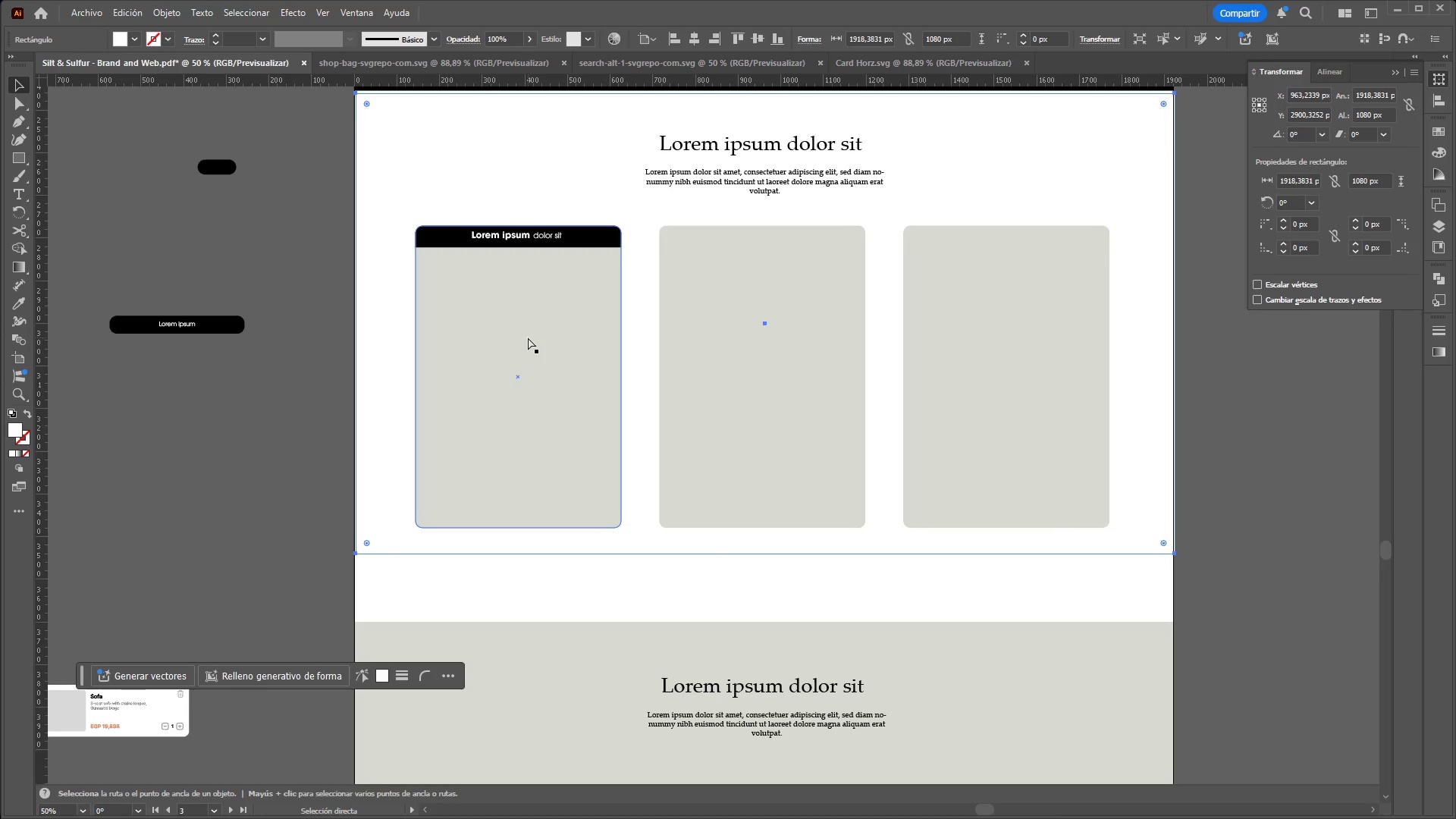 
key(Control+2)
 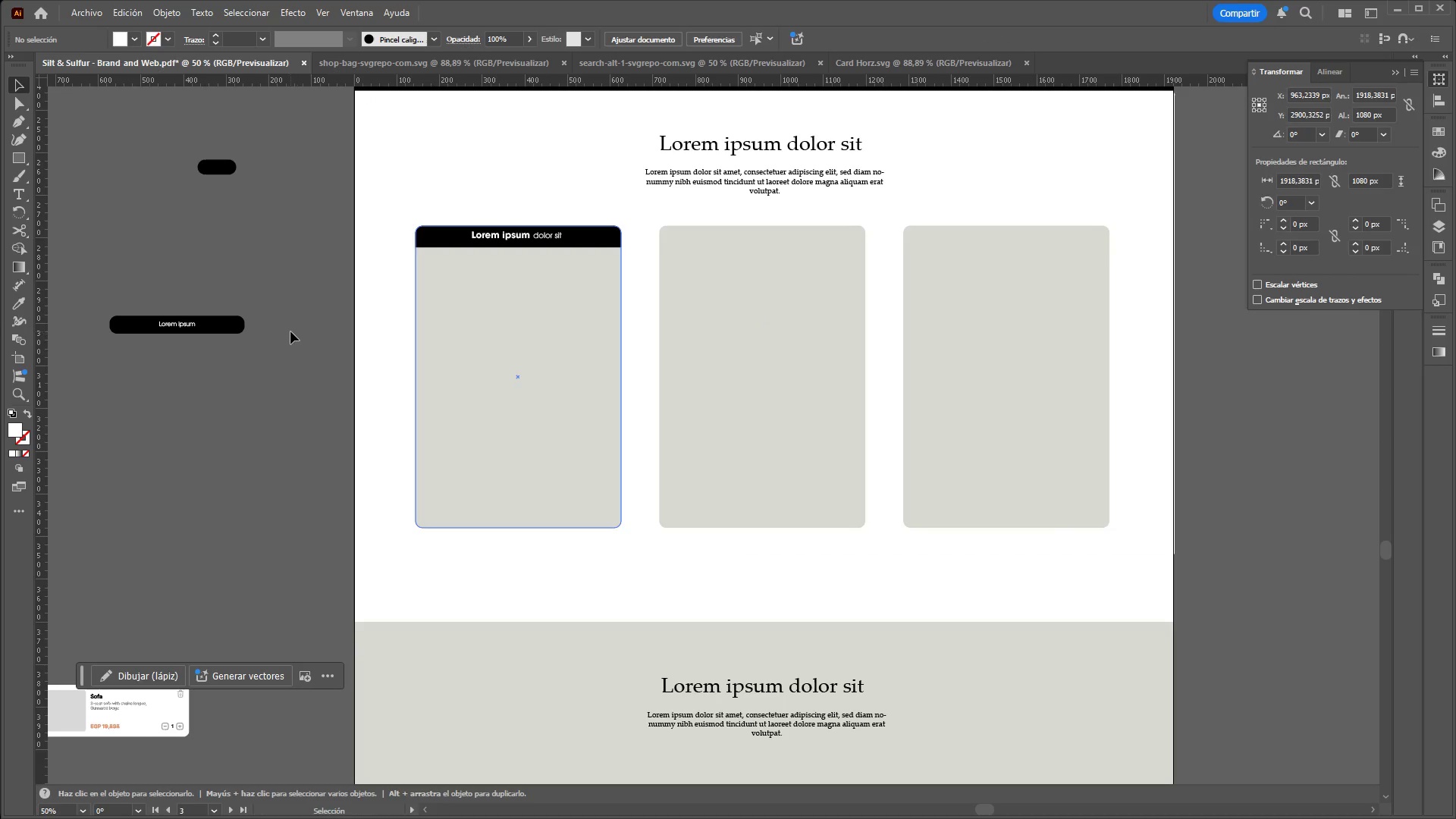 
left_click_drag(start_coordinate=[290, 331], to_coordinate=[285, 333])
 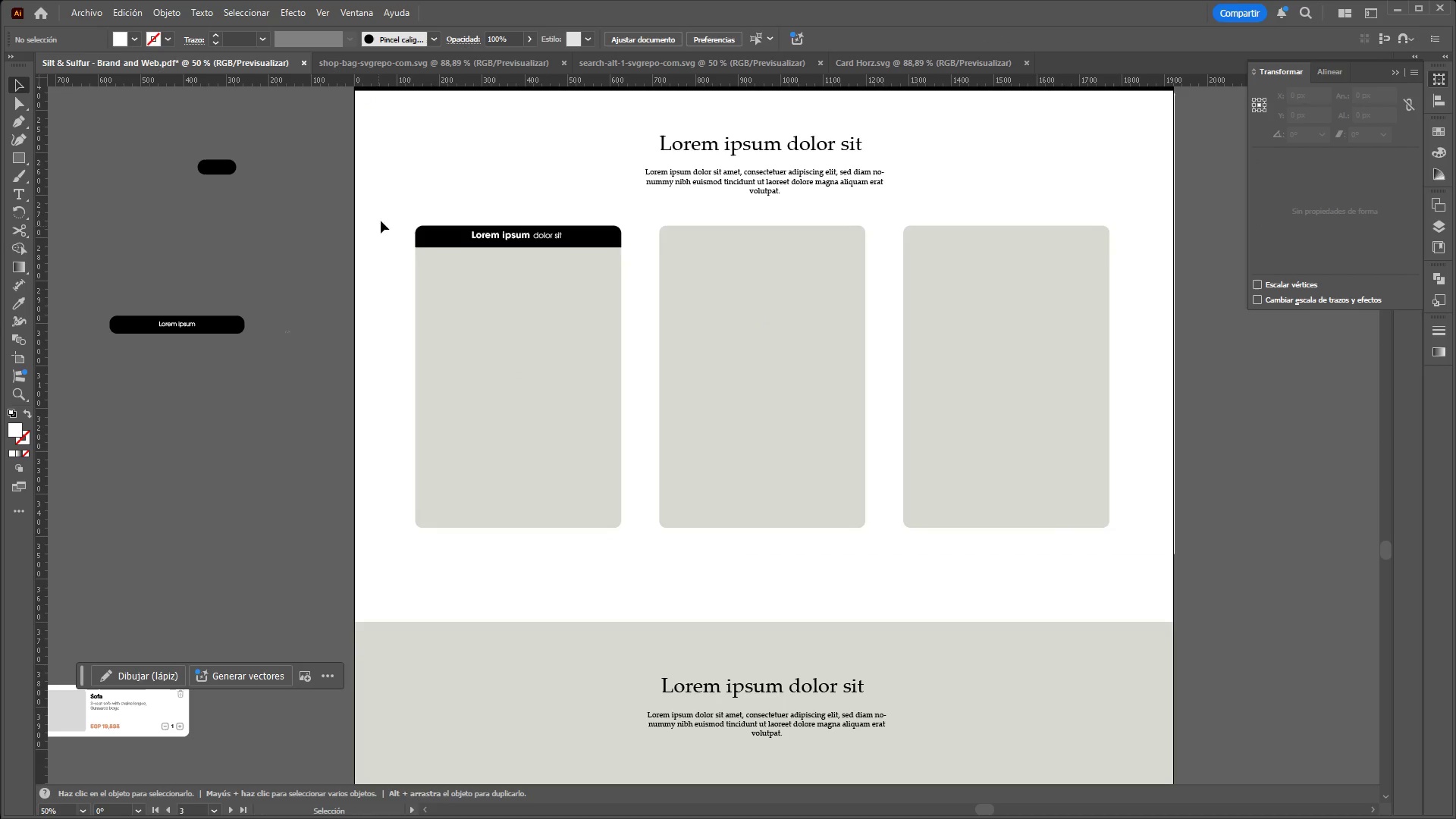 
left_click_drag(start_coordinate=[390, 209], to_coordinate=[550, 522])
 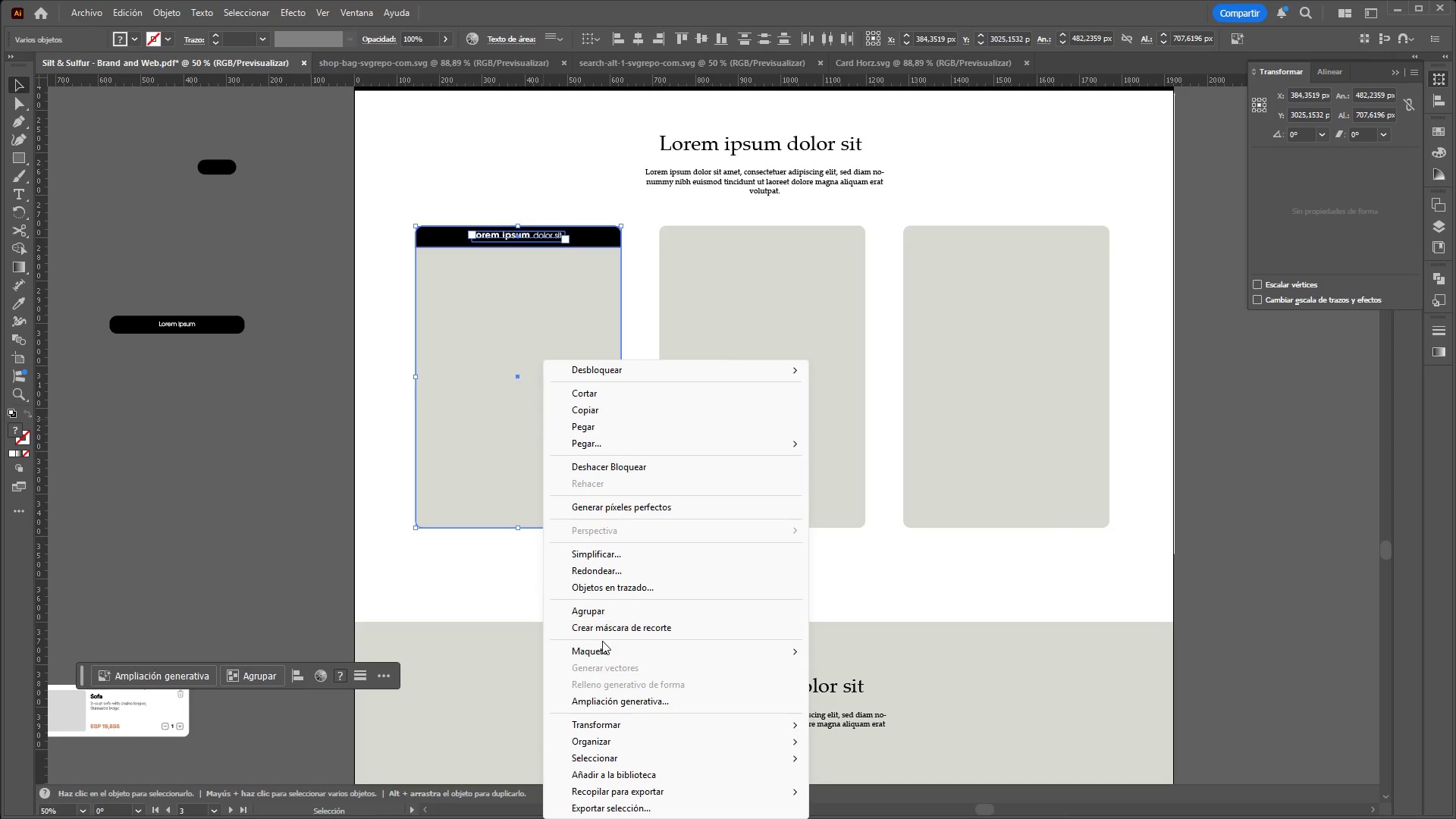 
left_click([588, 612])
 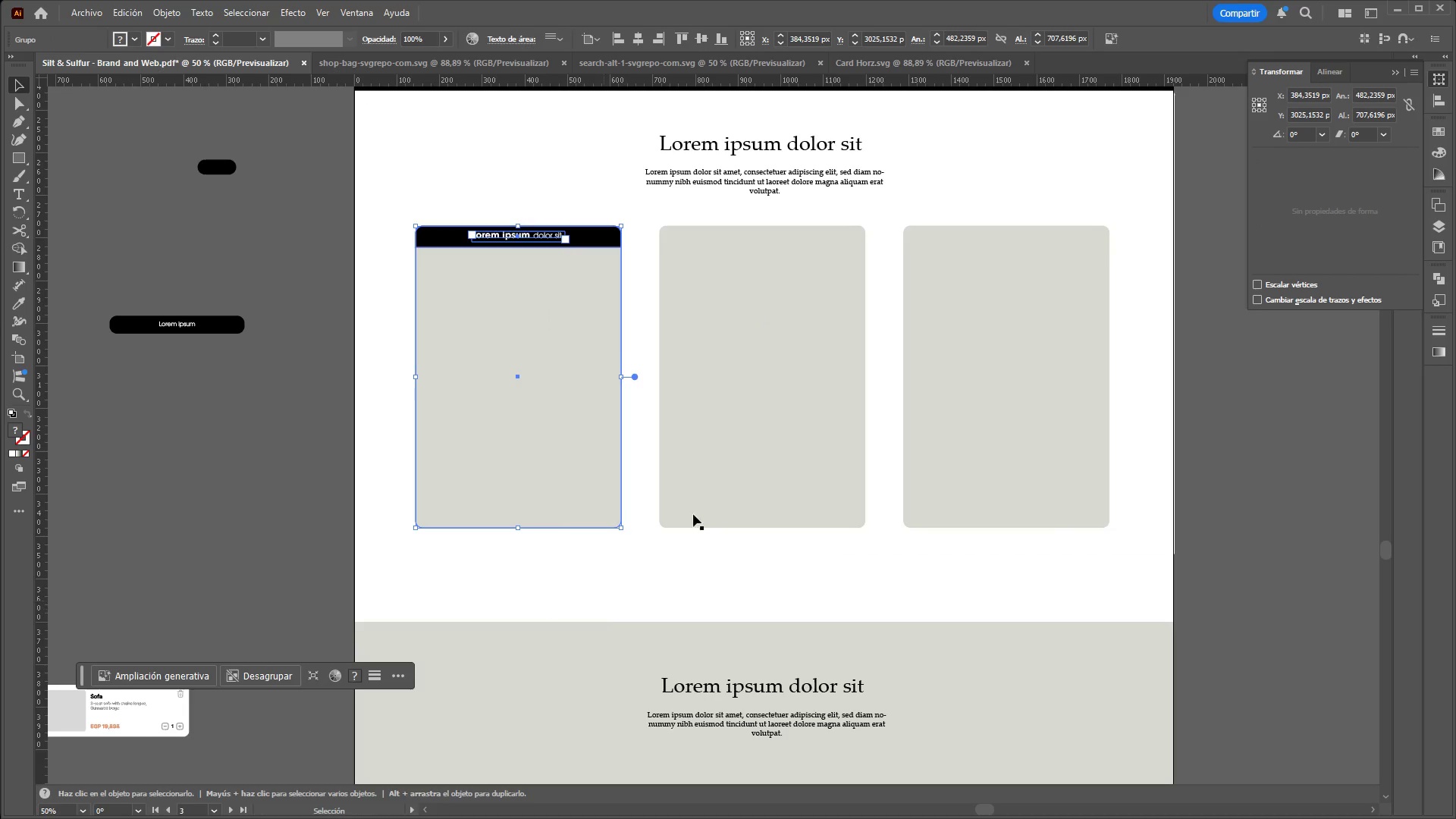 
left_click([785, 415])
 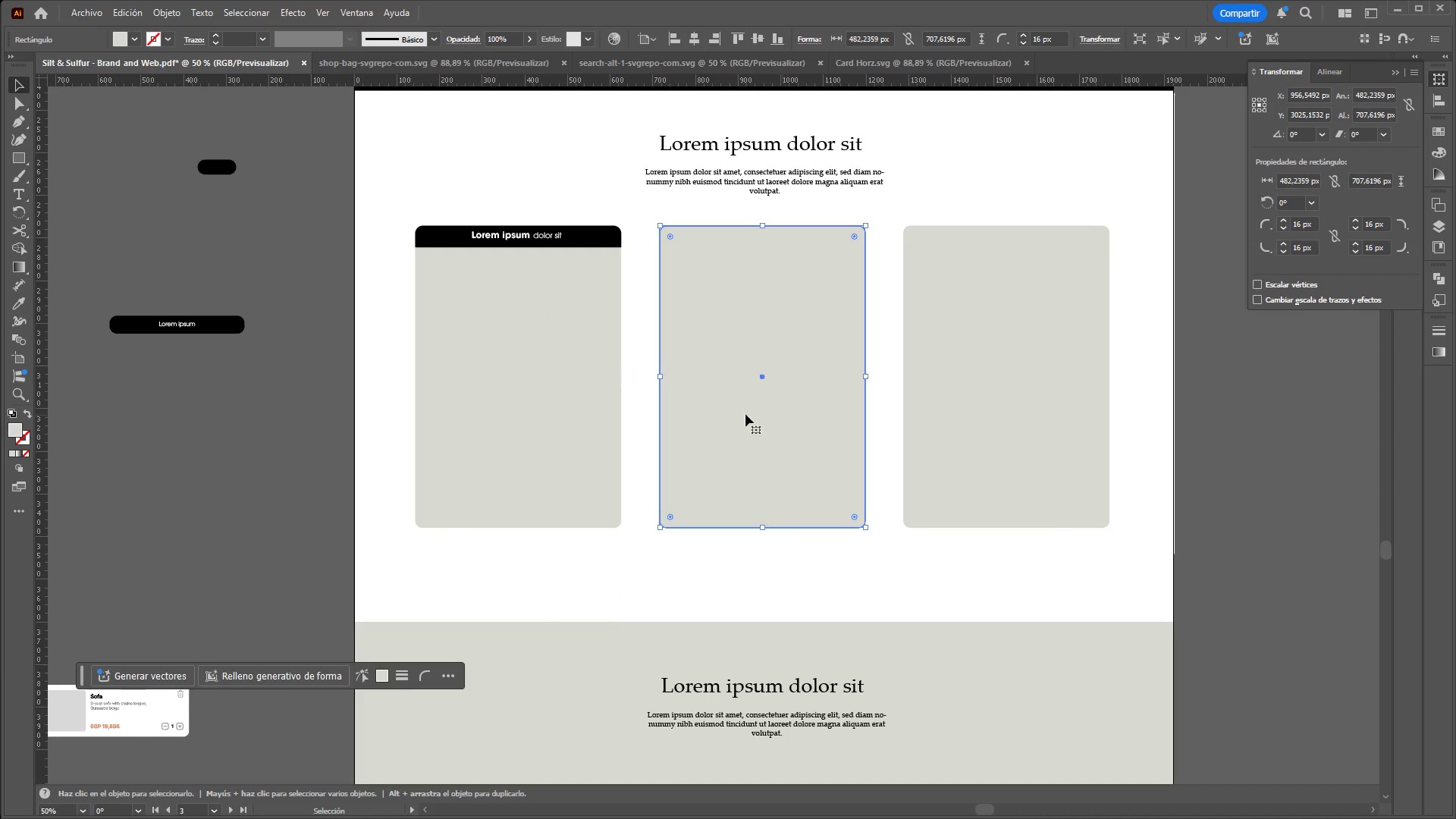 
left_click([543, 396])
 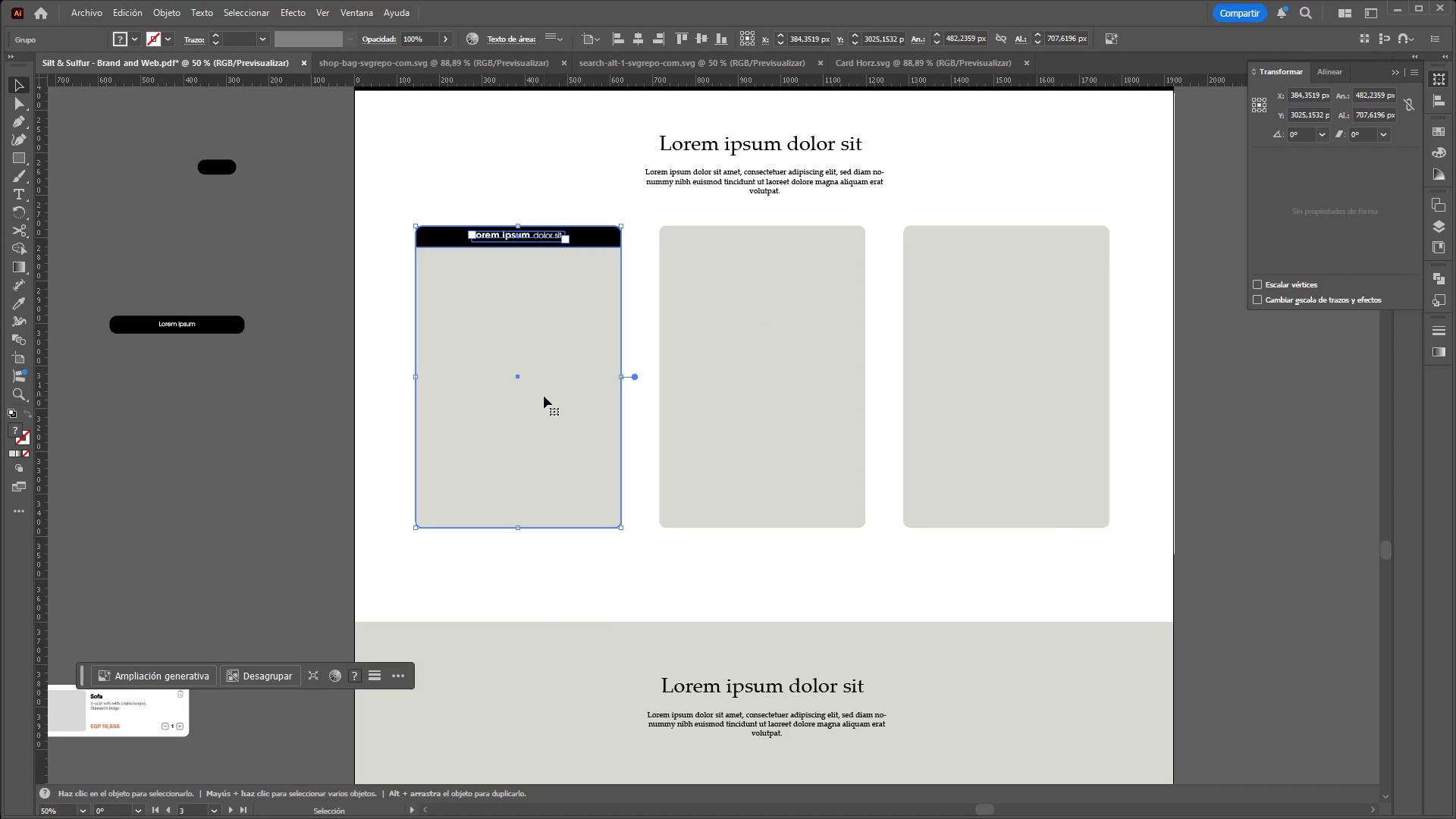 
key(Control+C)
 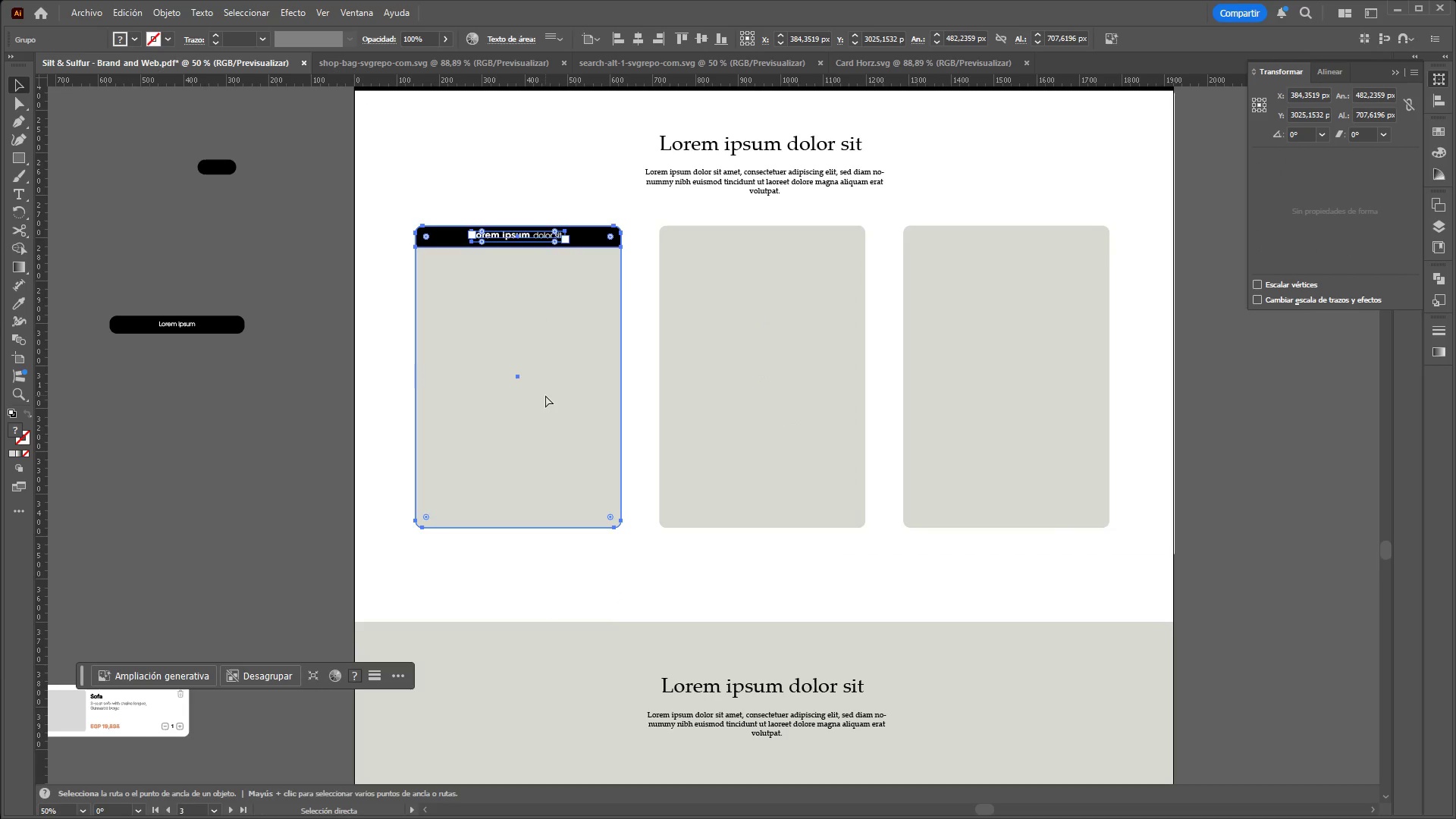 
key(Control+V)
 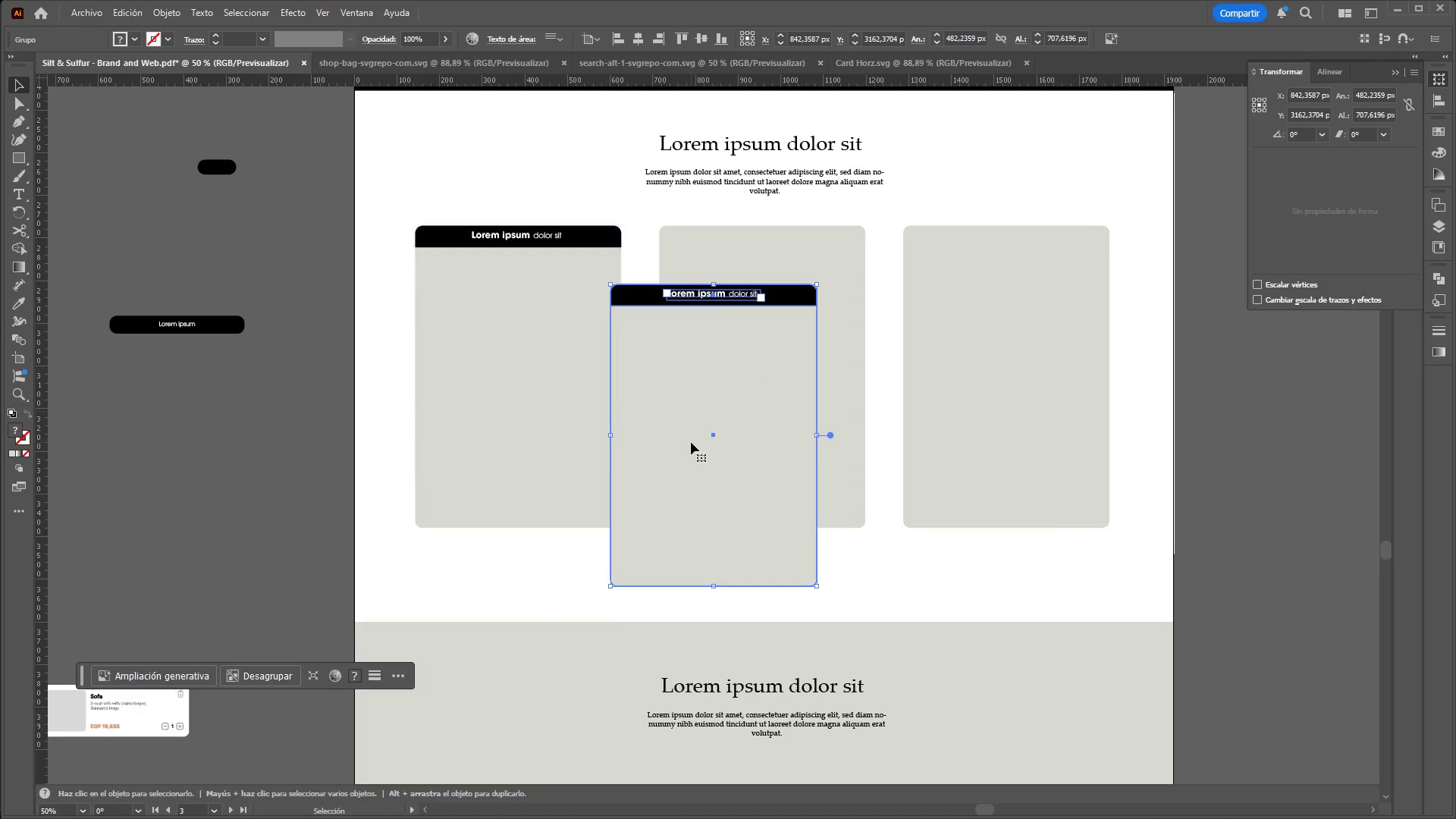 
left_click_drag(start_coordinate=[695, 443], to_coordinate=[747, 384])
 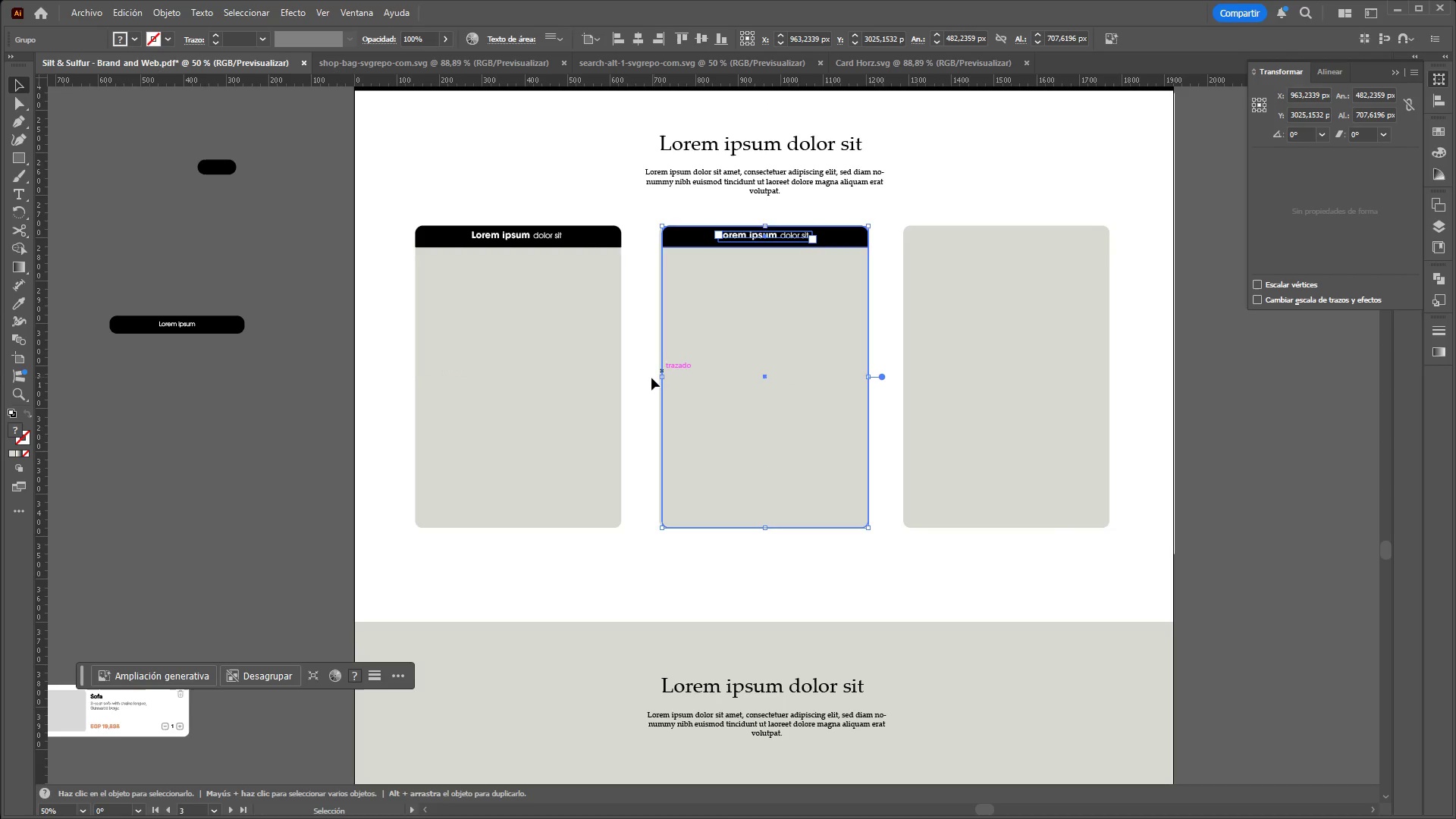 
left_click([648, 378])
 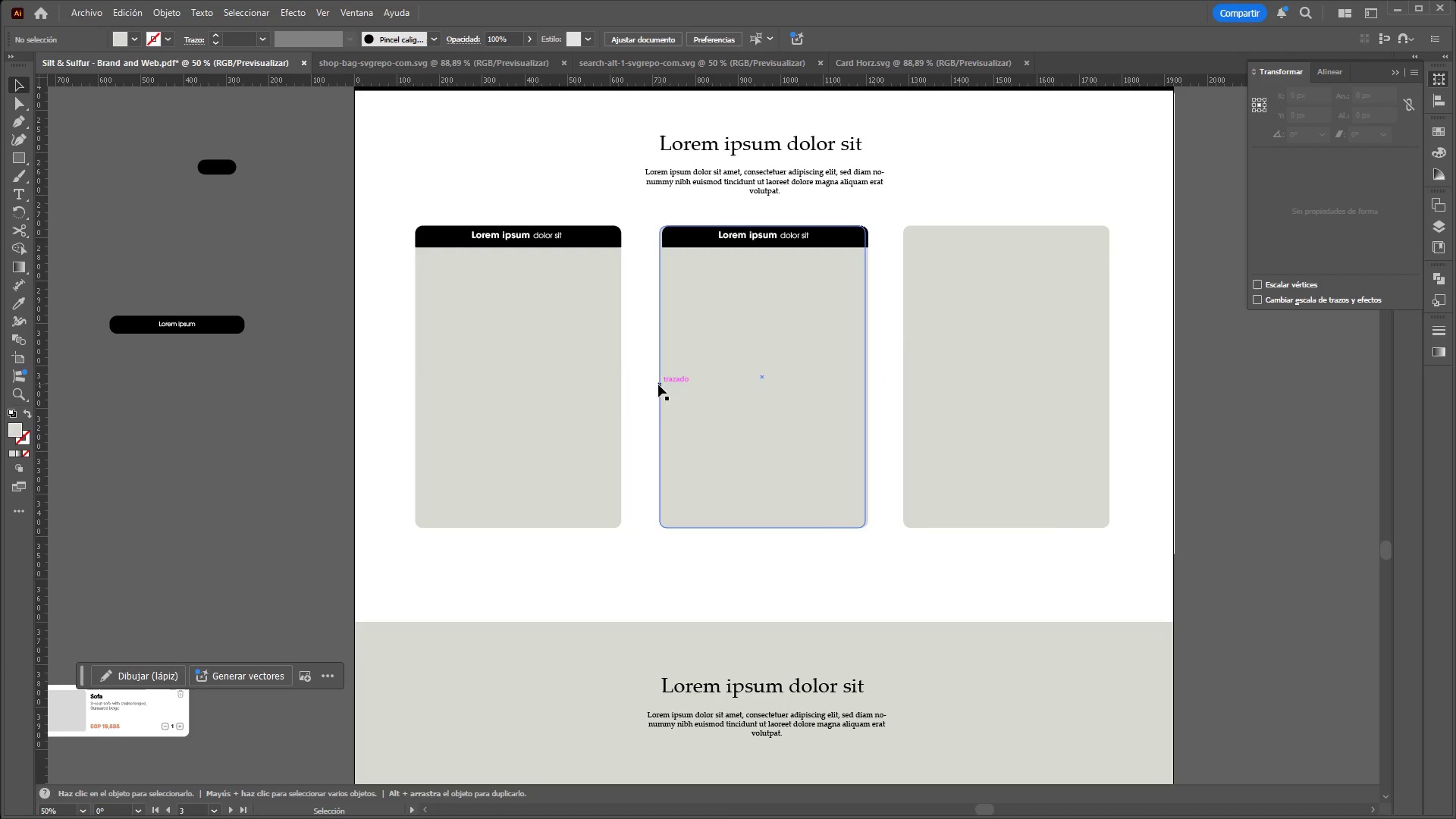 
left_click_drag(start_coordinate=[658, 384], to_coordinate=[635, 400])
 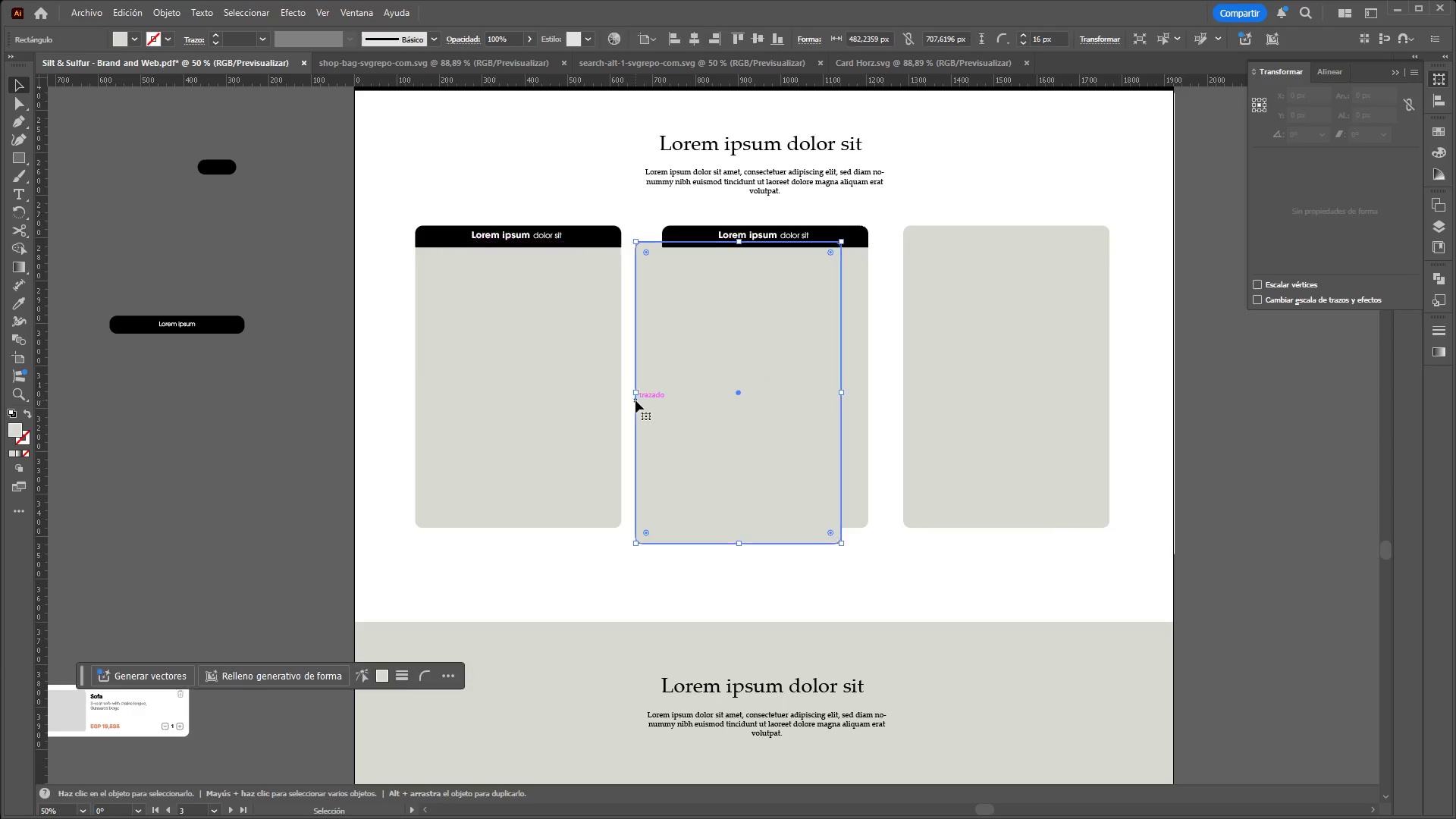 
key(Control+X)
 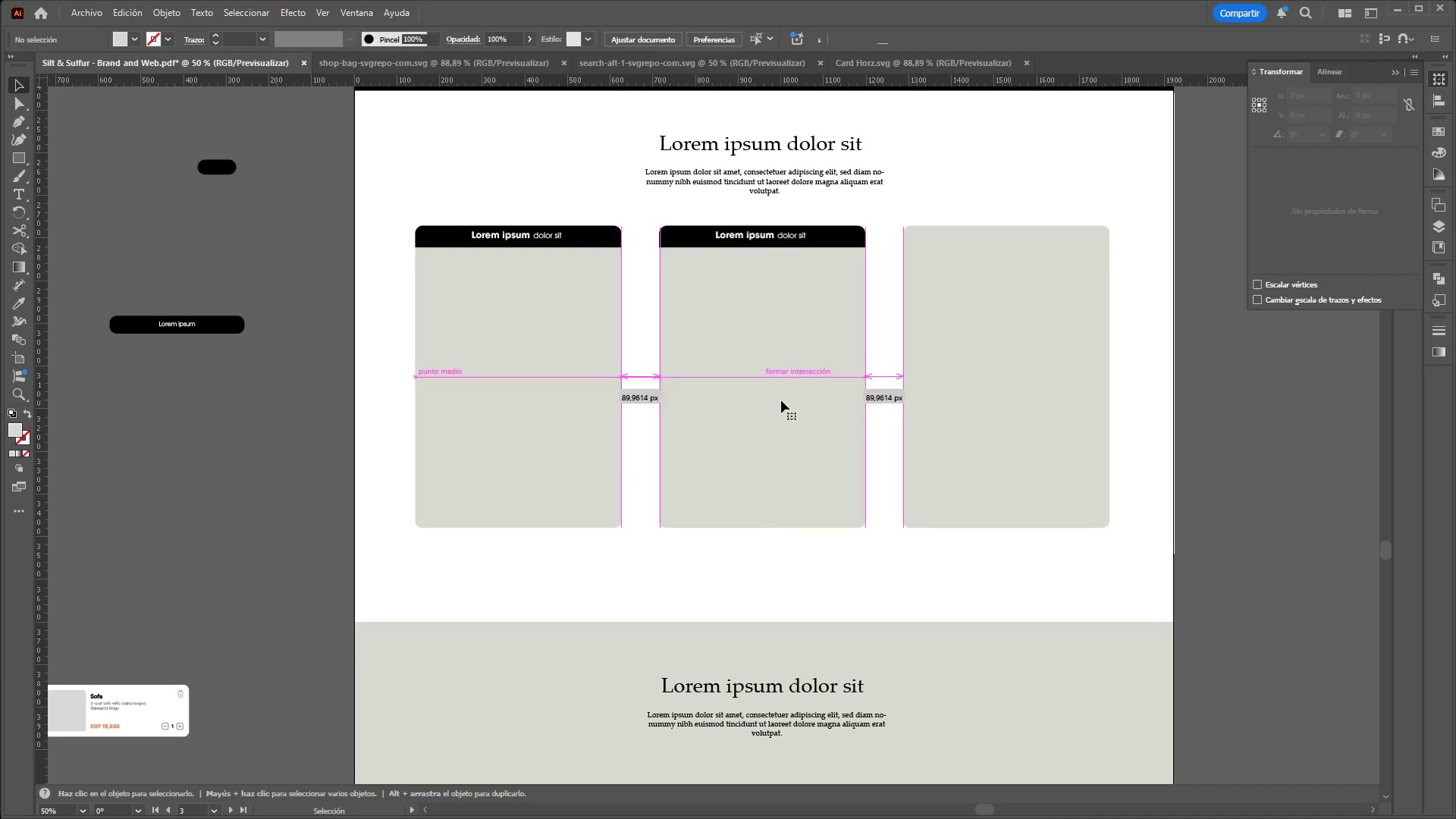 
key(Control+X)
 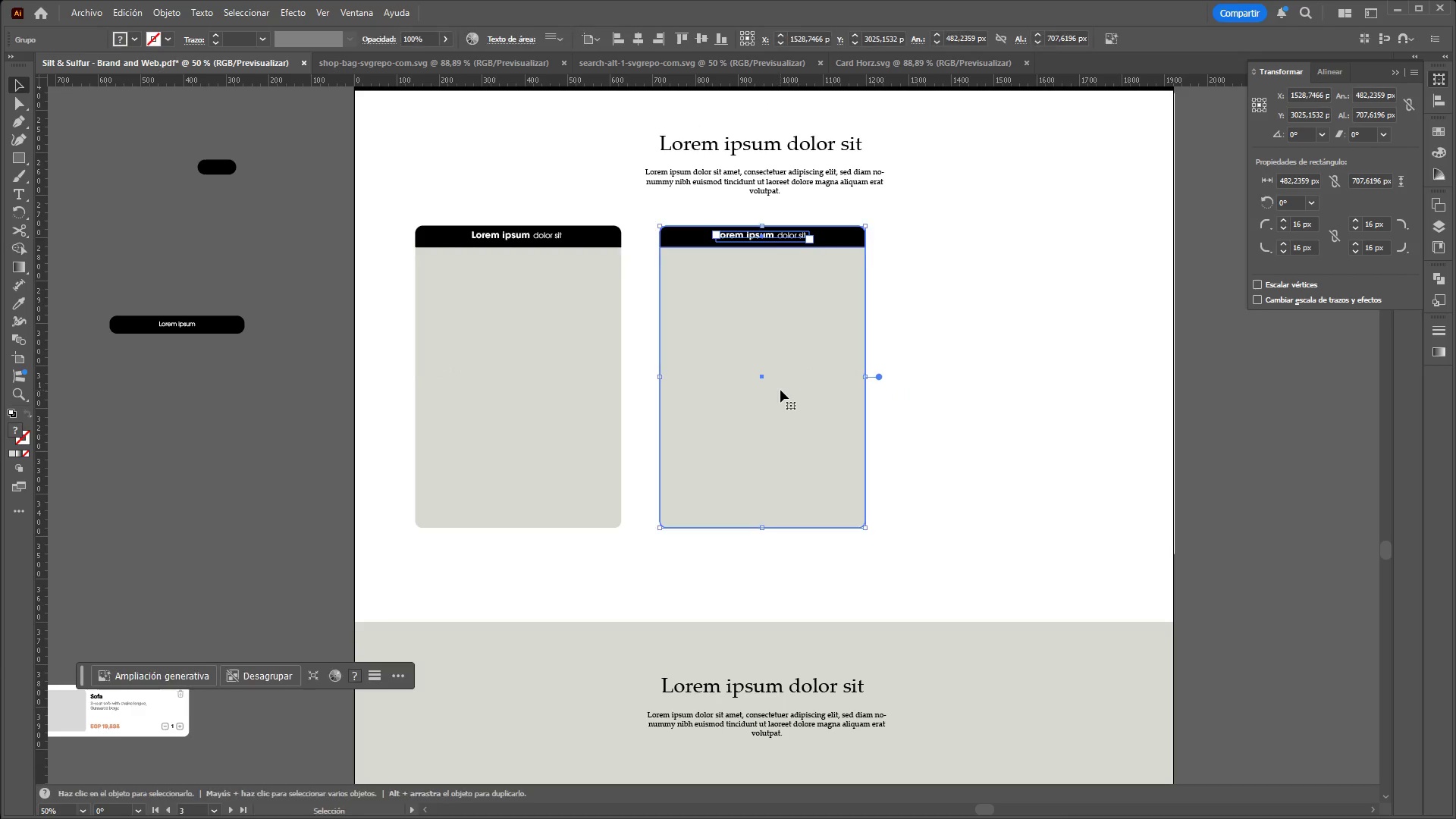 
key(Control+C)
 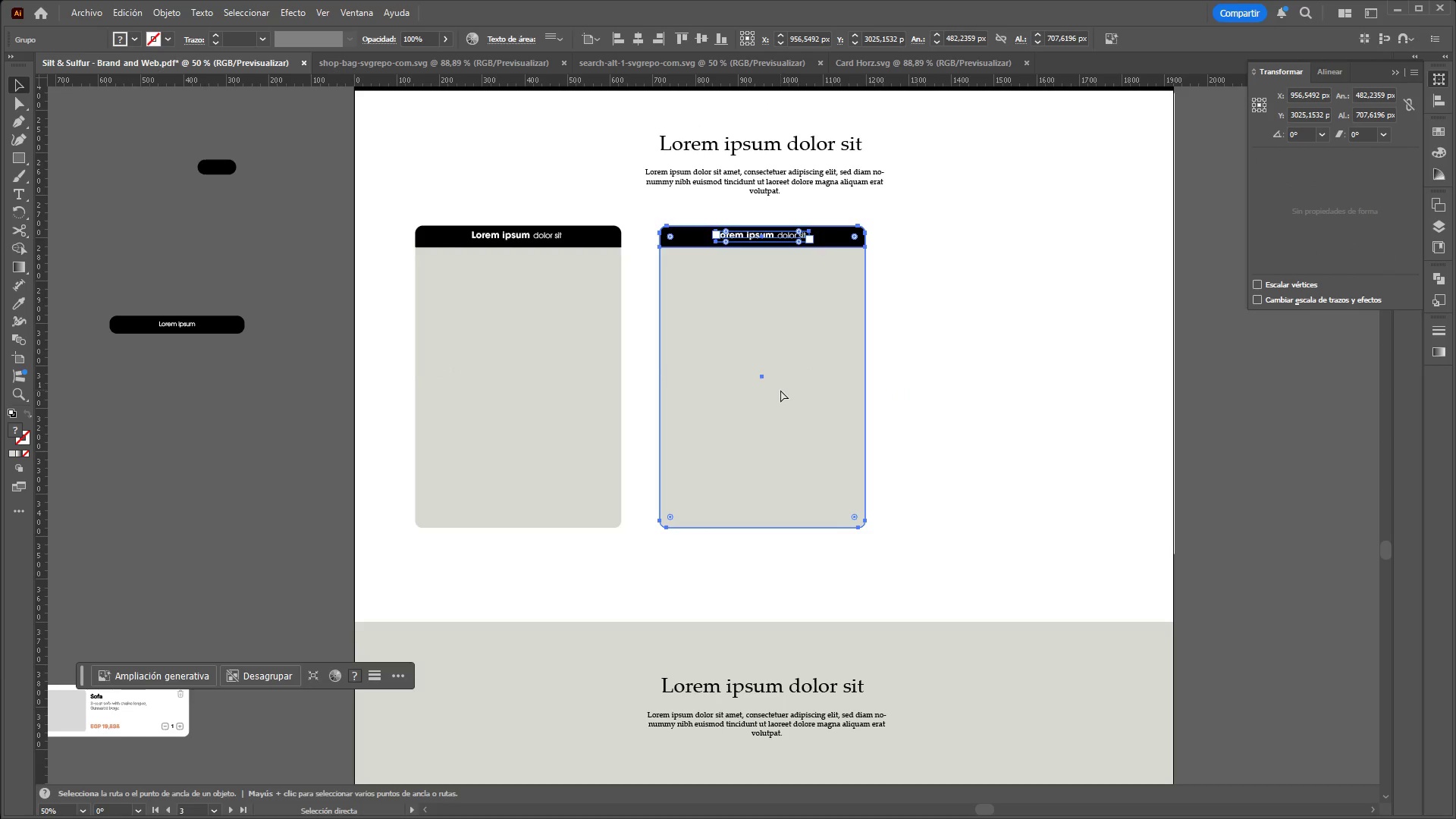 
key(Control+V)
 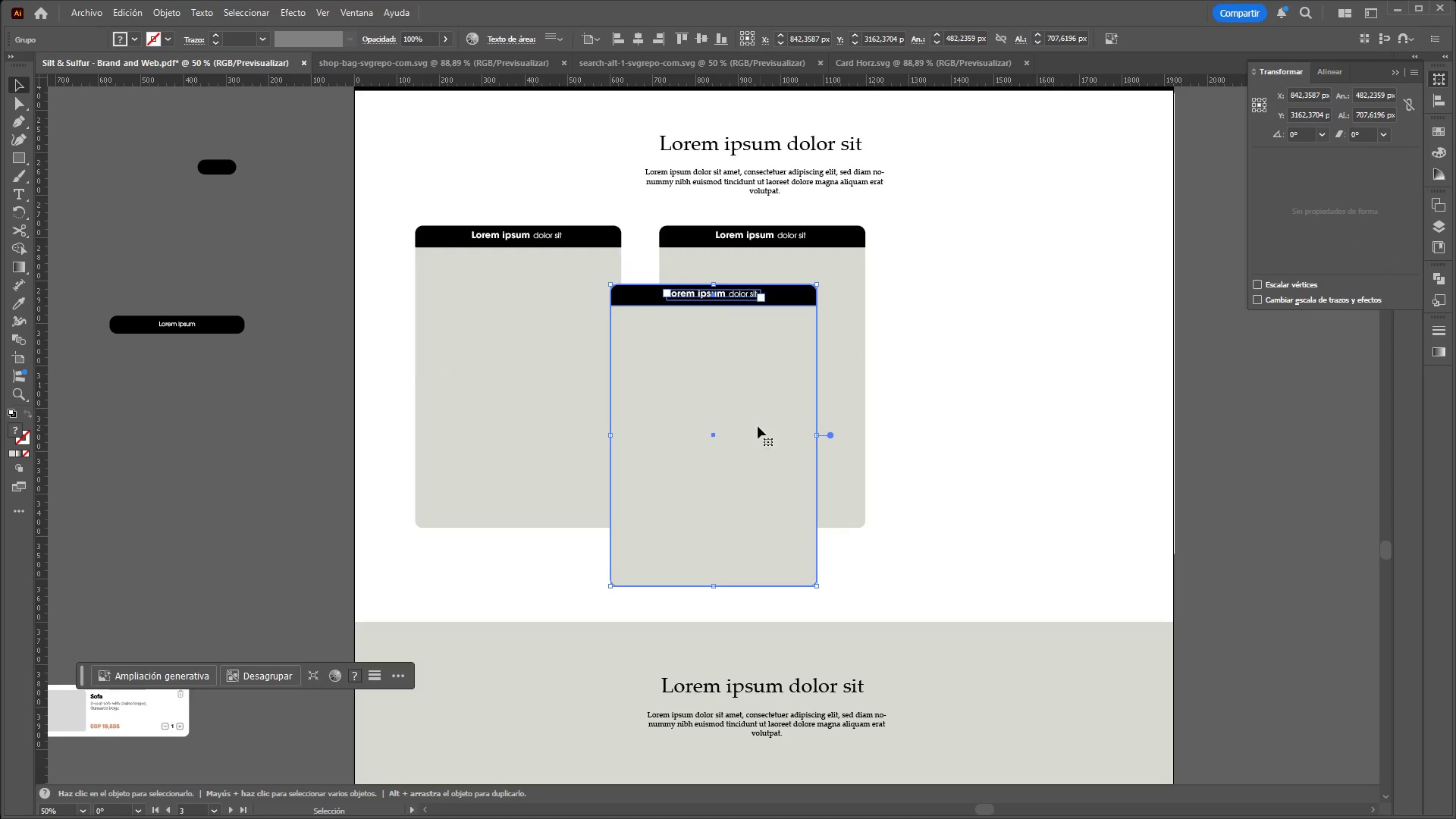 
left_click_drag(start_coordinate=[757, 429], to_coordinate=[1050, 372])
 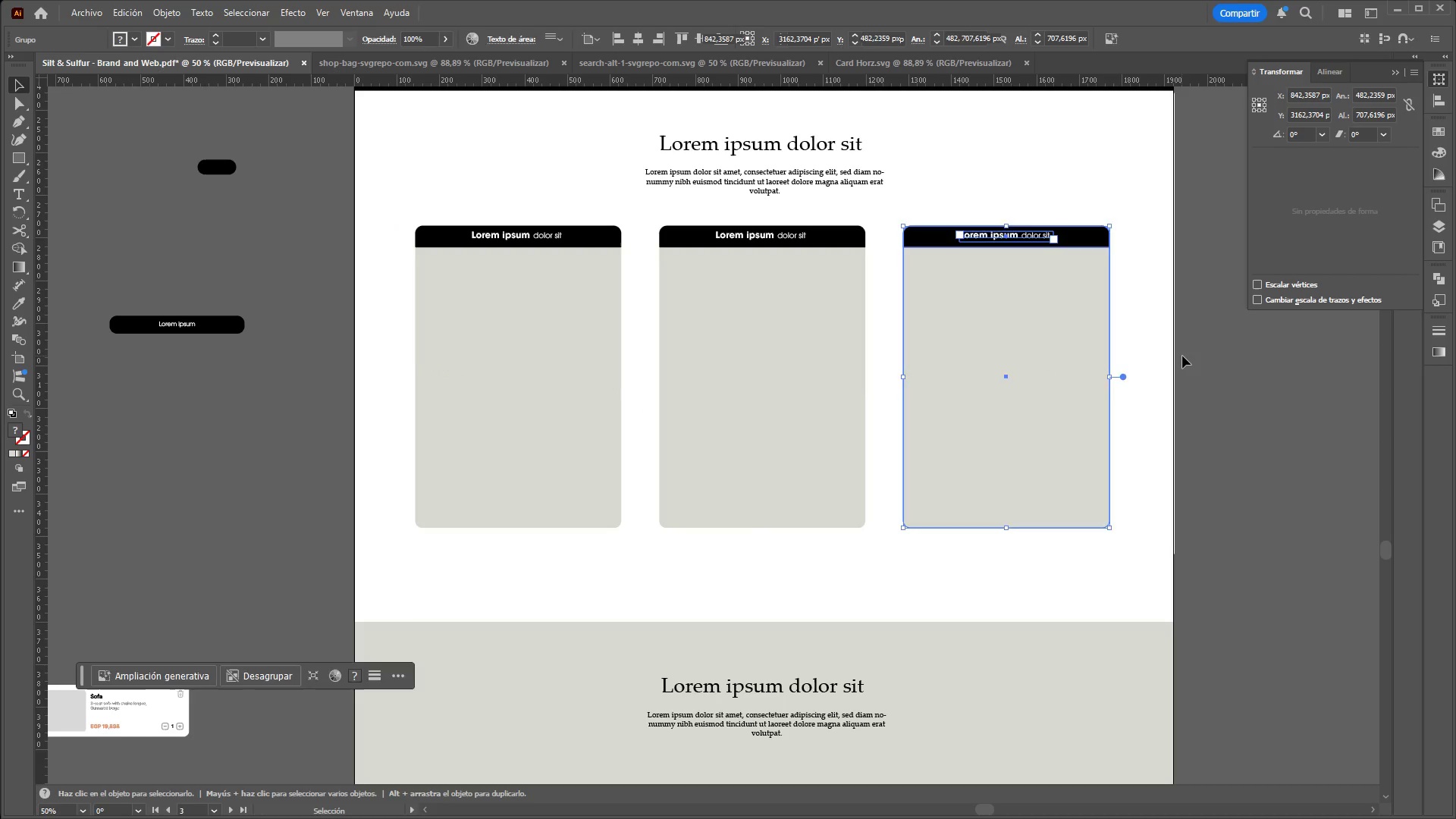 
hold_key(key=ControlLeft, duration=2.47)
hold_key(key=AltLeft, duration=1.5)
hold_key(key=AltLeft, duration=0.95)
scroll: coordinate [1022, 360], scroll_direction: down, amount: 2.0
 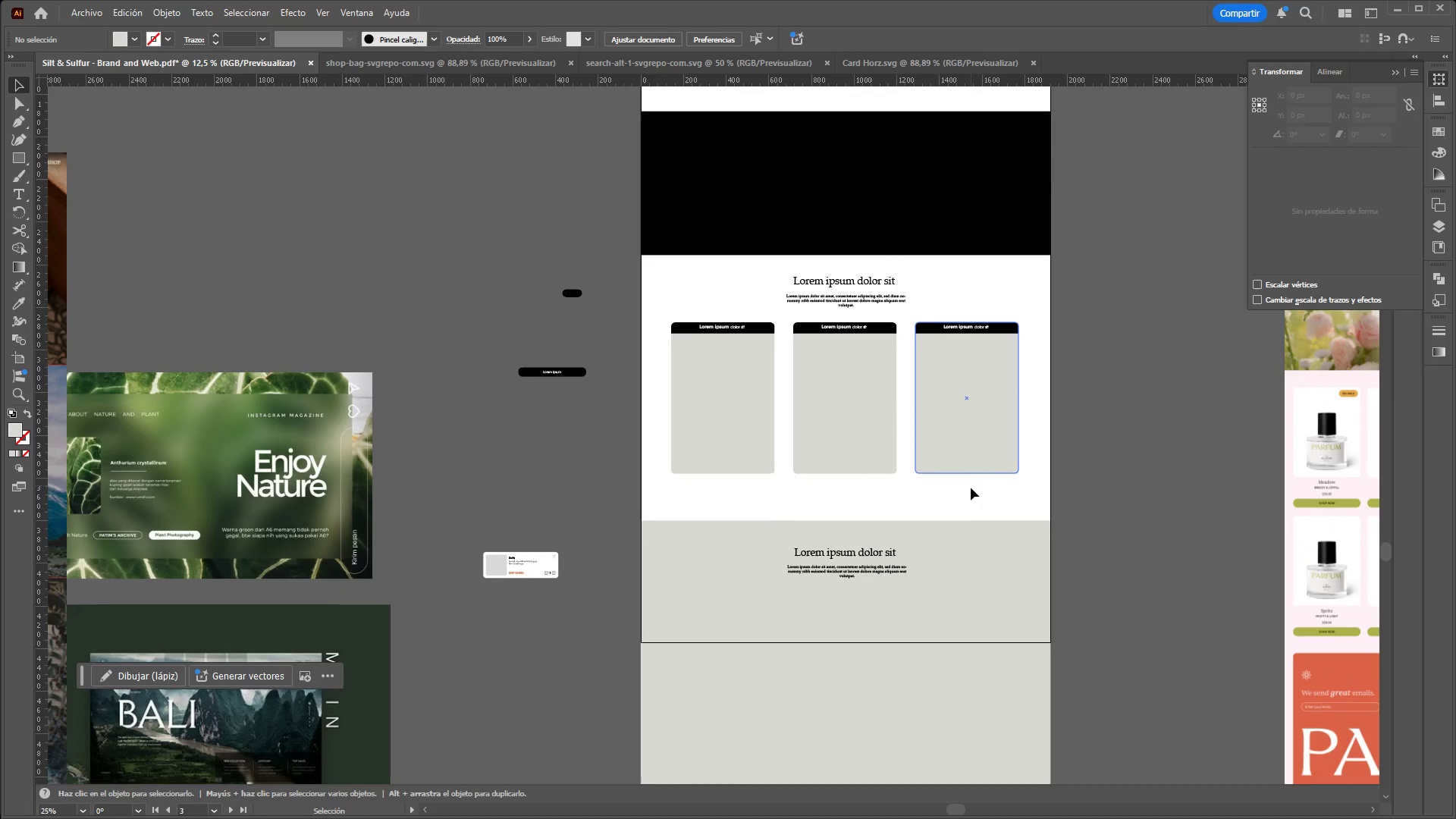 
left_click([969, 498])
 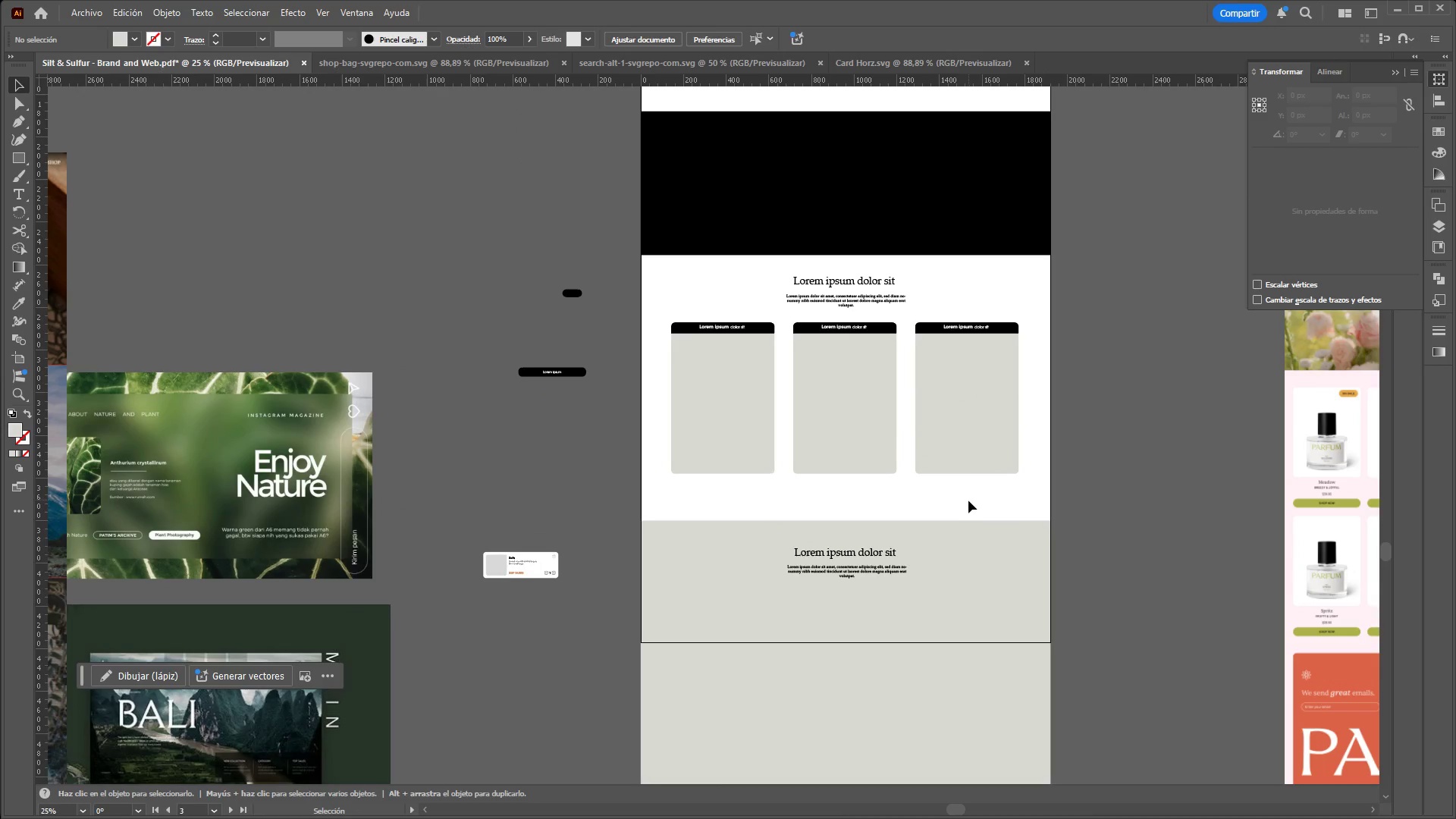 
left_click_drag(start_coordinate=[968, 500], to_coordinate=[1060, 509])
 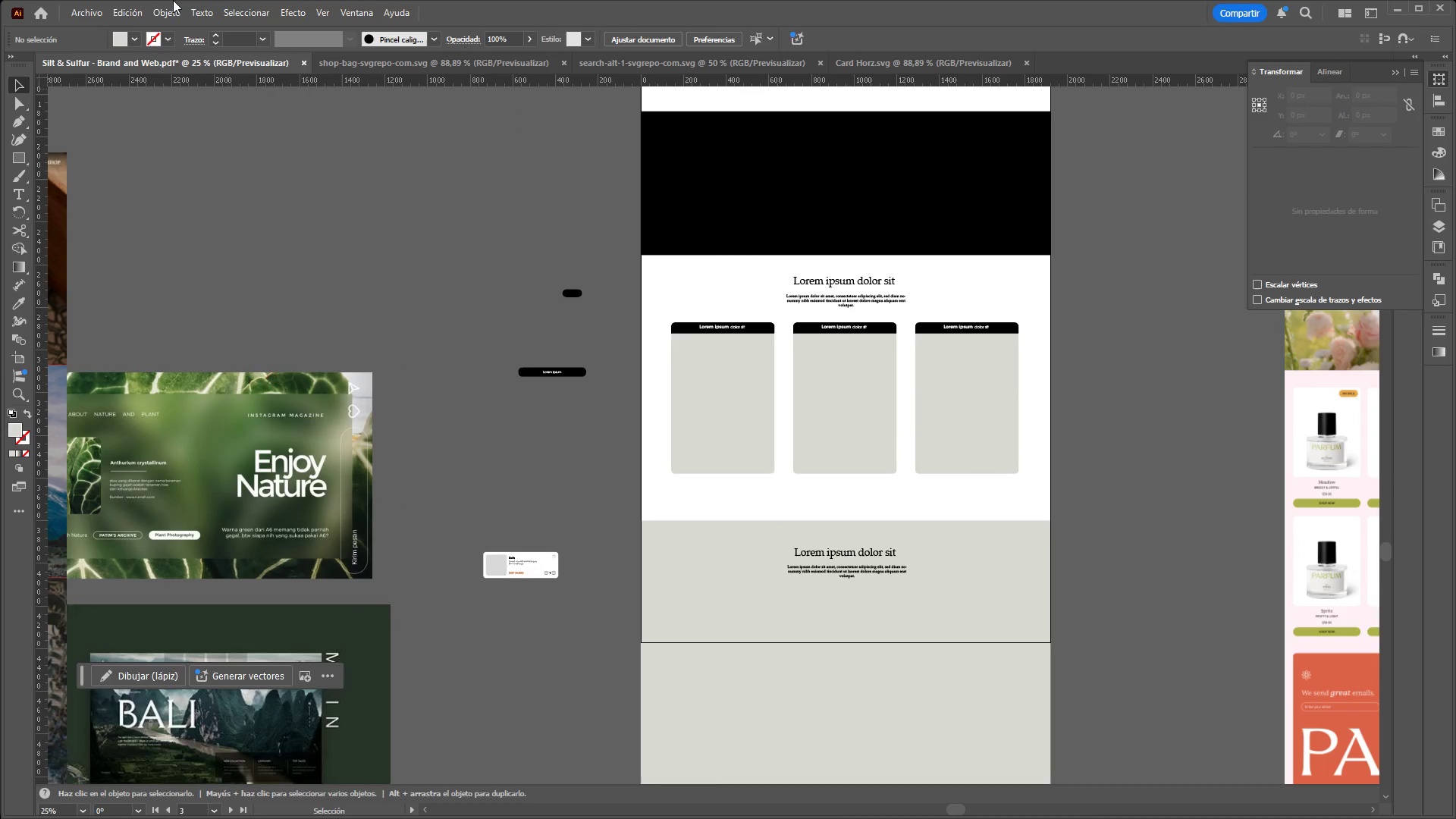 
double_click([171, 21])
 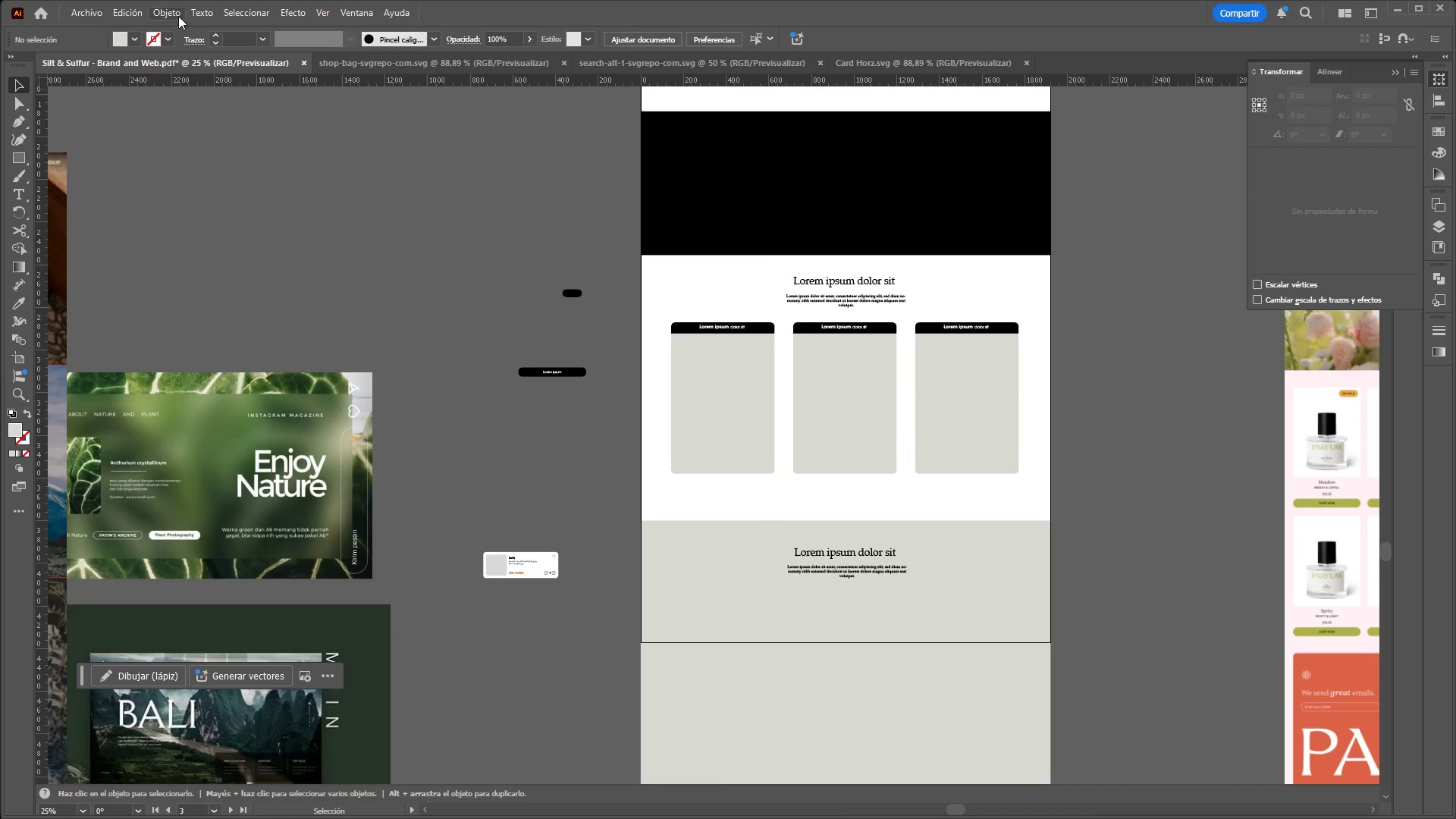 
triple_click([178, 16])
 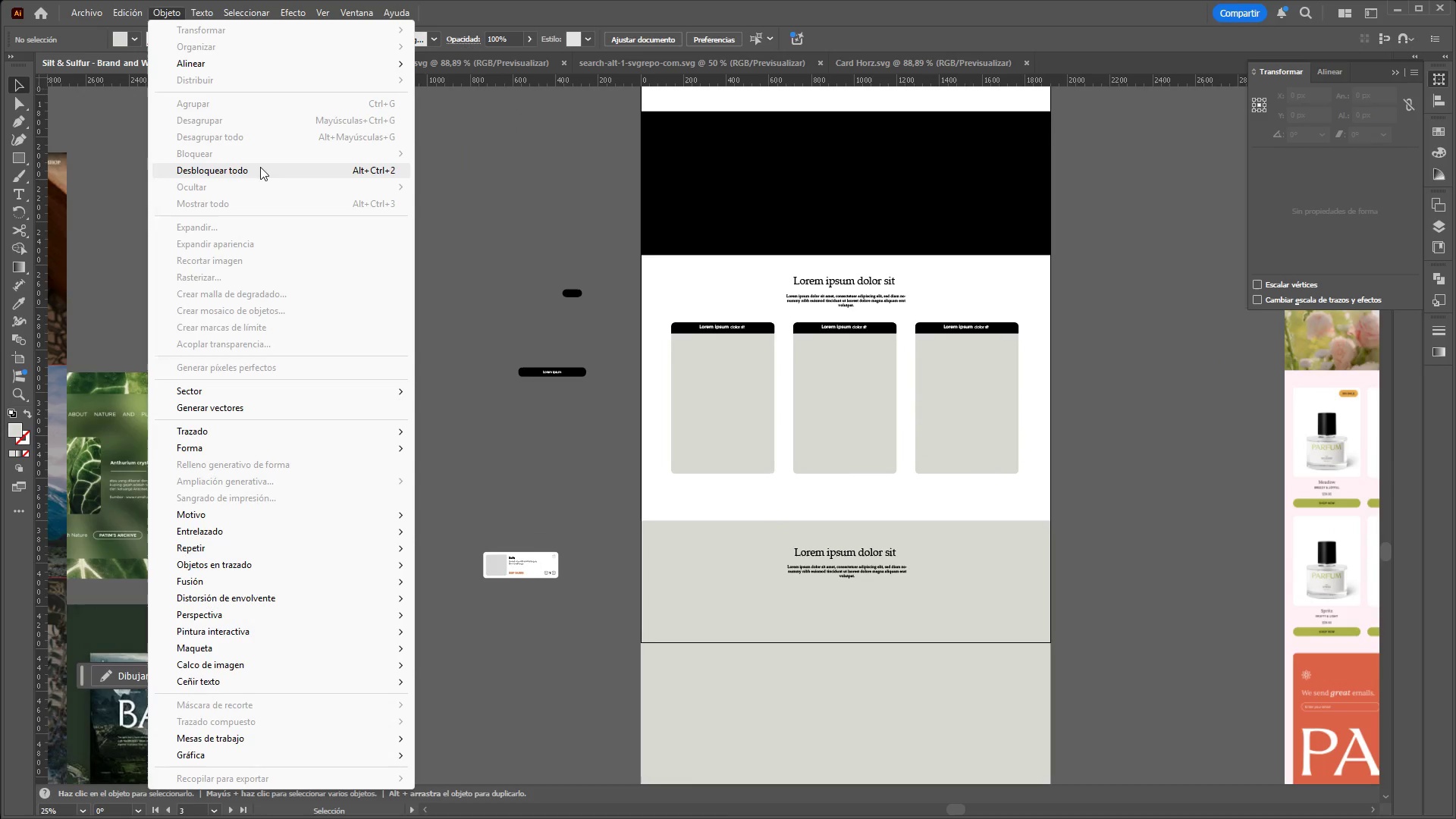 
left_click([261, 171])
 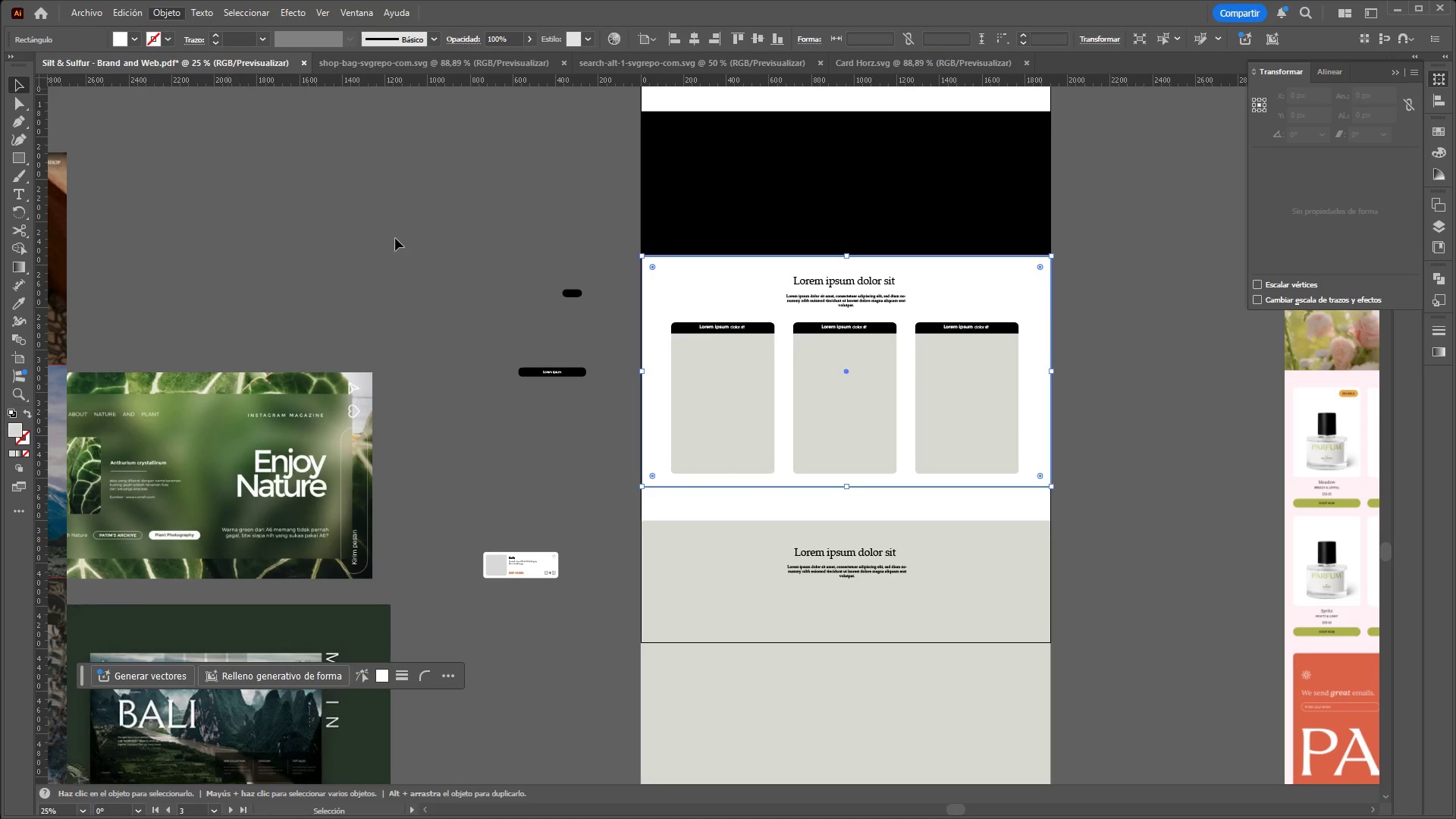 
left_click([395, 238])
 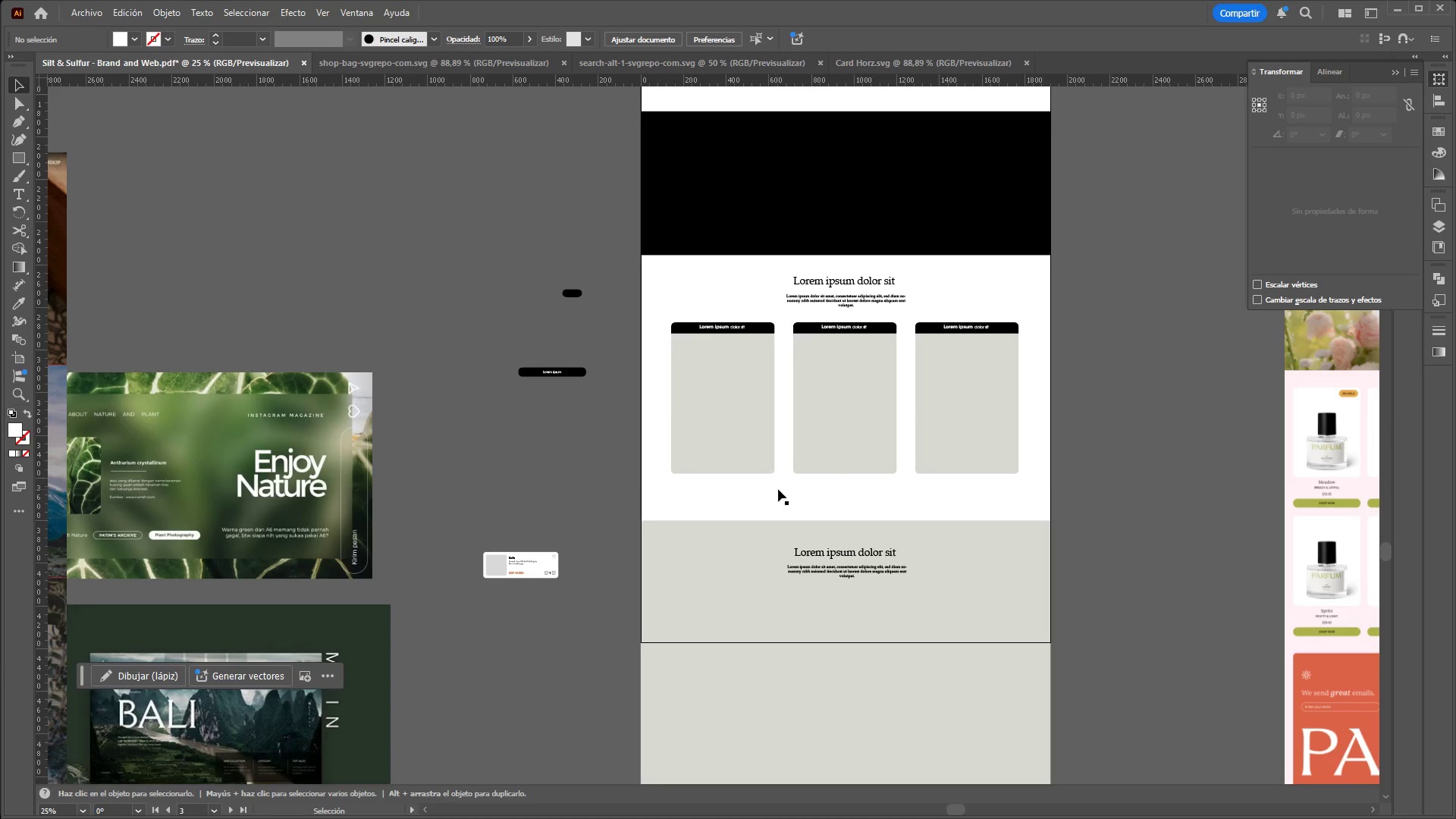 
left_click([788, 483])
 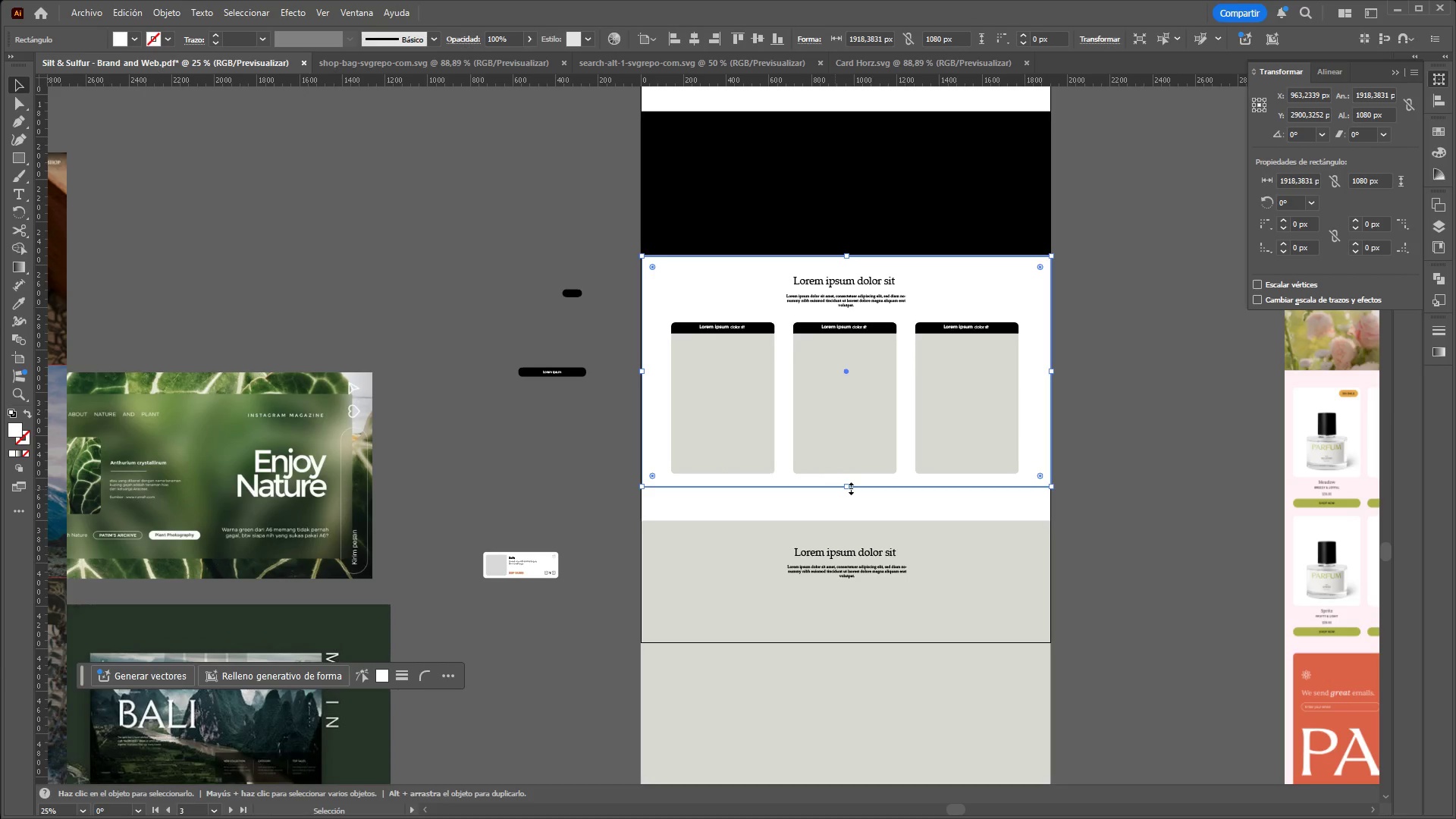 
left_click_drag(start_coordinate=[849, 487], to_coordinate=[864, 510])
 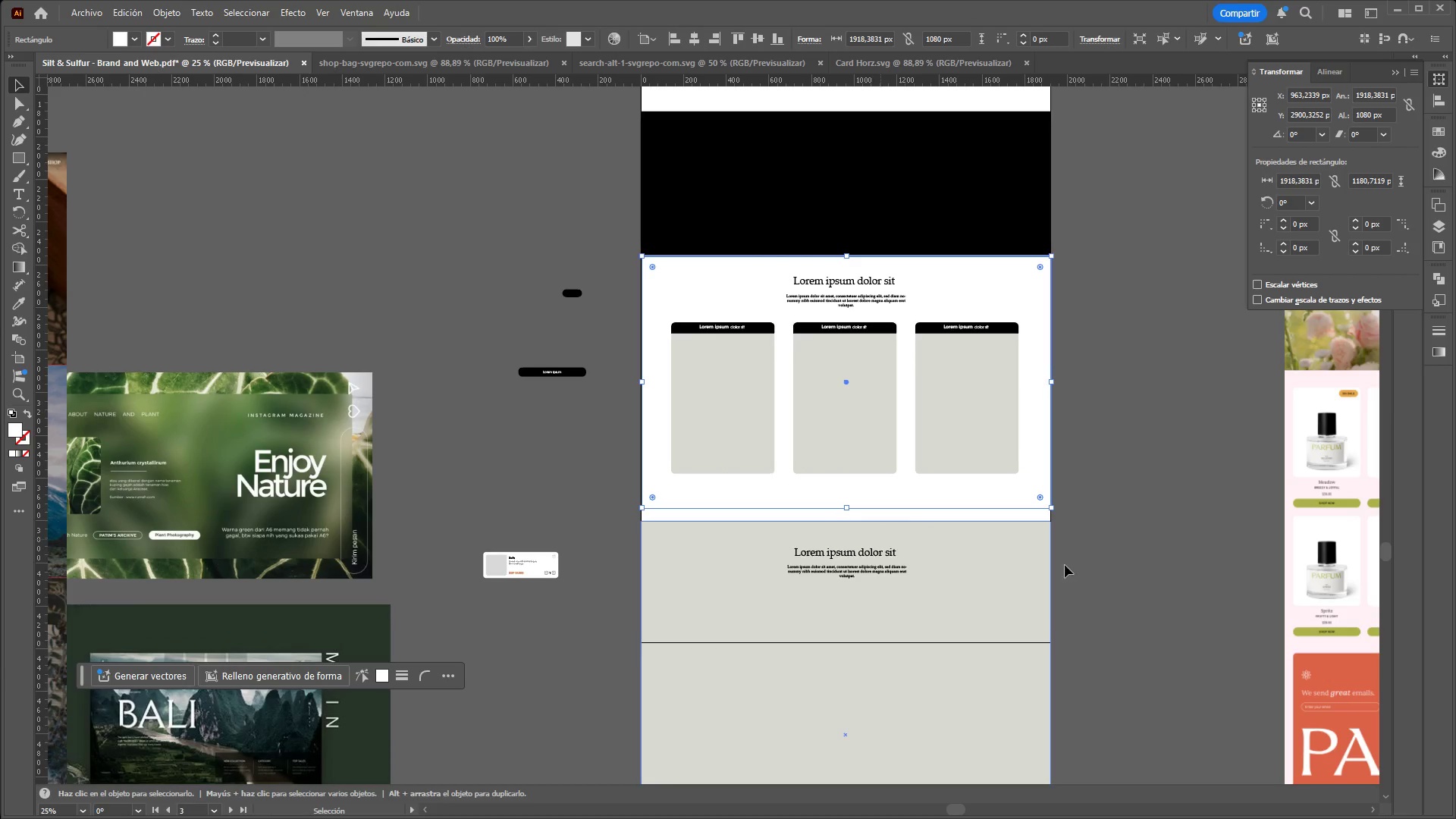 
left_click([1067, 566])
 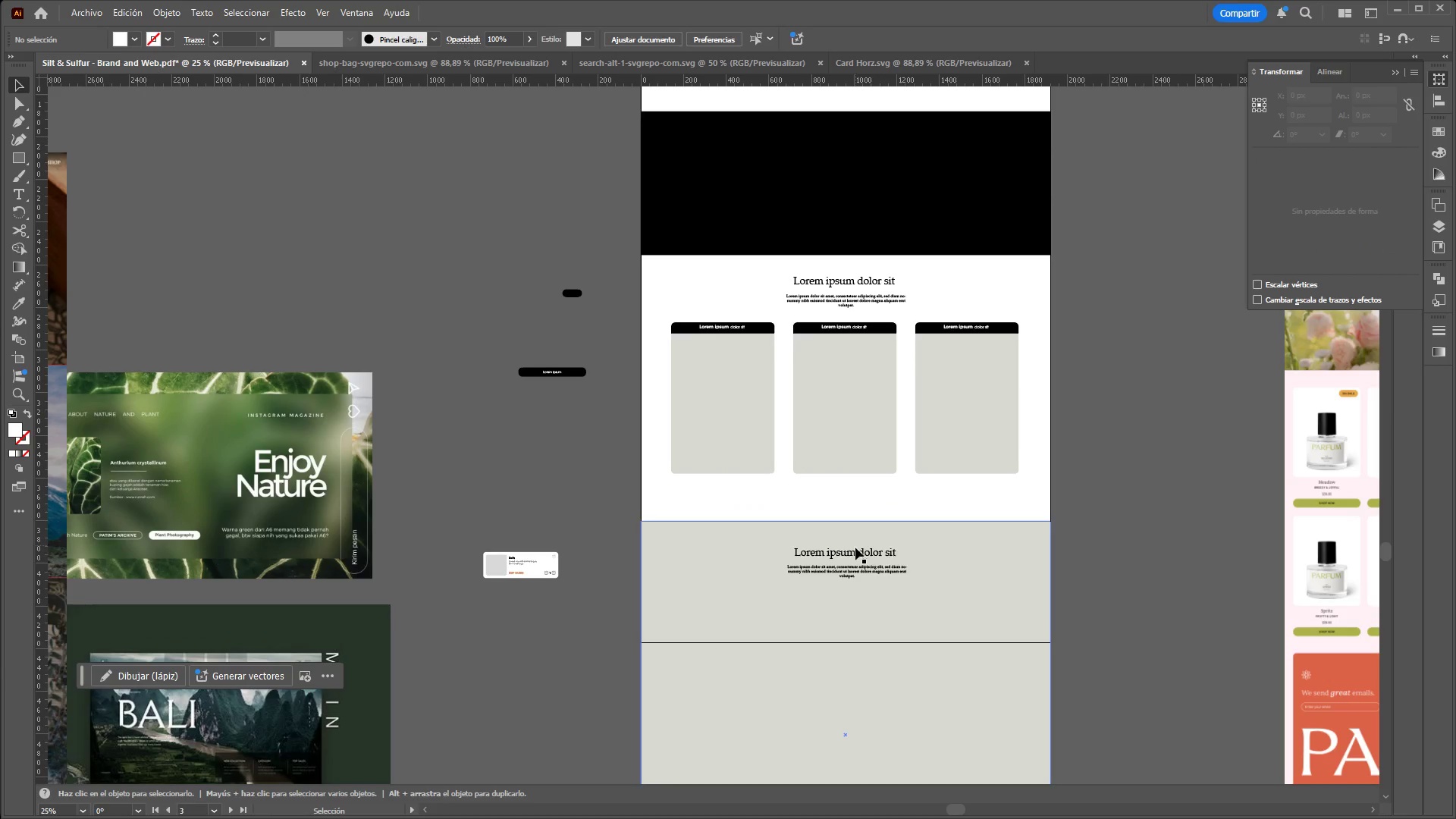 
left_click([857, 552])
 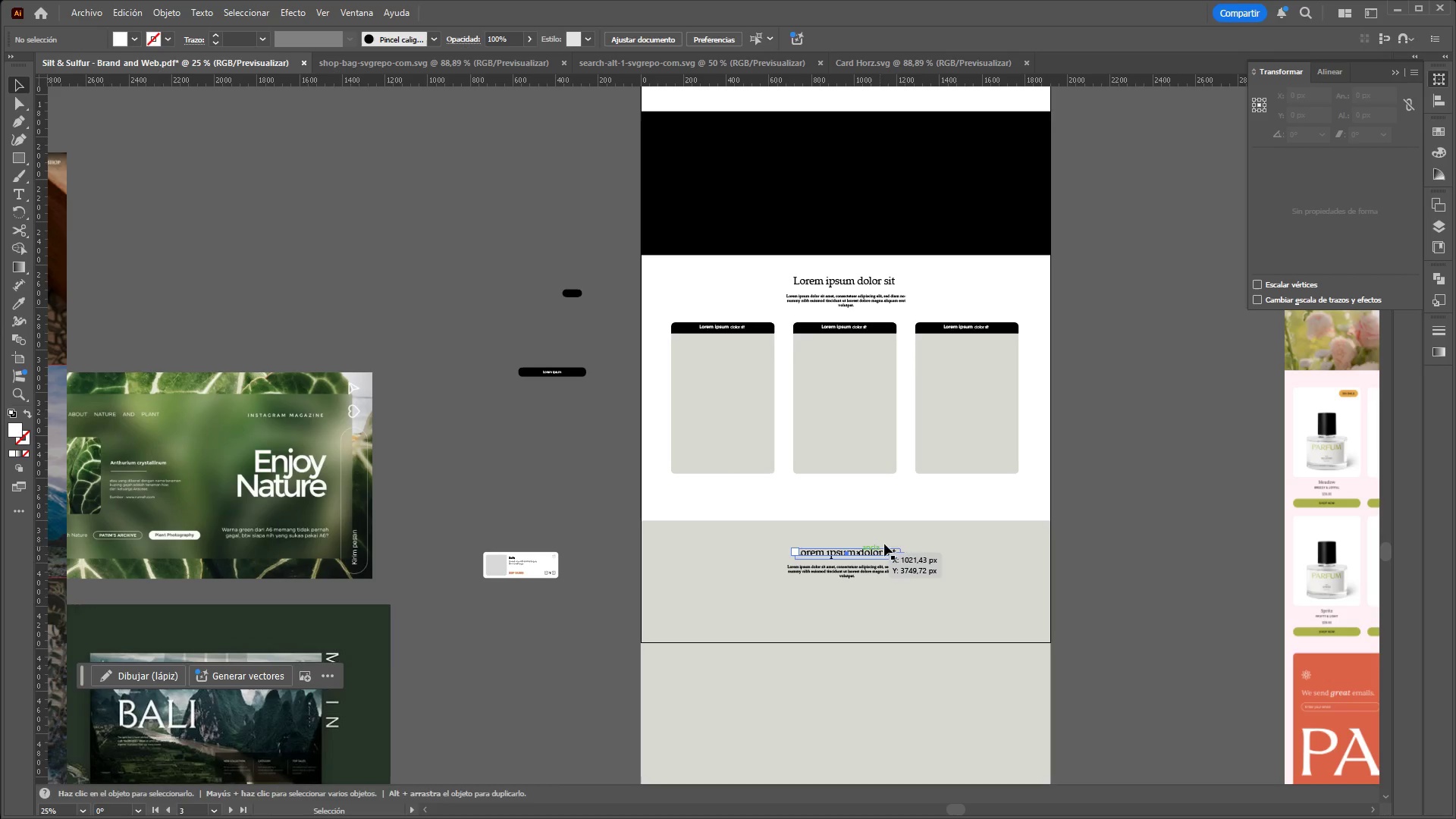 
hold_key(key=ShiftLeft, duration=1.5)
left_click([903, 539])
 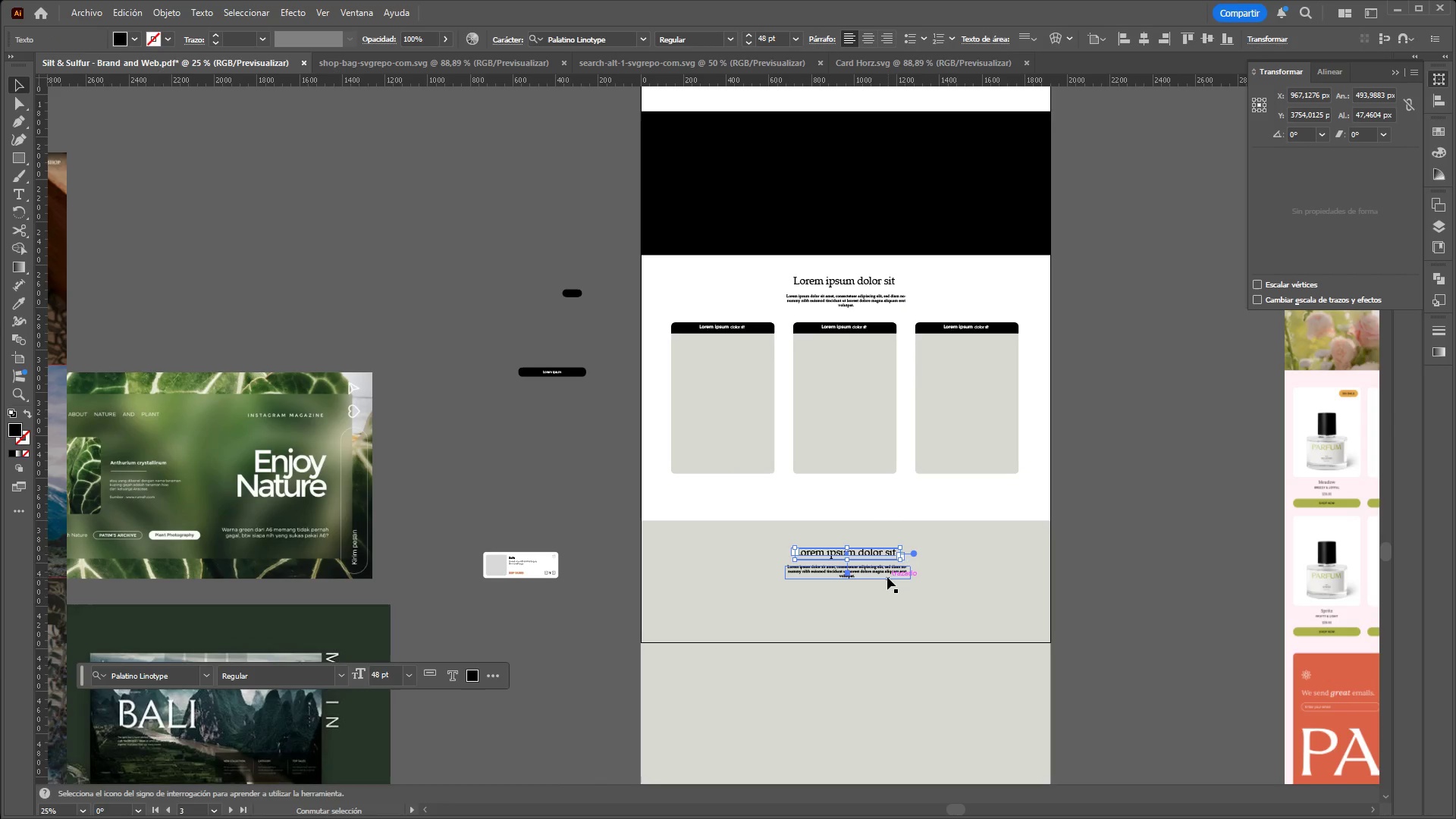 
left_click([884, 576])
 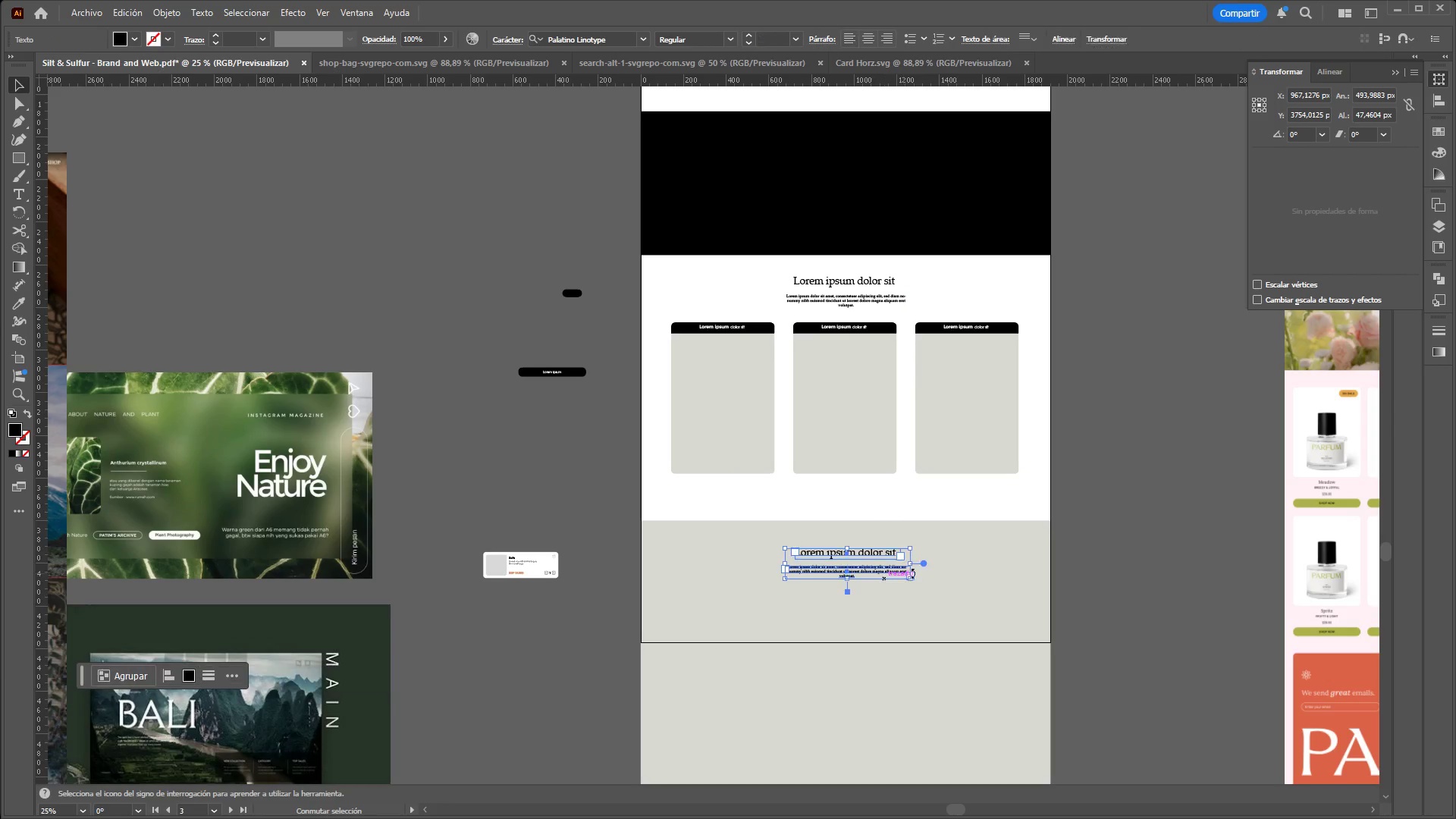 
hold_key(key=ShiftLeft, duration=0.52)
 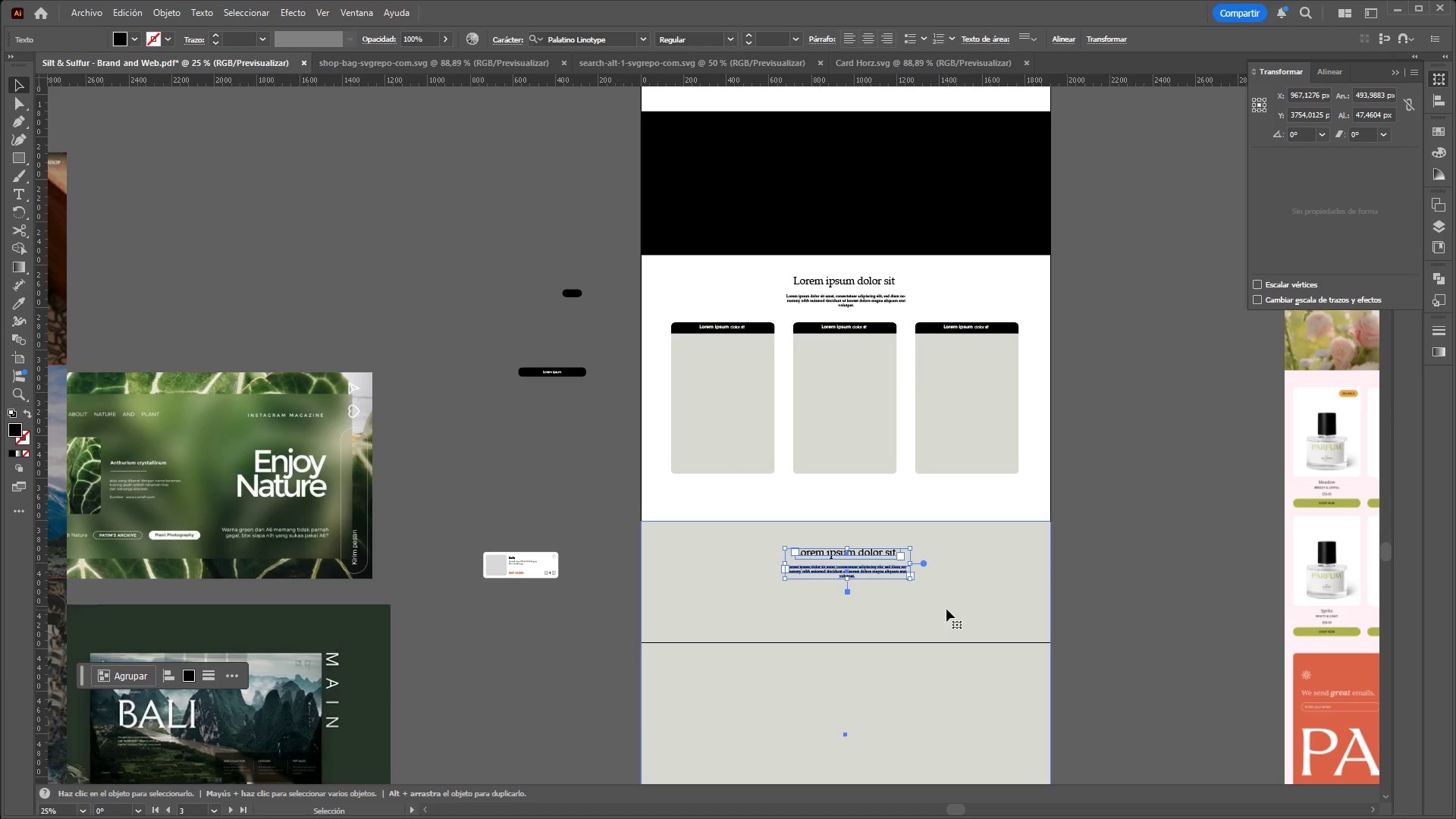 
left_click_drag(start_coordinate=[946, 609], to_coordinate=[947, 597])
 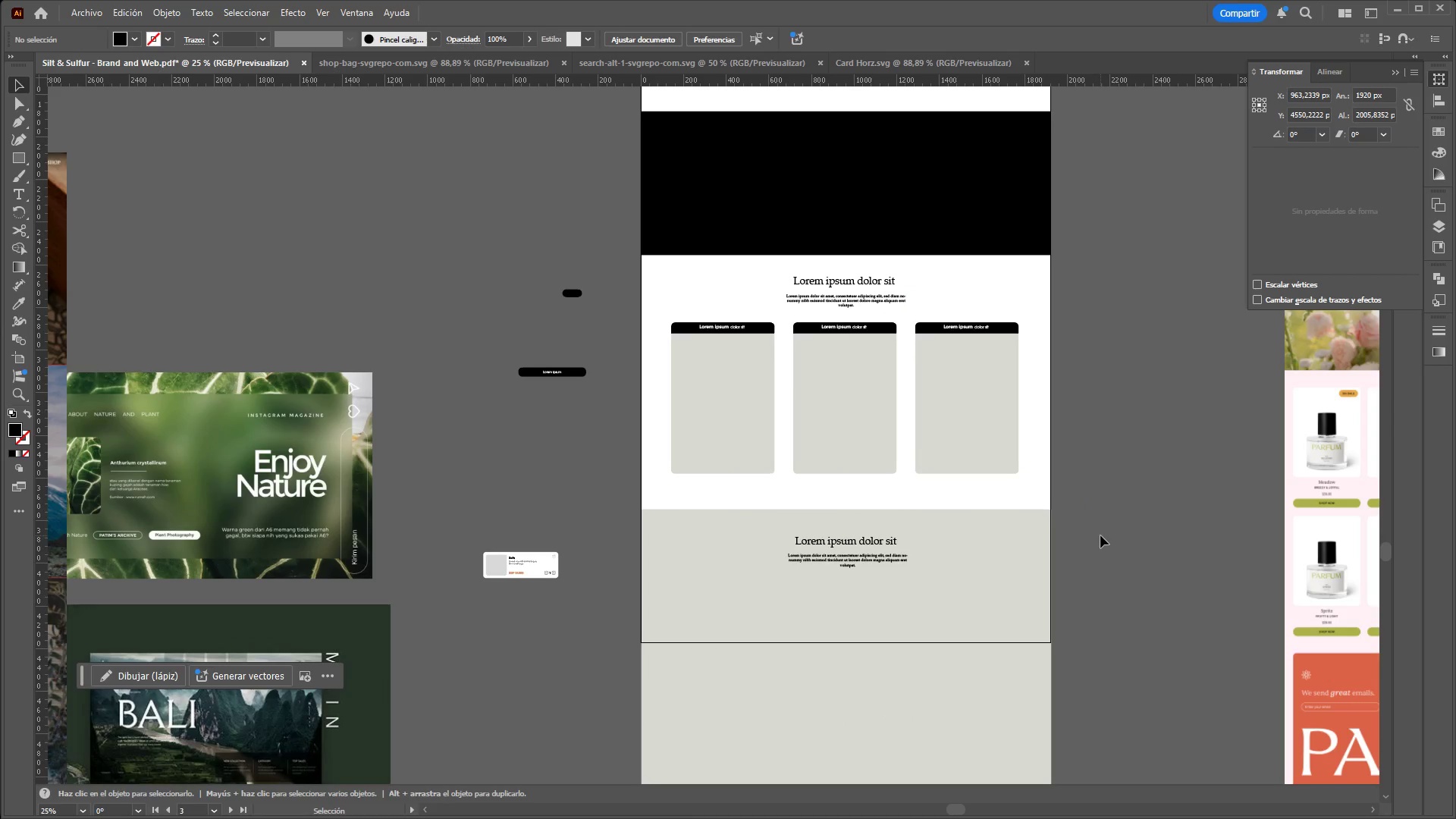 
hold_key(key=ControlLeft, duration=1.14)
hold_key(key=AltLeft, duration=1.06)
scroll: coordinate [579, 444], scroll_direction: none, amount: 0.0
 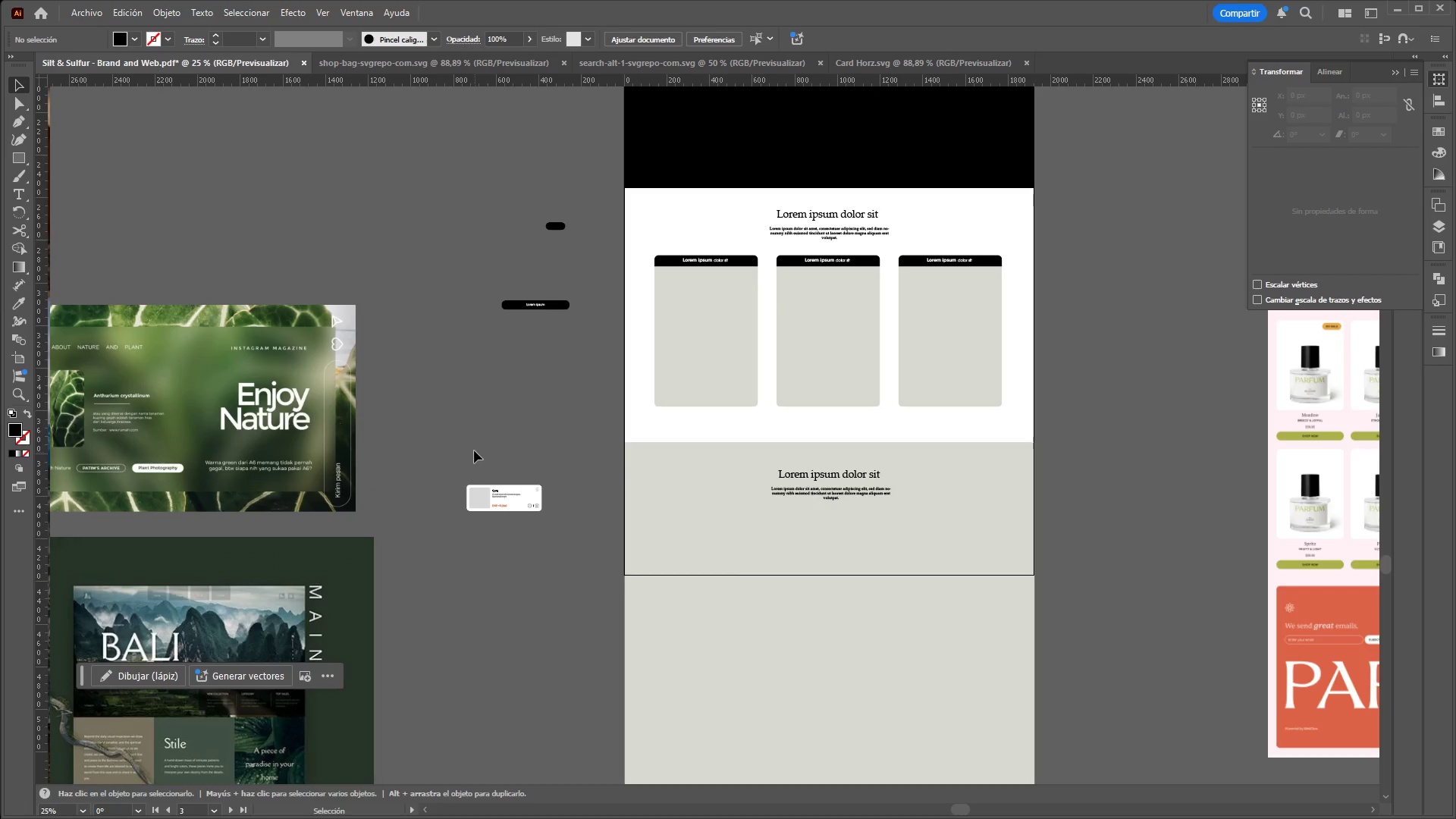 
left_click_drag(start_coordinate=[464, 465], to_coordinate=[594, 552])
 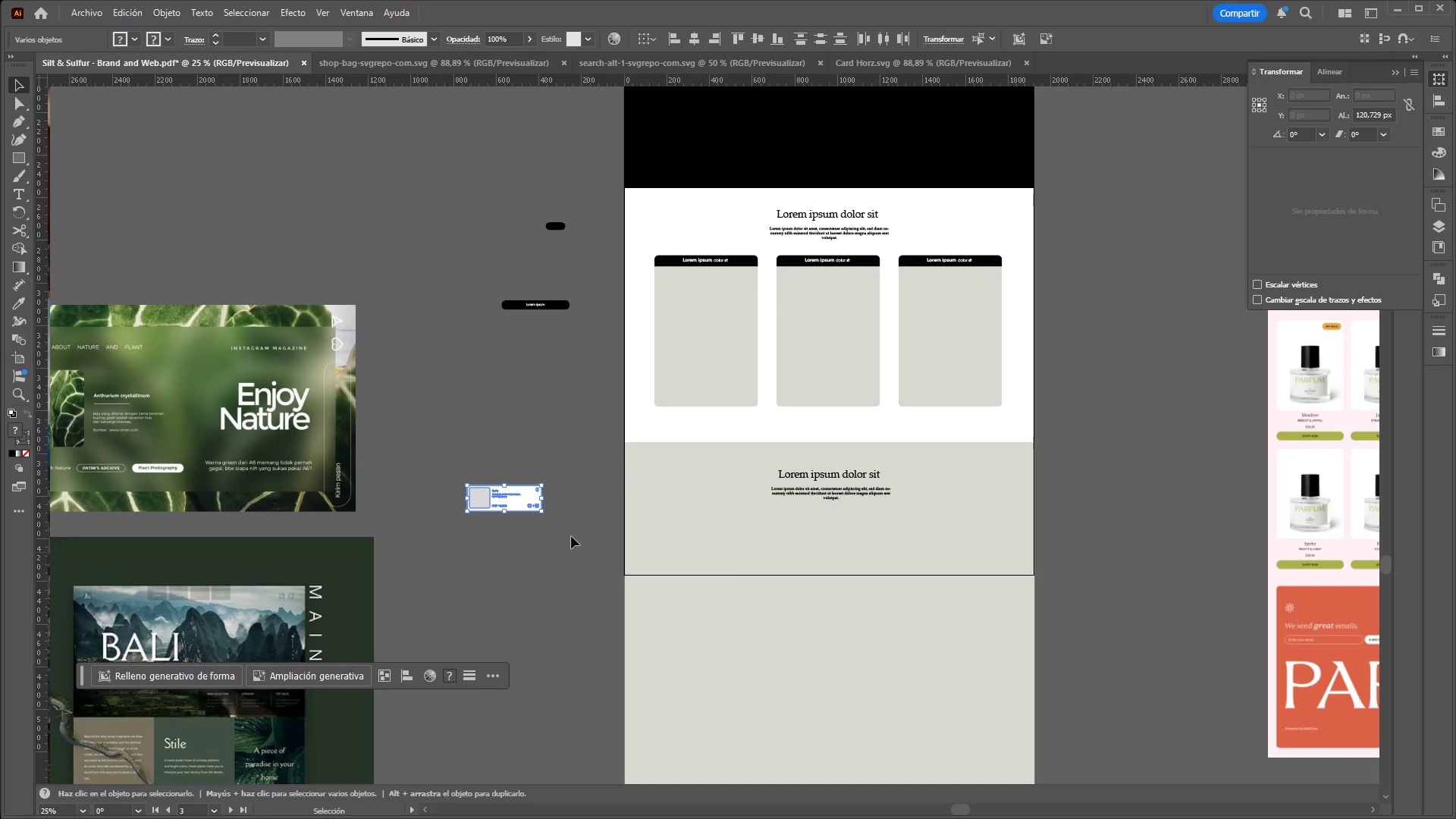 
hold_key(key=ShiftLeft, duration=1.5)
left_click_drag(start_coordinate=[541, 512], to_coordinate=[604, 556])
 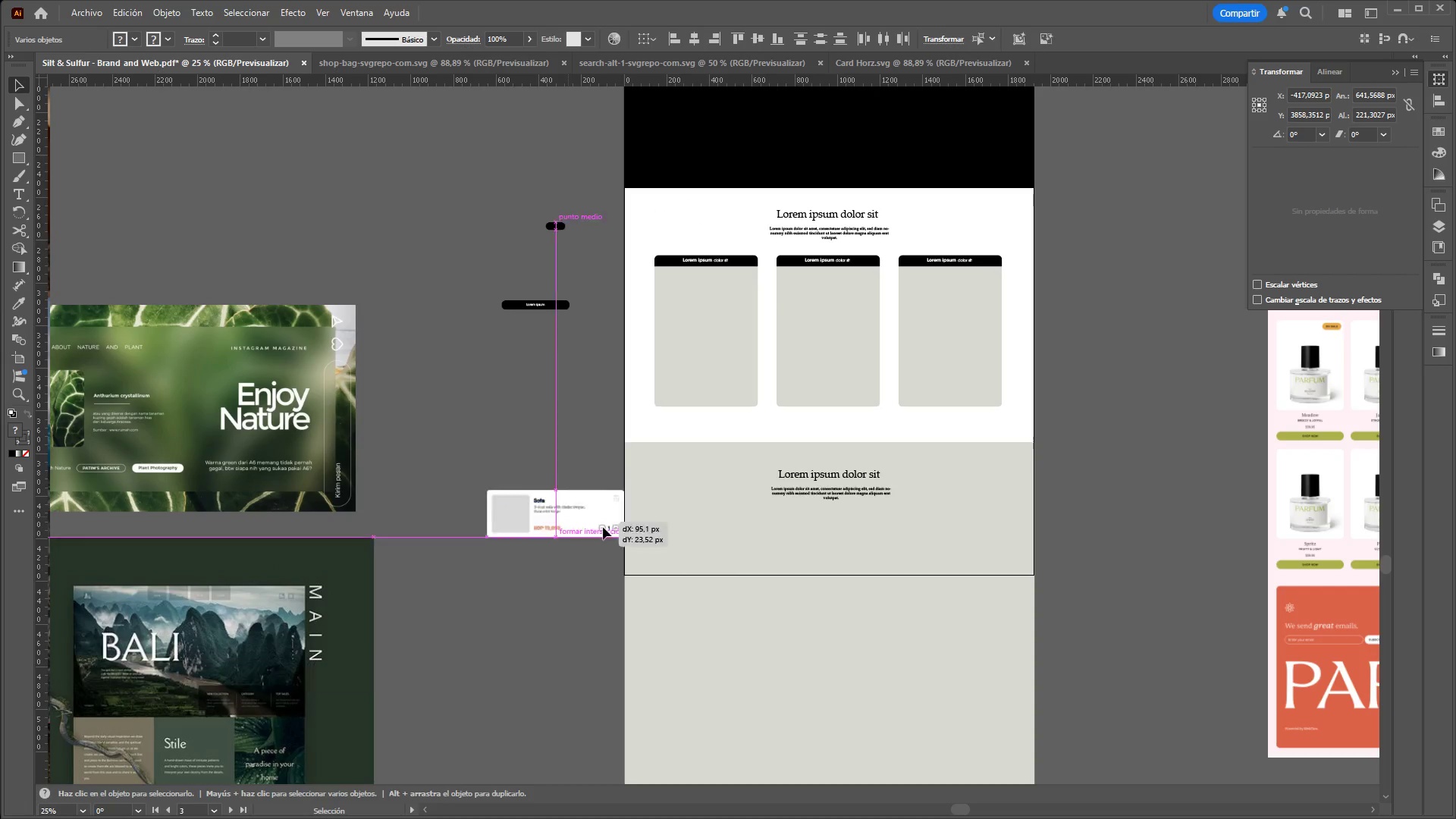 
hold_key(key=ShiftLeft, duration=0.72)
 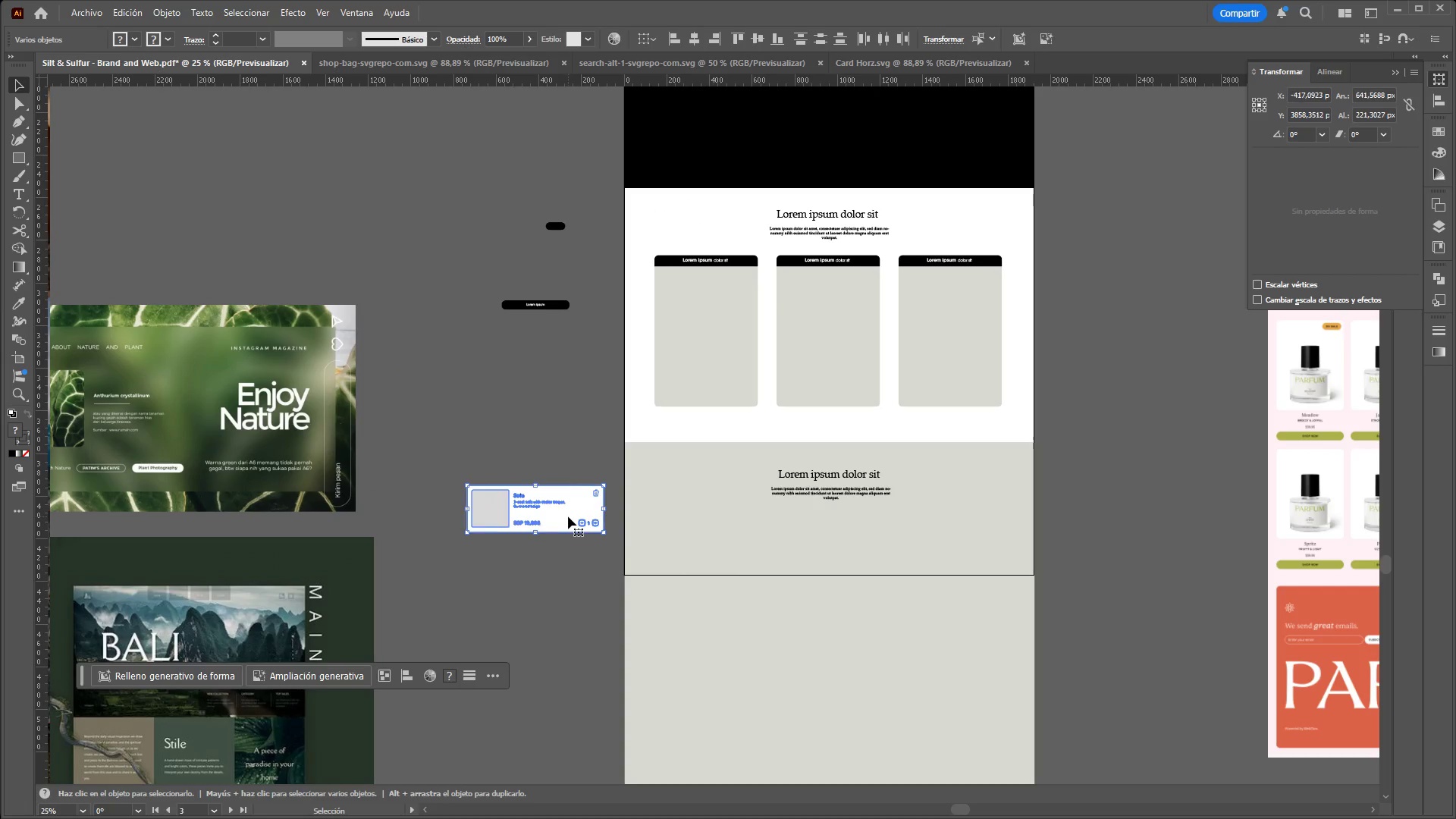 
left_click_drag(start_coordinate=[568, 516], to_coordinate=[755, 551])
 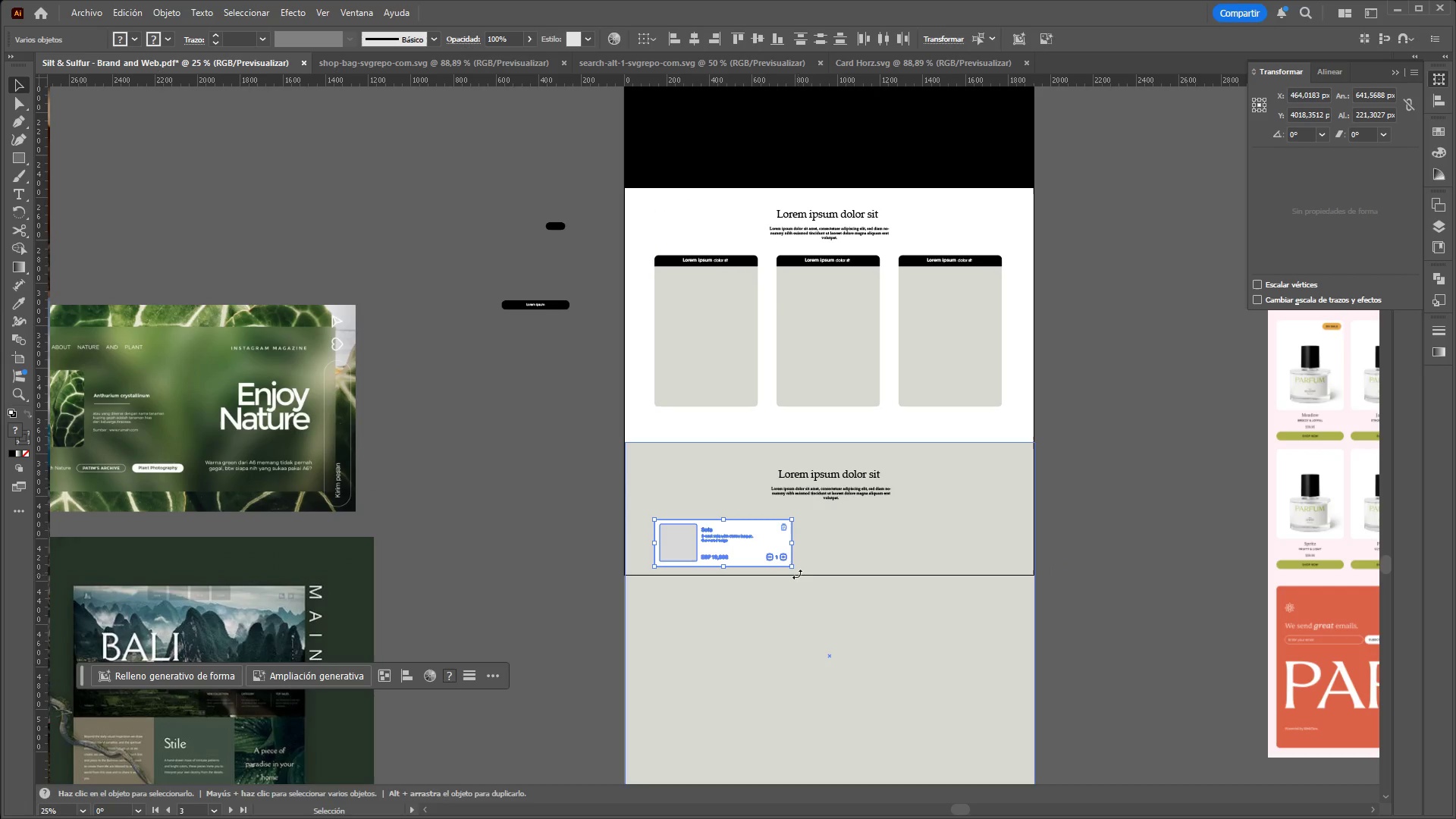 
hold_key(key=ShiftLeft, duration=1.52)
left_click_drag(start_coordinate=[794, 568], to_coordinate=[847, 604])
 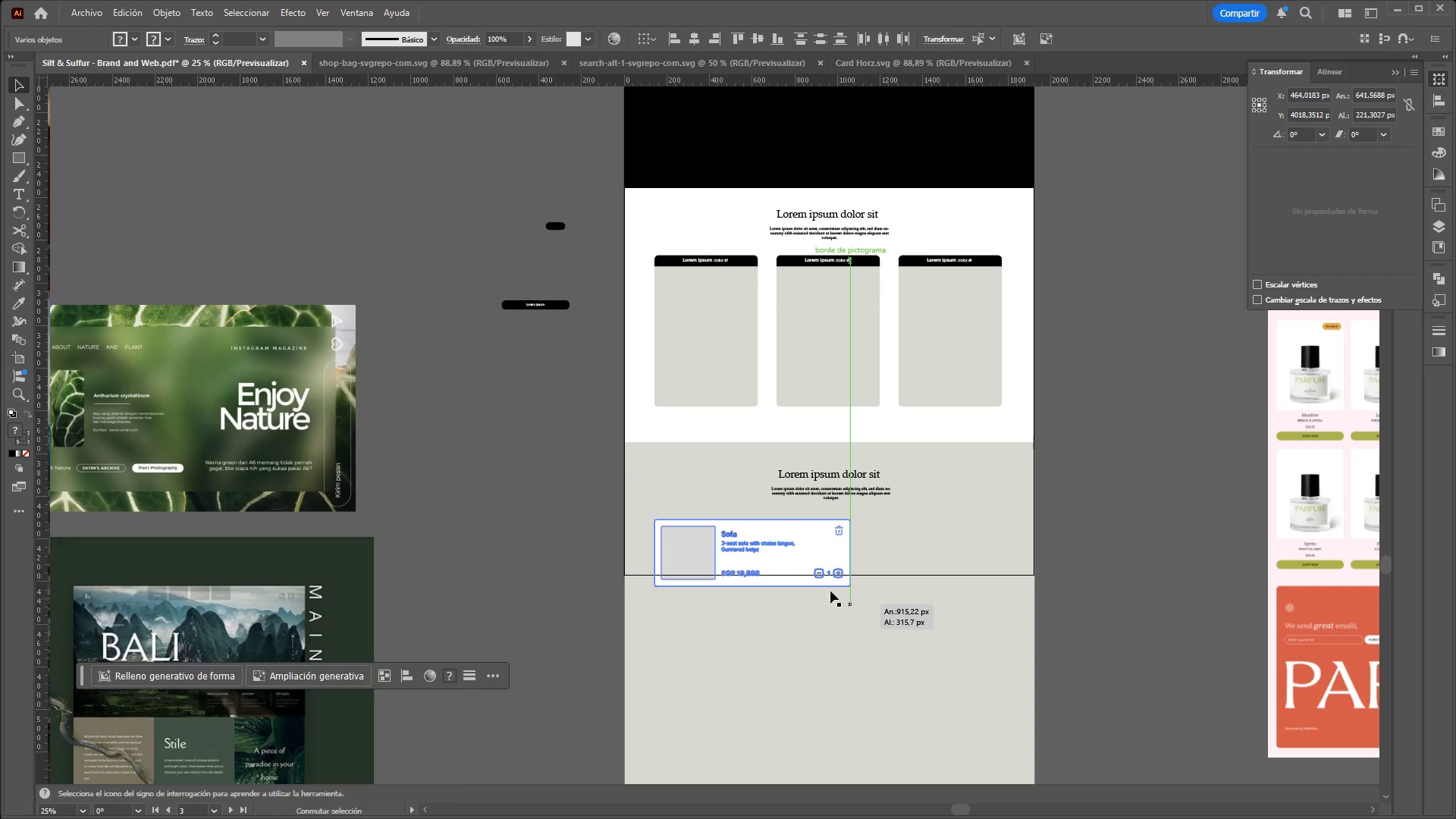 
hold_key(key=ShiftLeft, duration=4.12)
left_click_drag(start_coordinate=[798, 543], to_coordinate=[794, 533])
 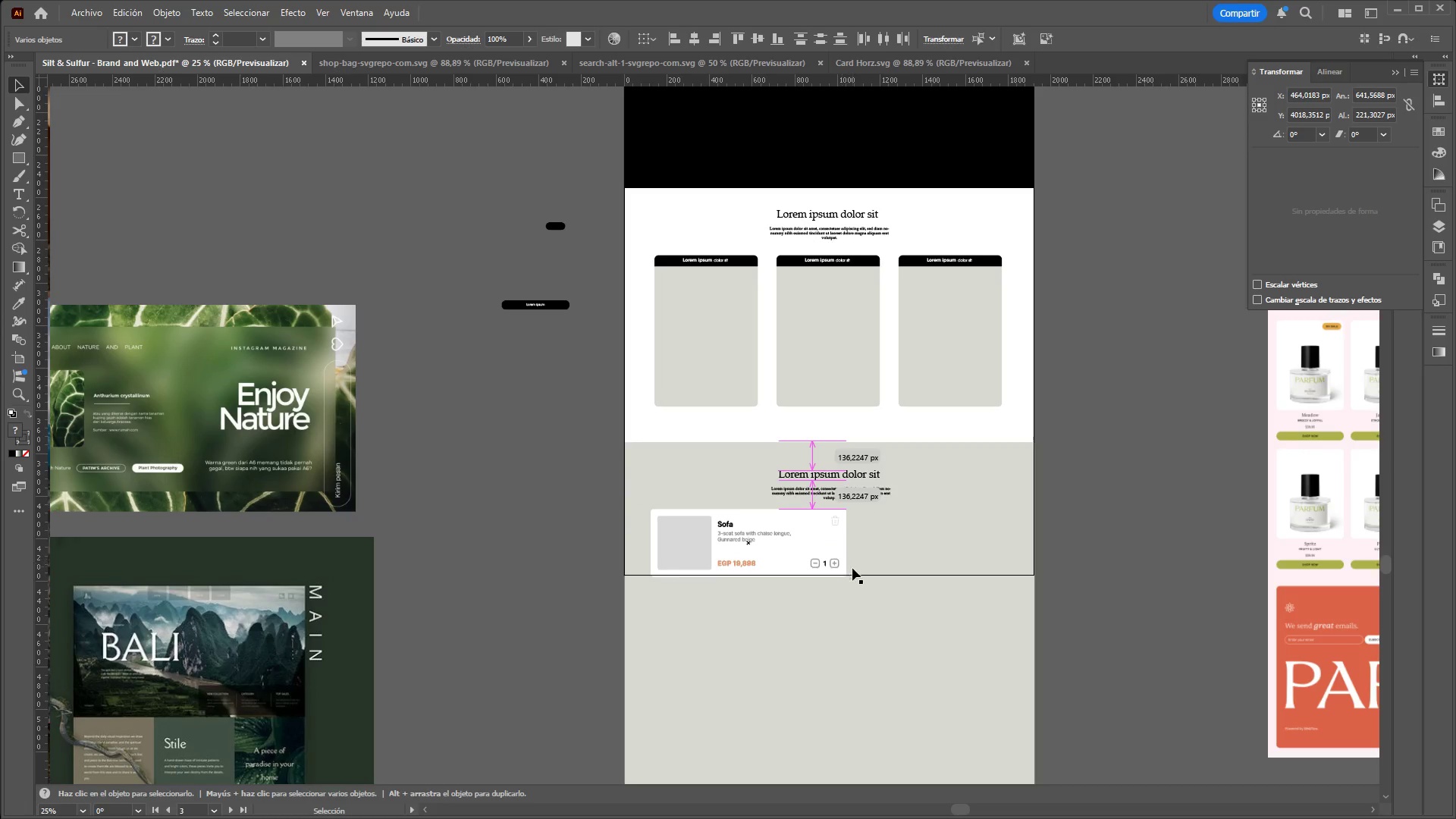 
hold_key(key=ShiftLeft, duration=1.5)
left_click_drag(start_coordinate=[849, 579], to_coordinate=[994, 637])
 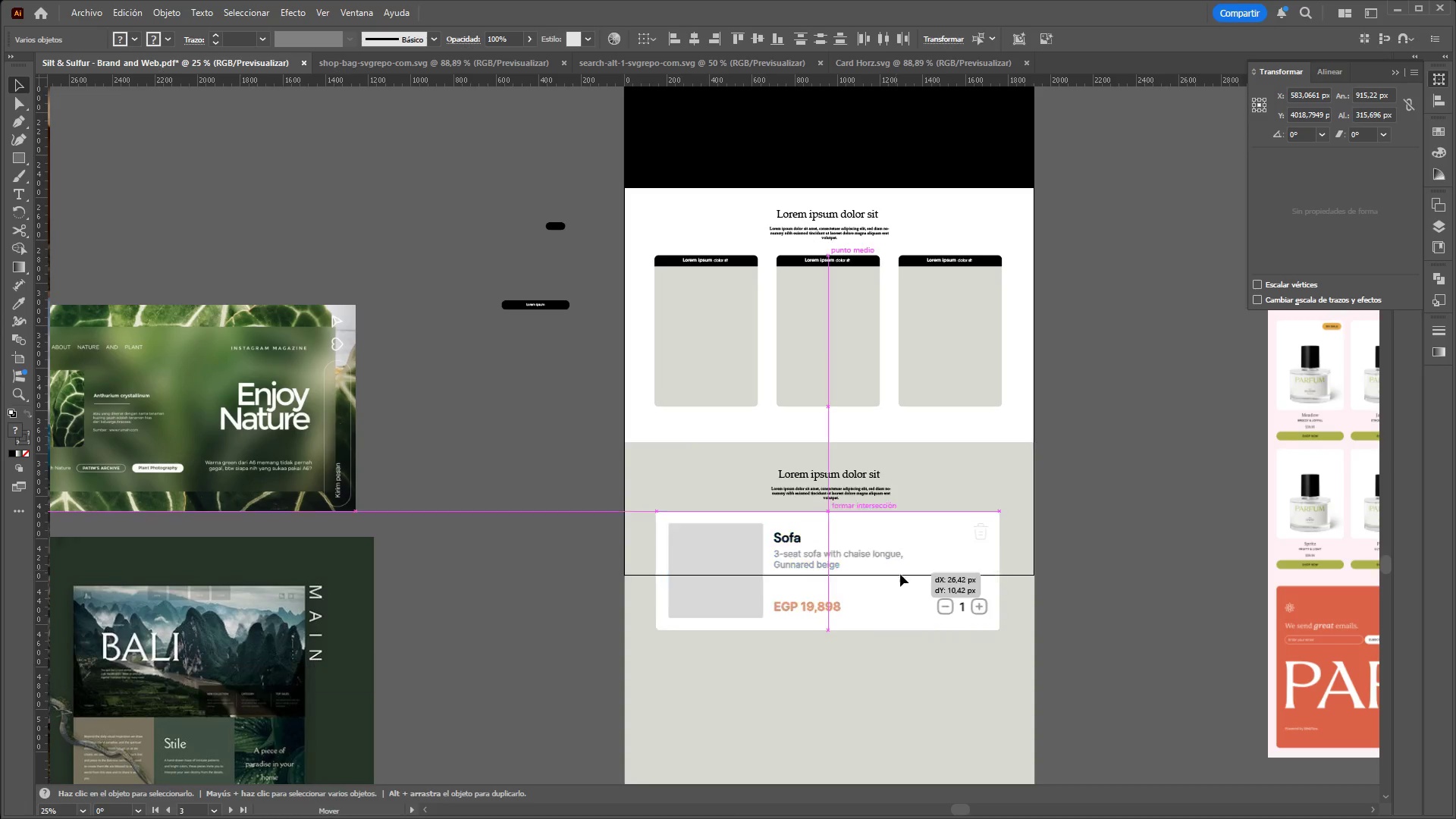 
hold_key(key=ShiftLeft, duration=0.33)
 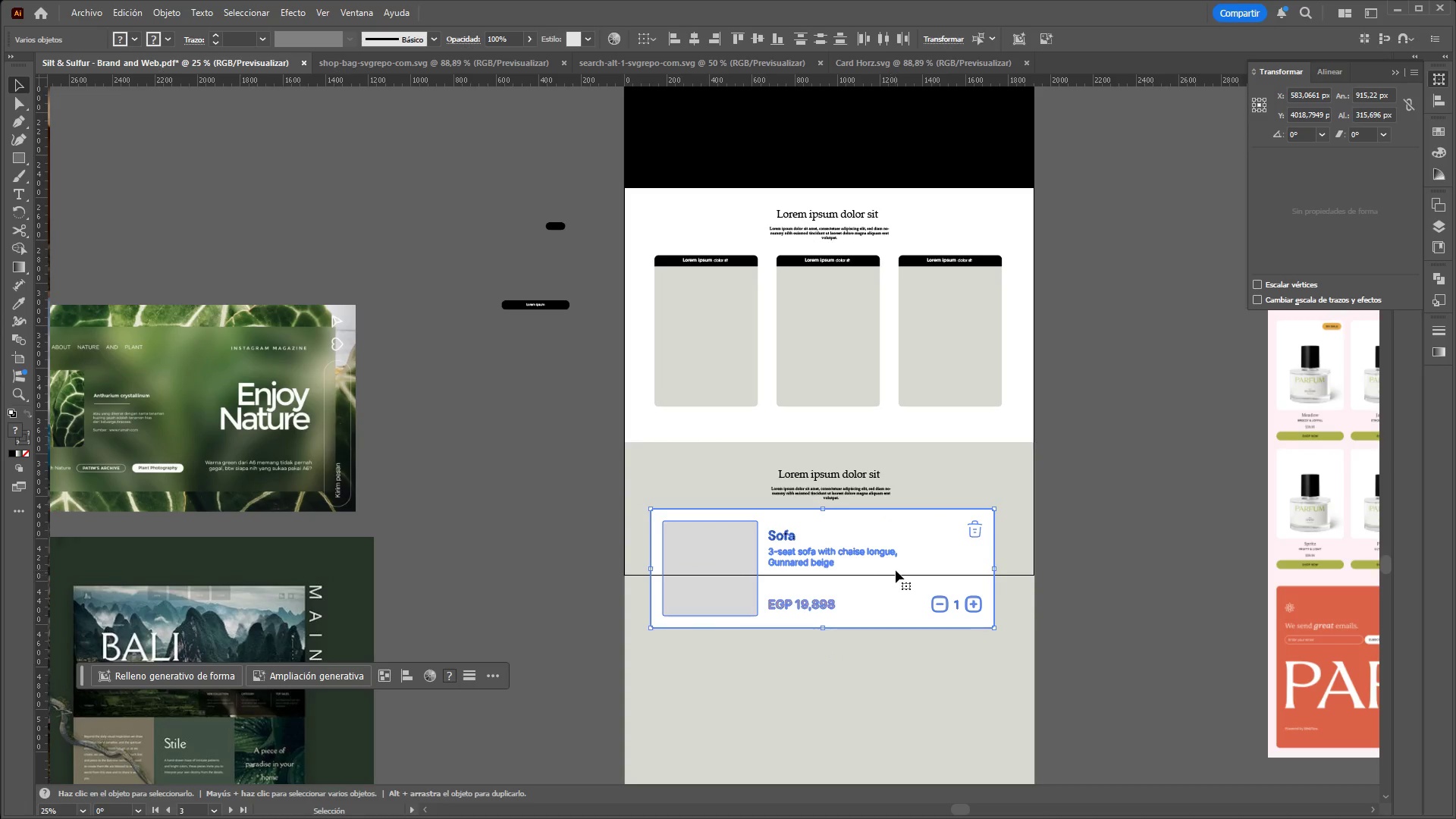 
left_click_drag(start_coordinate=[896, 570], to_coordinate=[901, 576])
 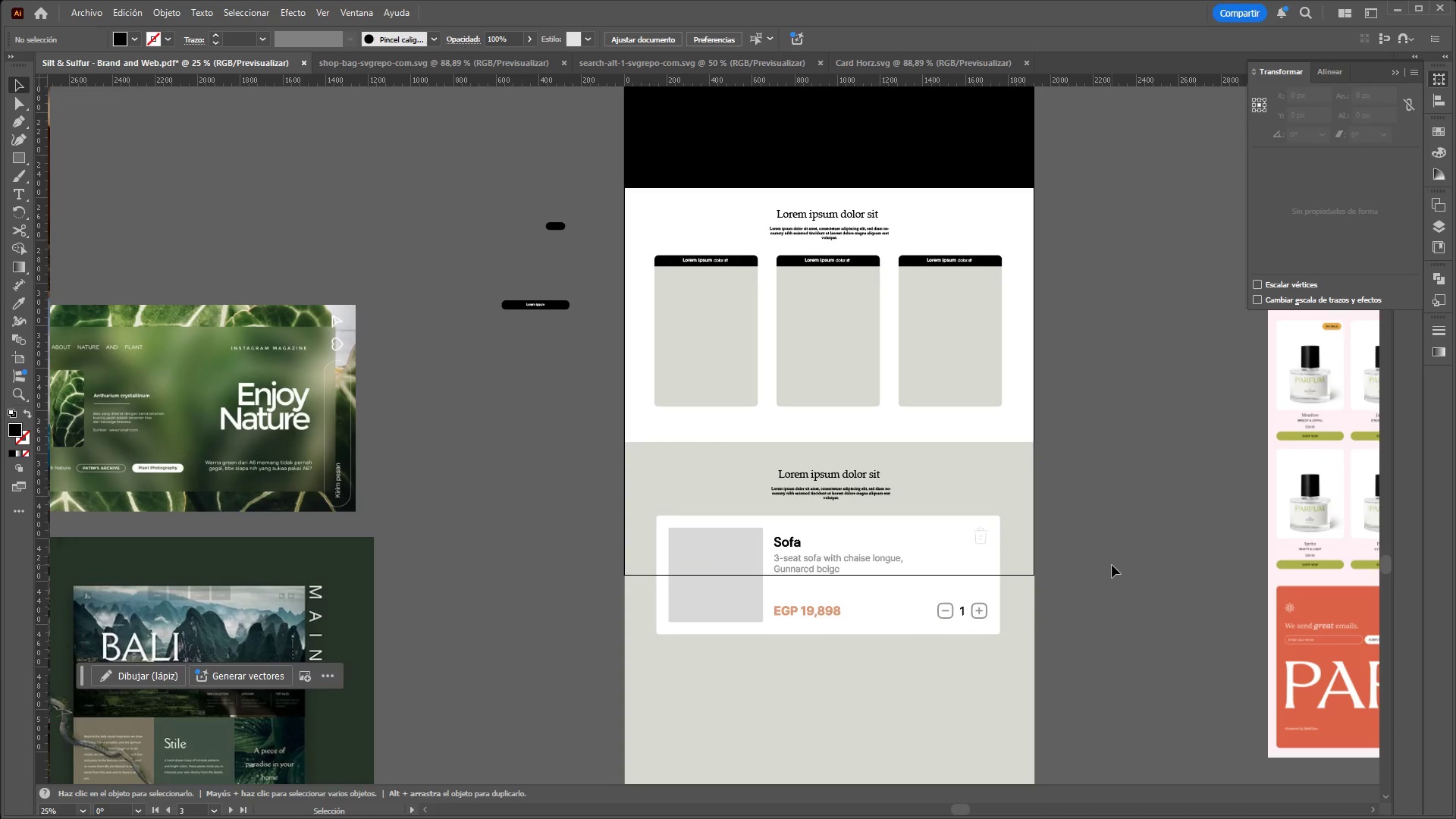 
hold_key(key=AltLeft, duration=1.09)
scroll: coordinate [767, 452], scroll_direction: down, amount: 3.0
 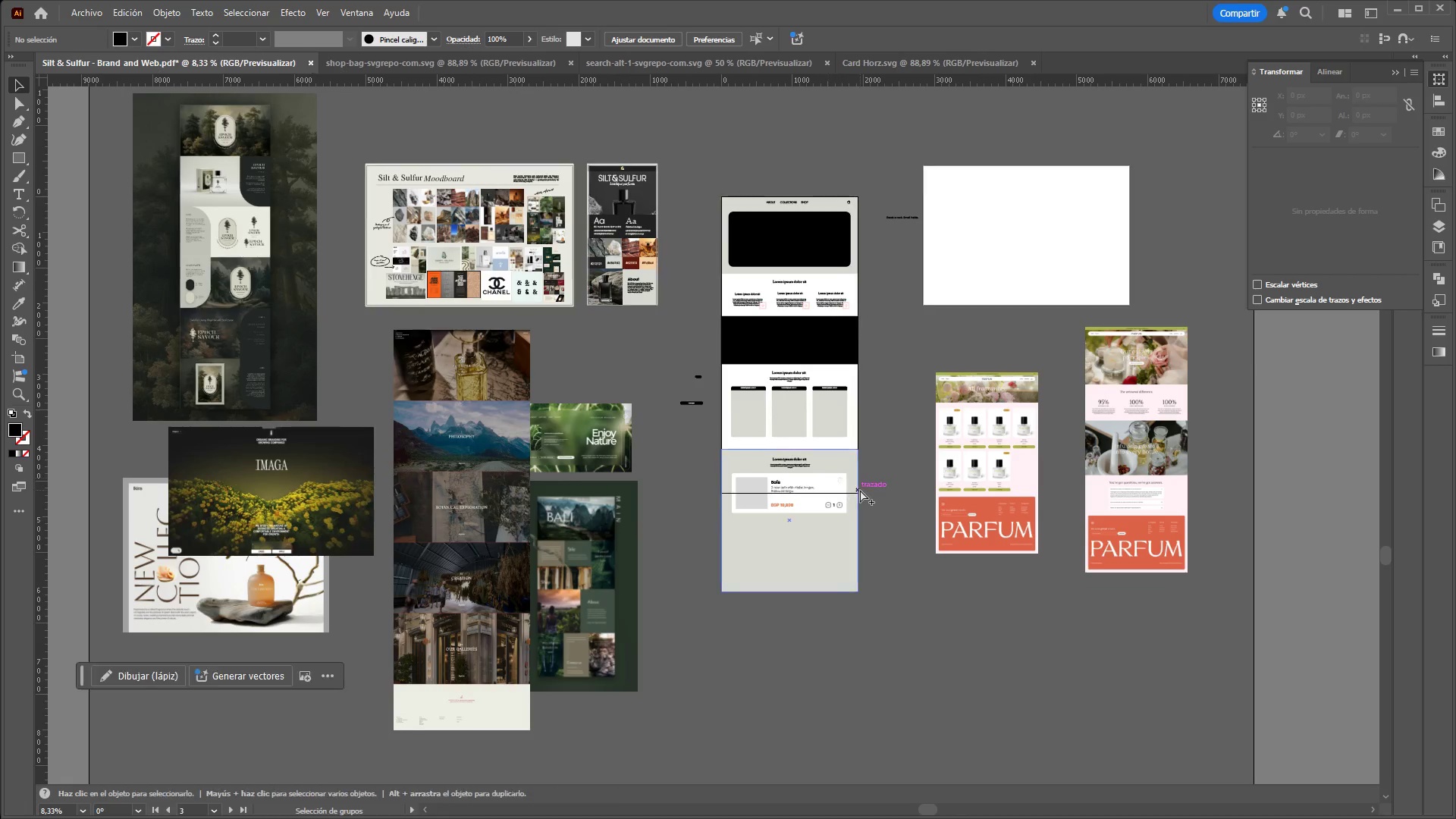 
key(Control+Z)
 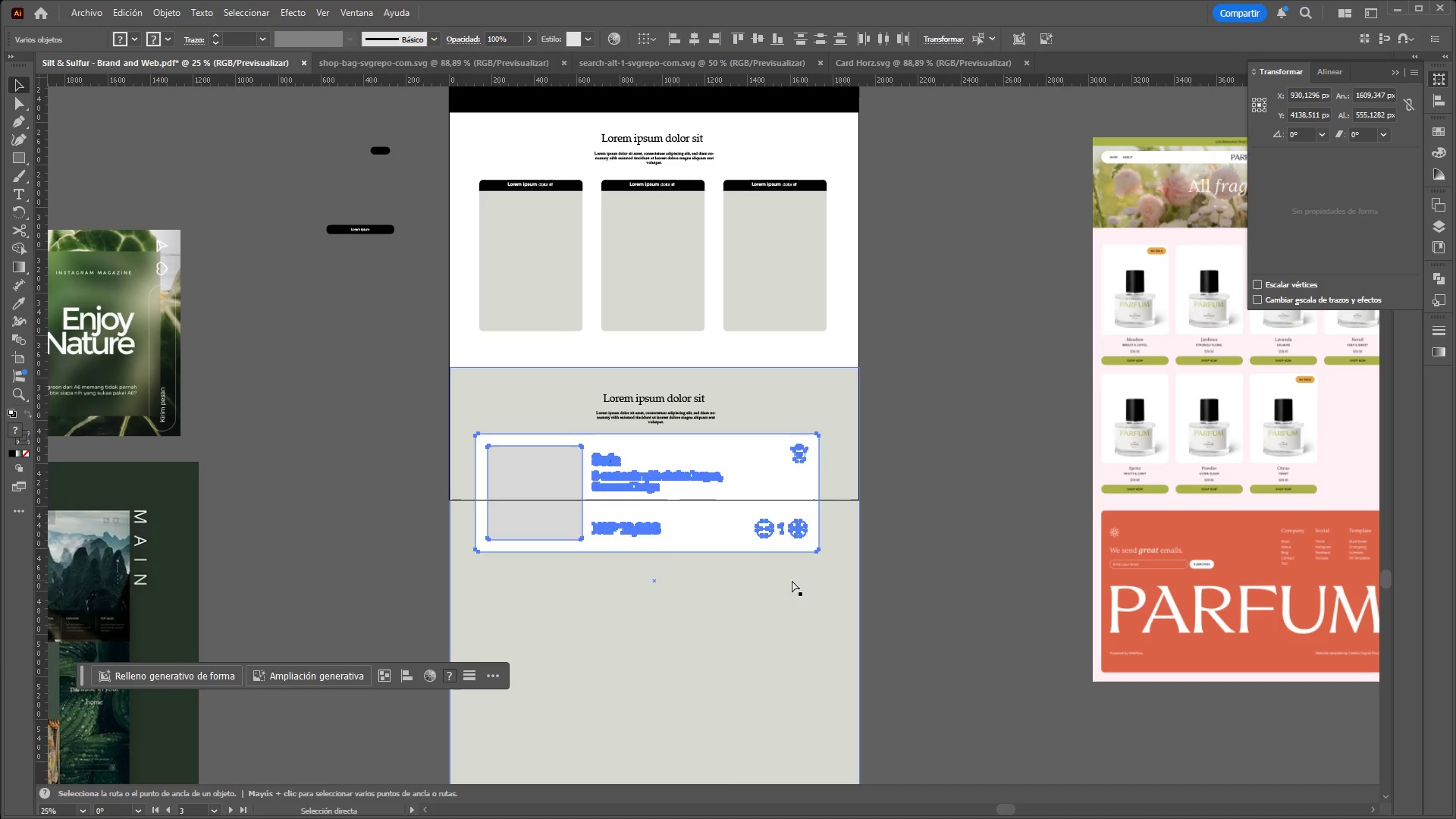 
scroll: coordinate [851, 490], scroll_direction: up, amount: 3.0
 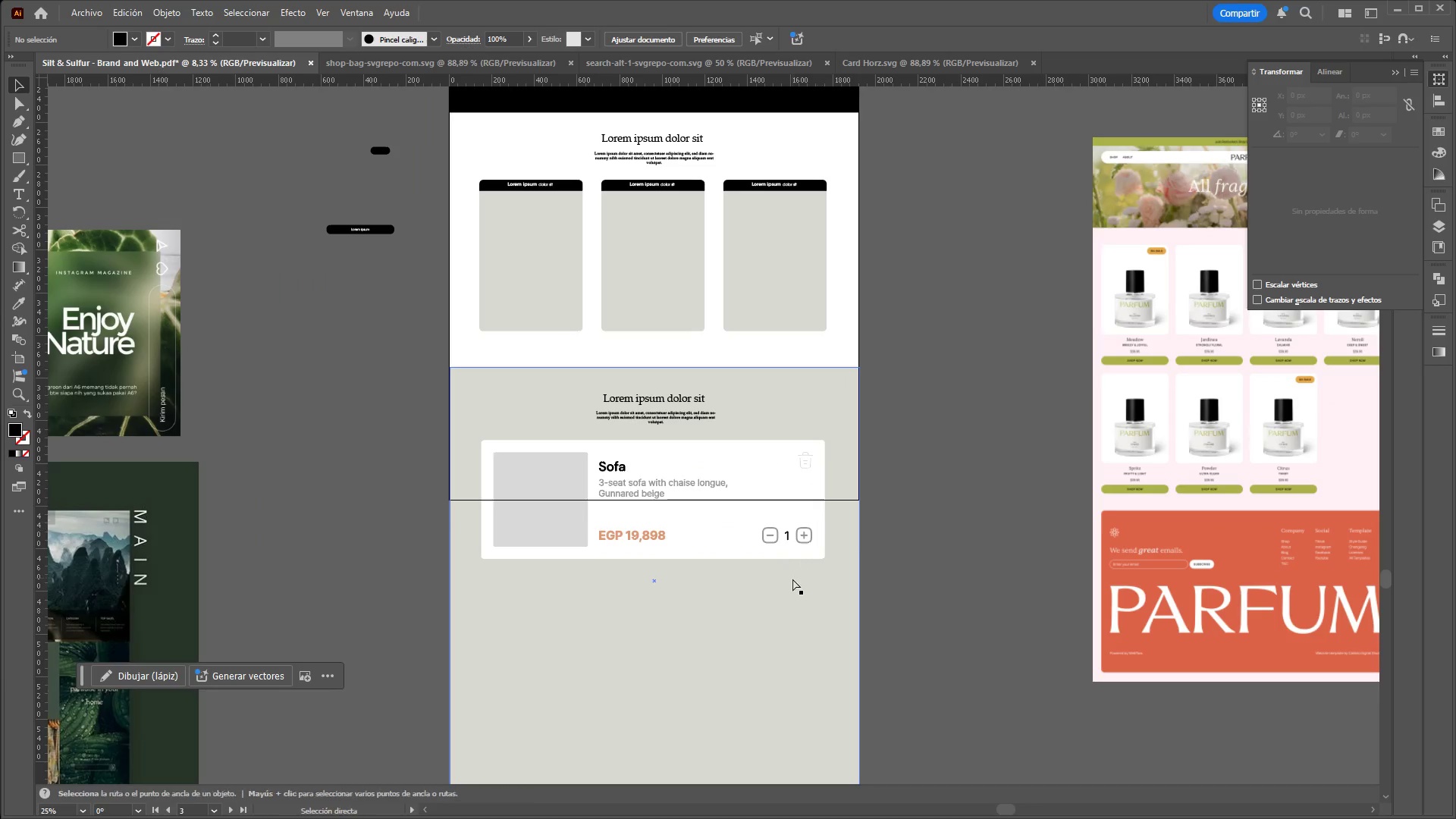 
key(Control+Z)
 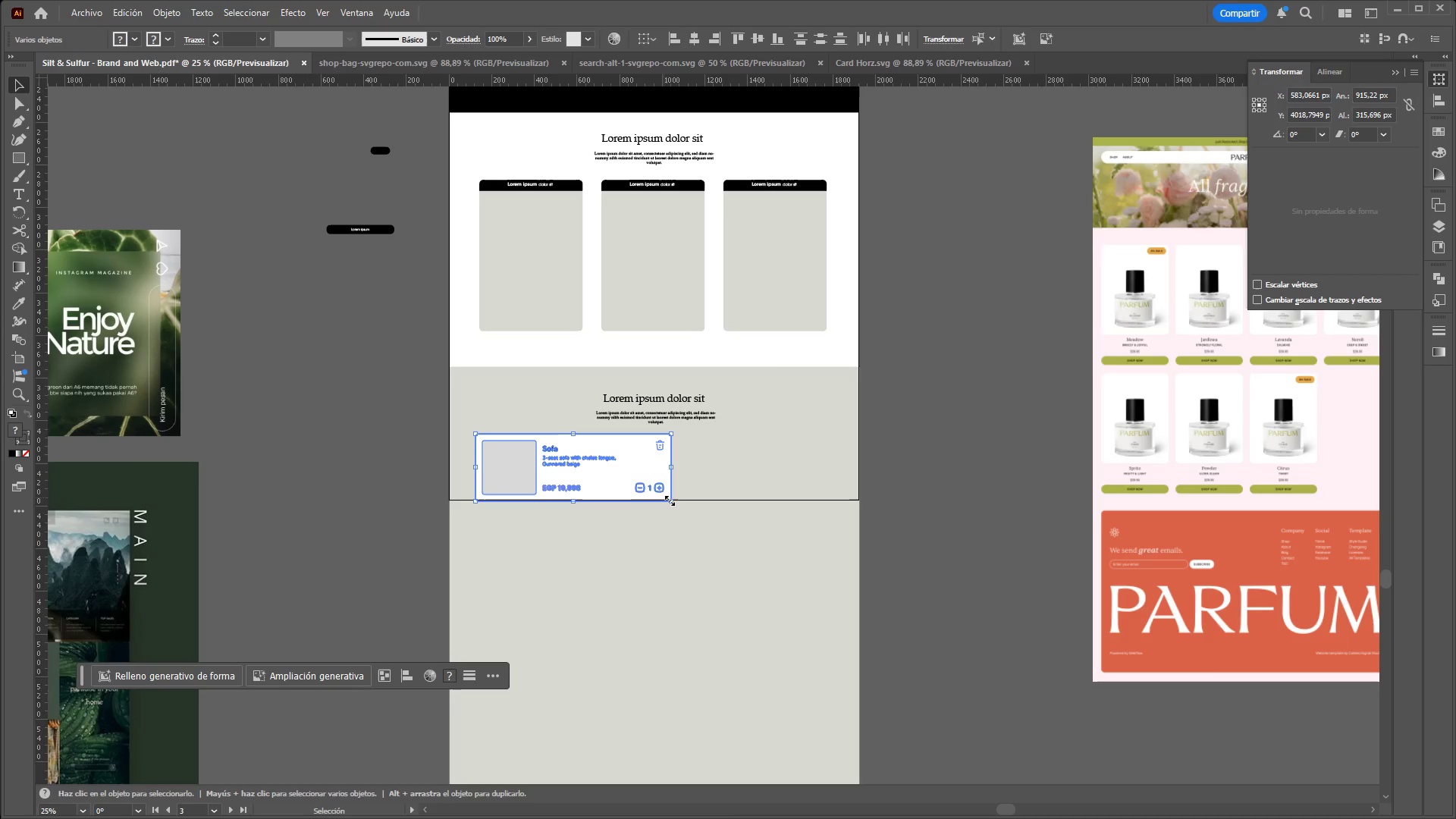 
hold_key(key=ShiftLeft, duration=0.47)
 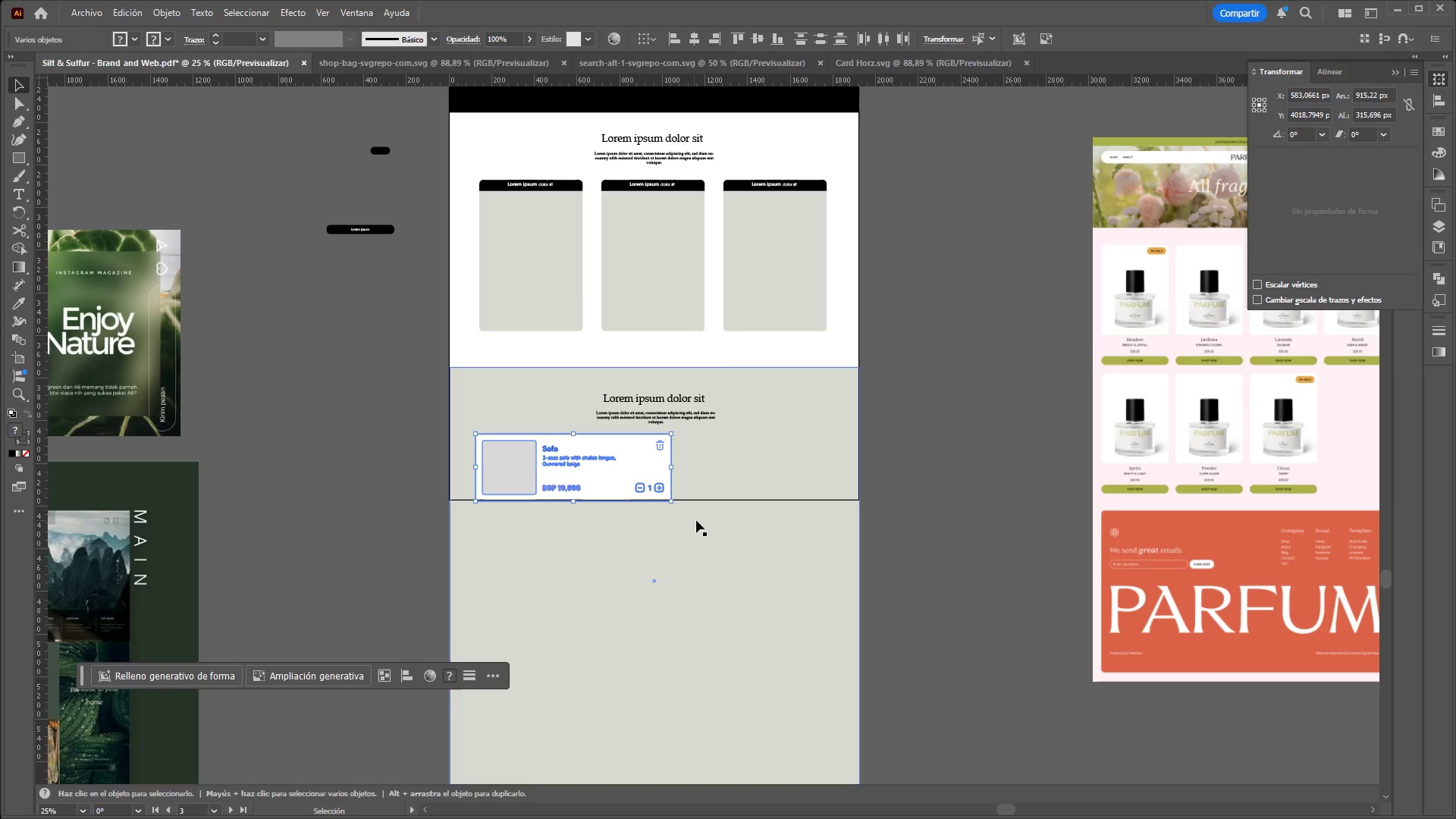 
key(Control+C)
 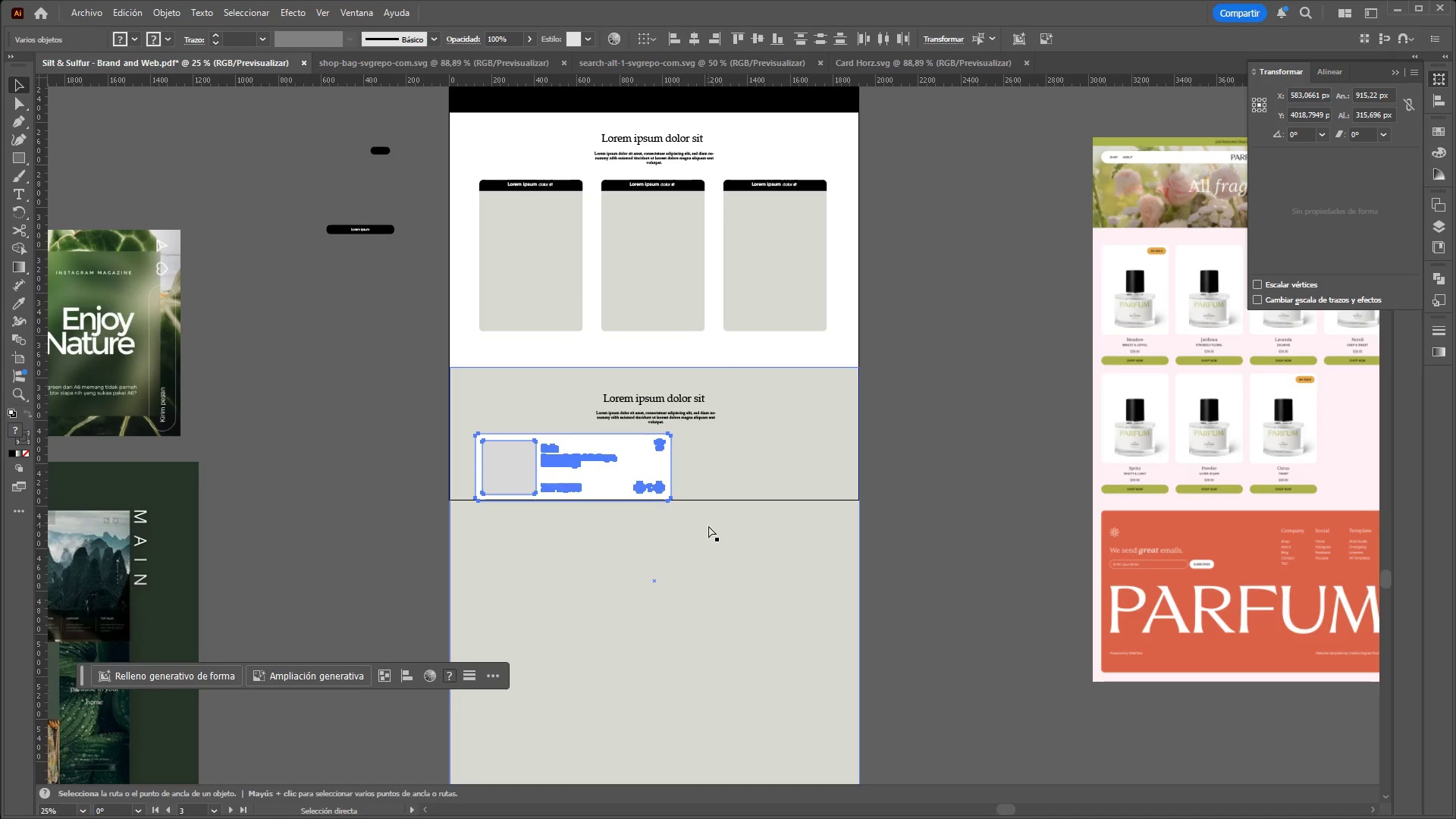 
key(Control+V)
 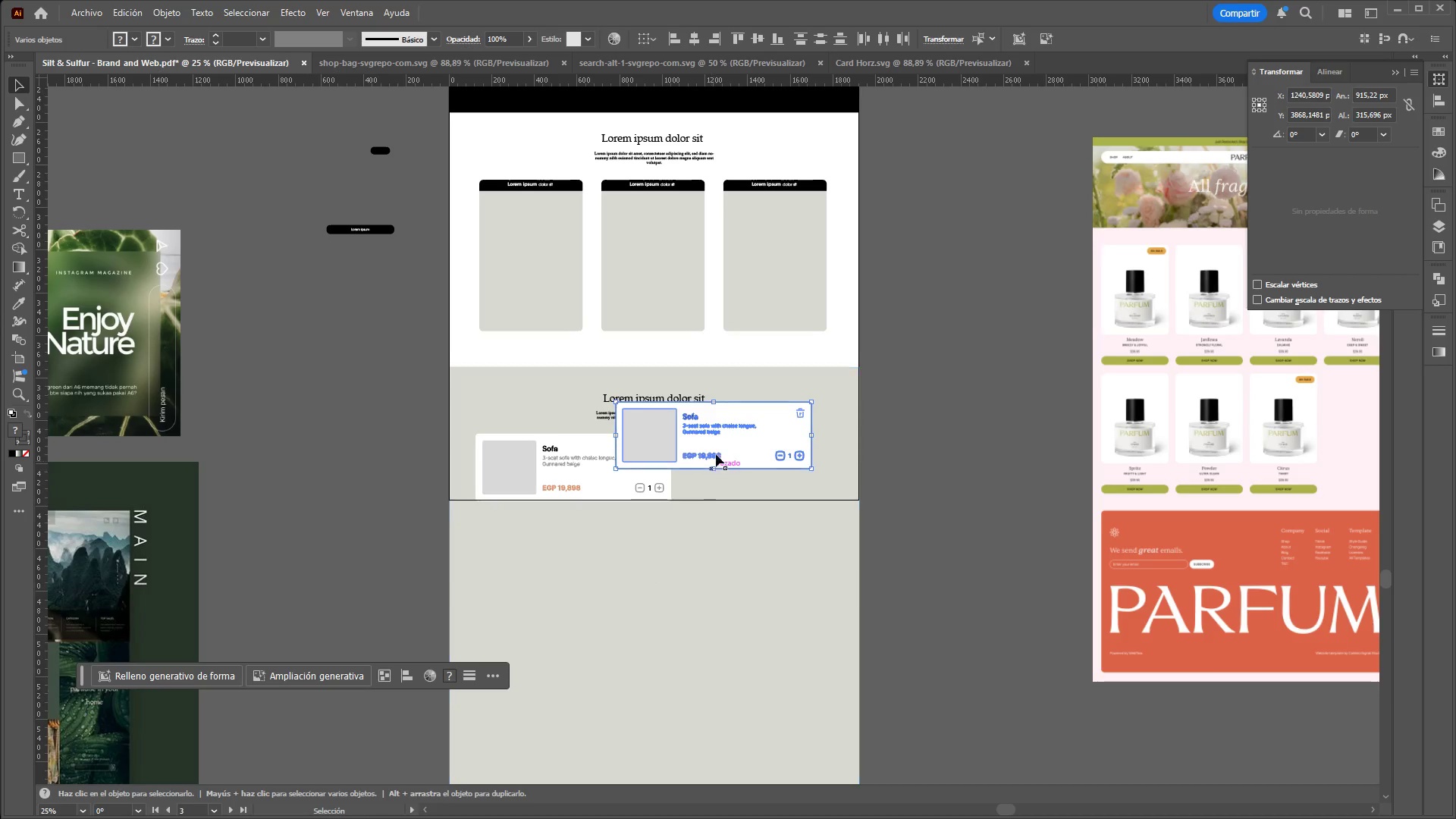 
left_click_drag(start_coordinate=[730, 442], to_coordinate=[789, 474])
 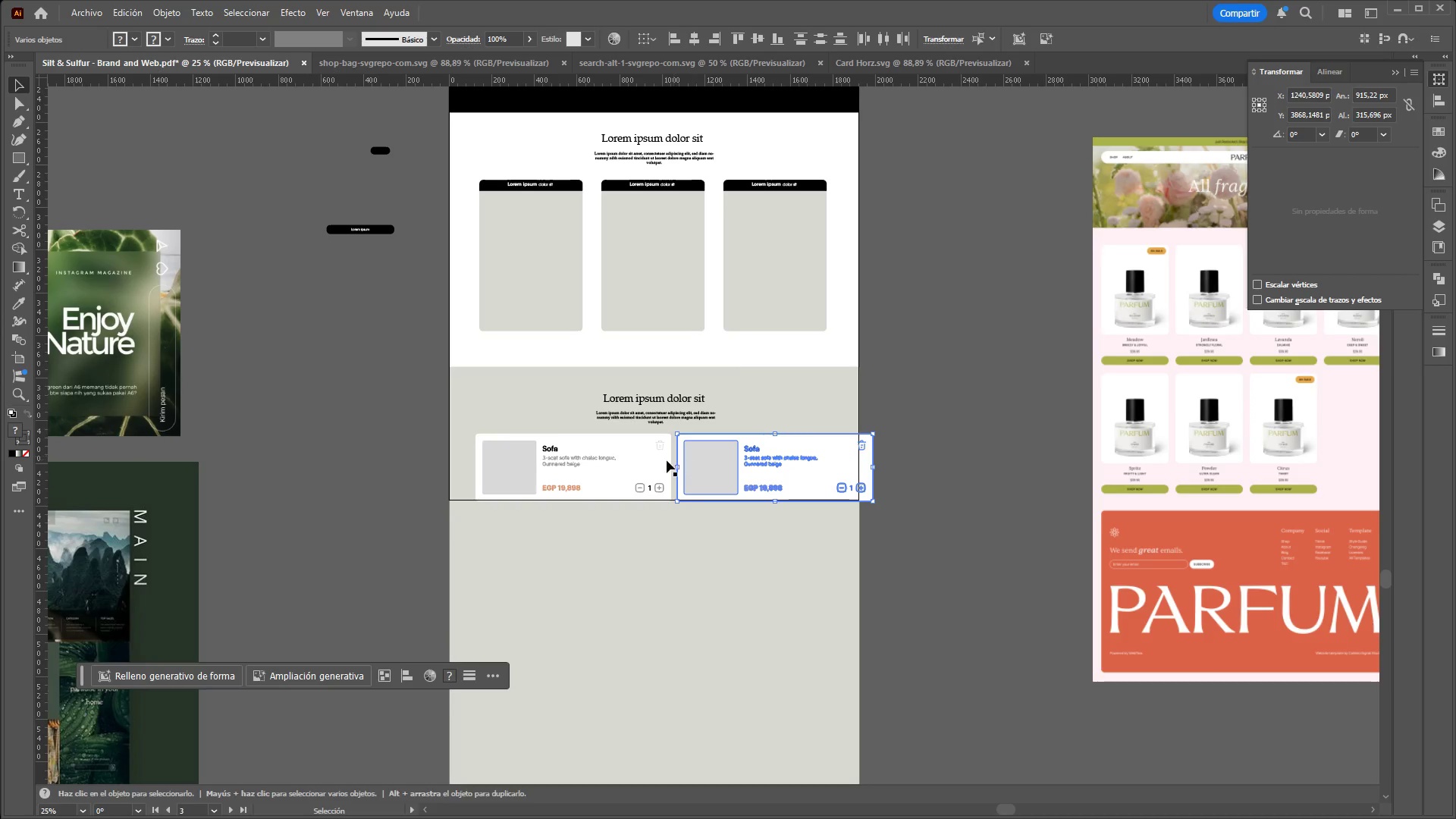 
hold_key(key=ShiftLeft, duration=1.5)
left_click([647, 467])
 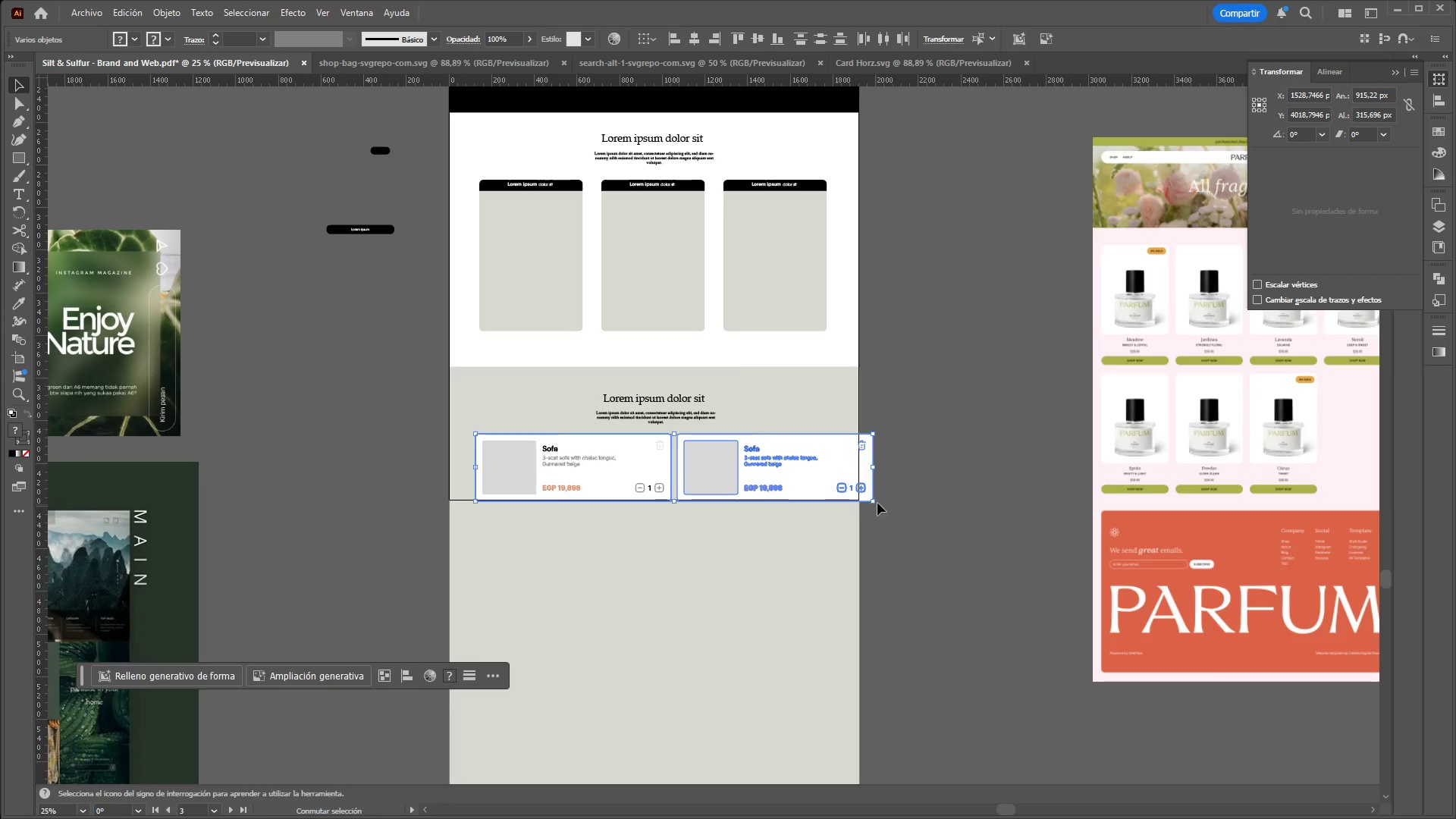 
hold_key(key=ShiftLeft, duration=1.53)
left_click_drag(start_coordinate=[874, 499], to_coordinate=[861, 493])
 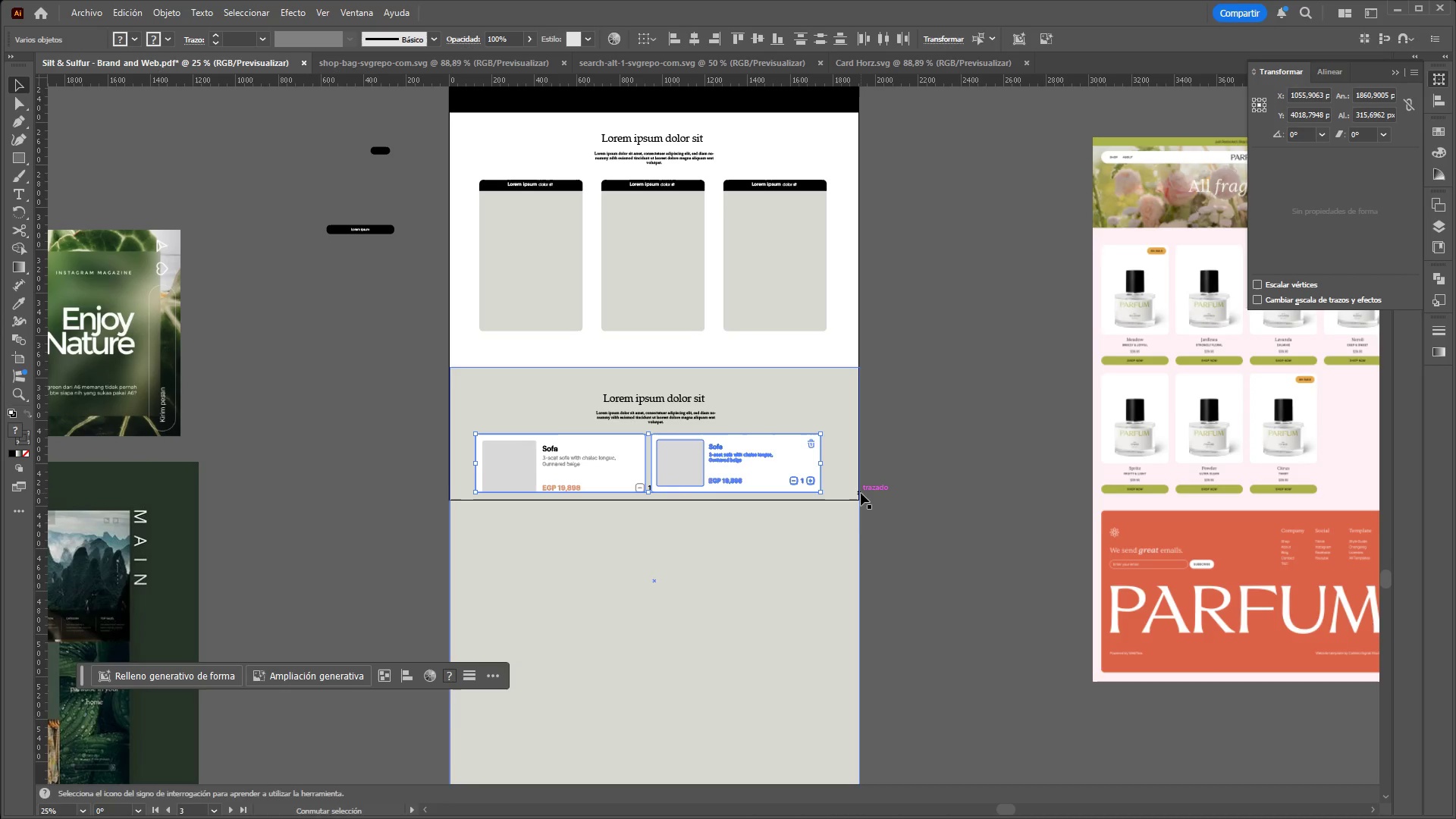 
hold_key(key=ShiftLeft, duration=12.38)
 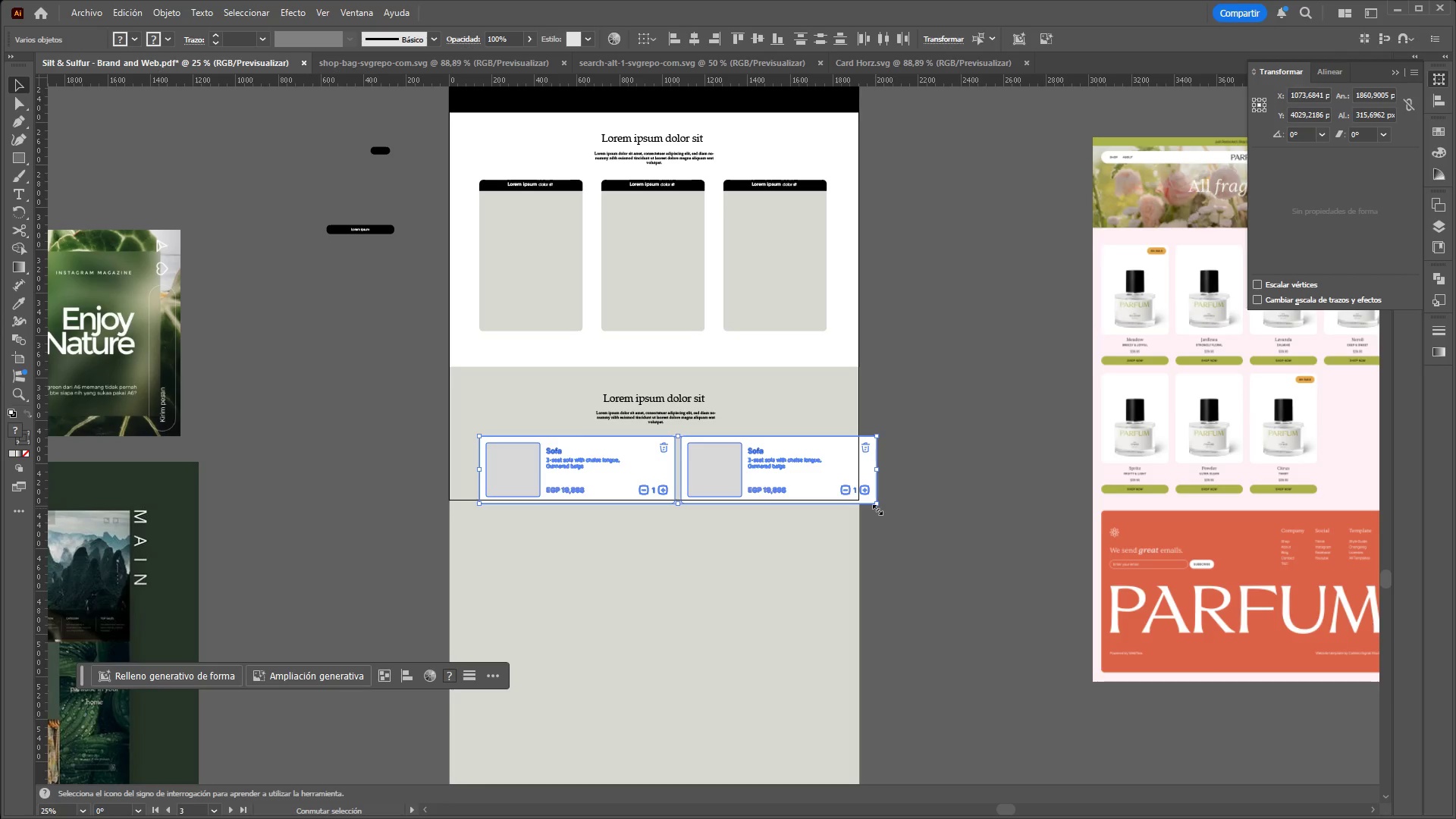 
key(Control+ControlLeft)
 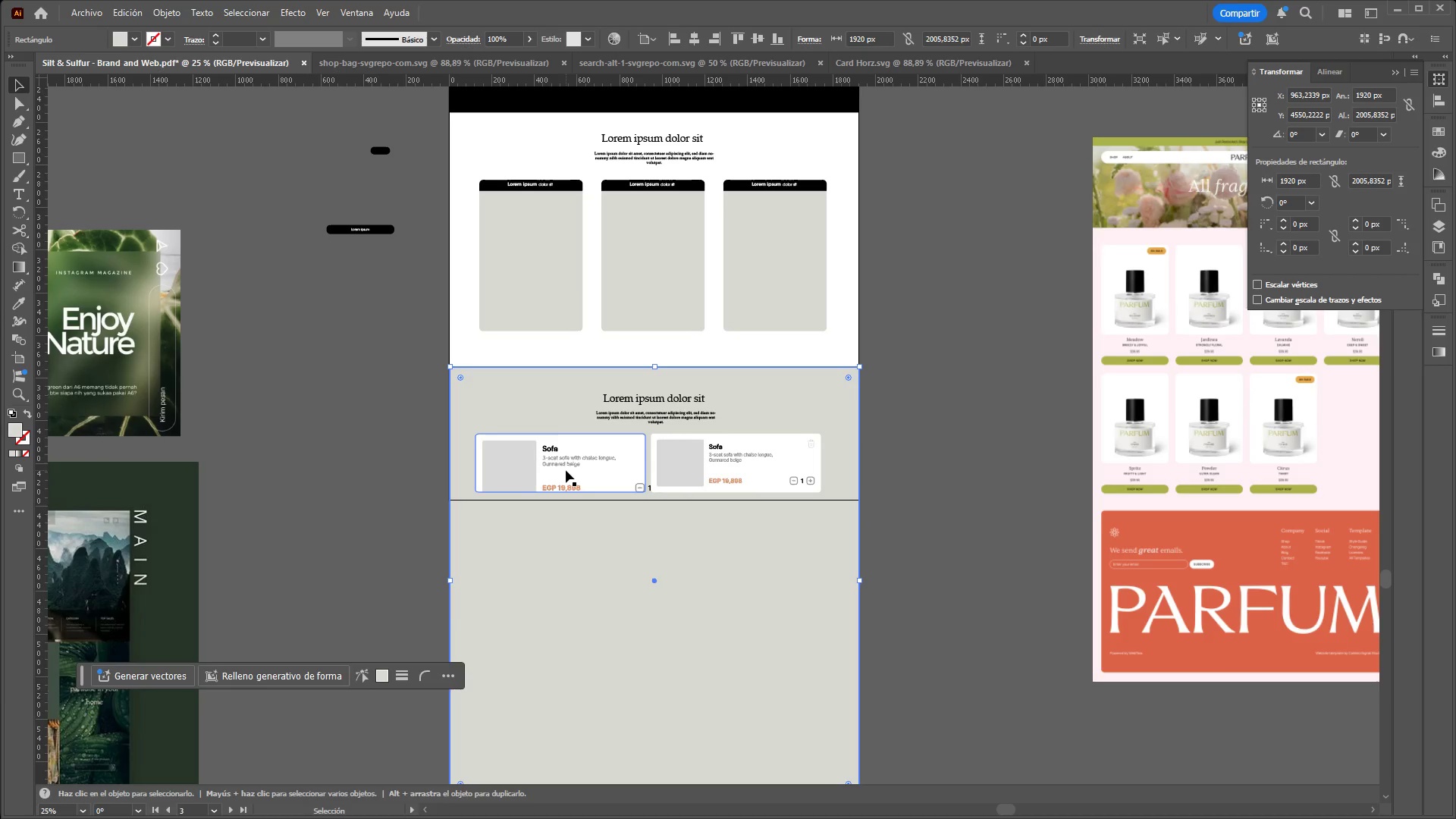 
key(Control+Z)
 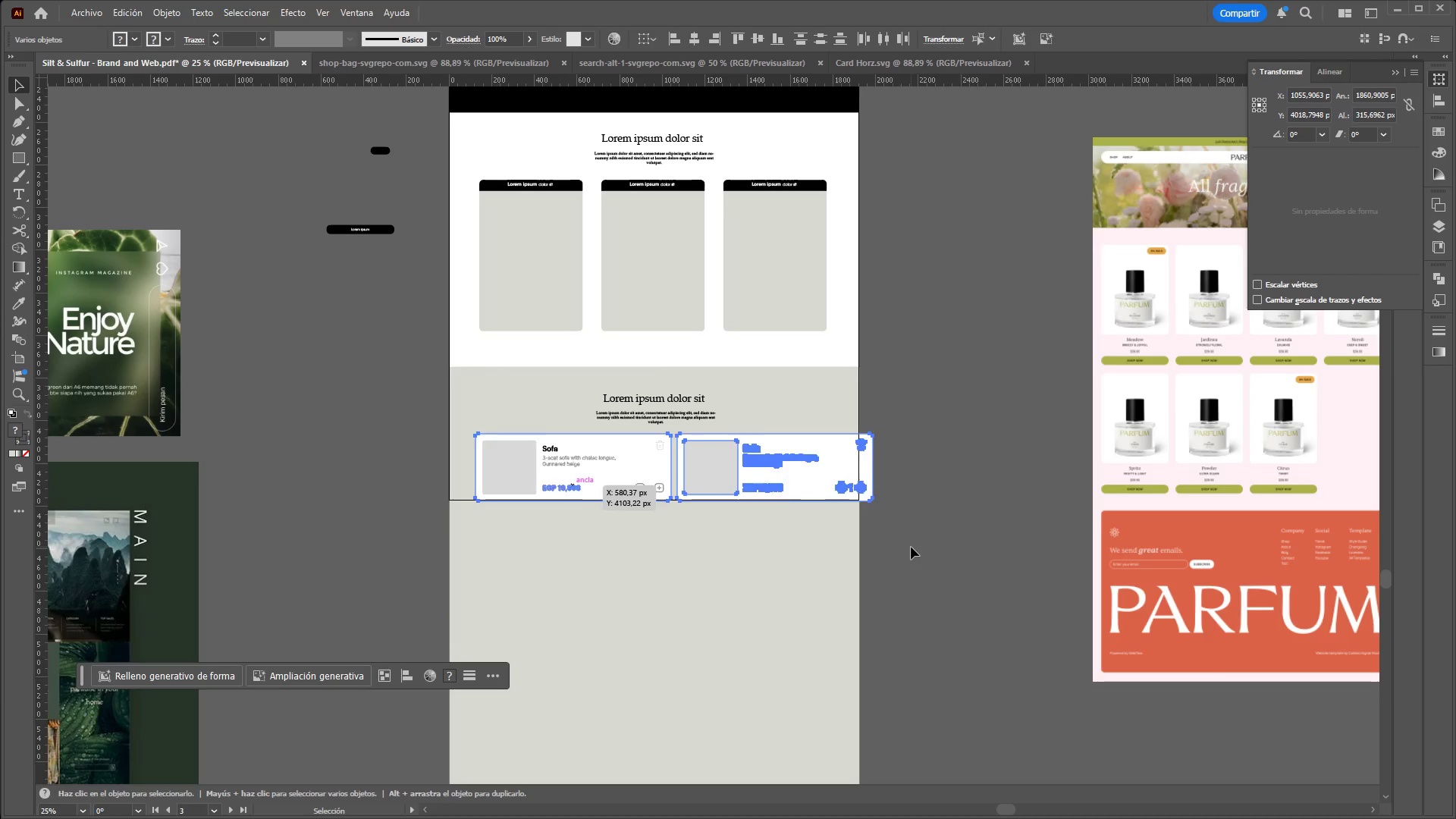 
double_click([813, 581])
 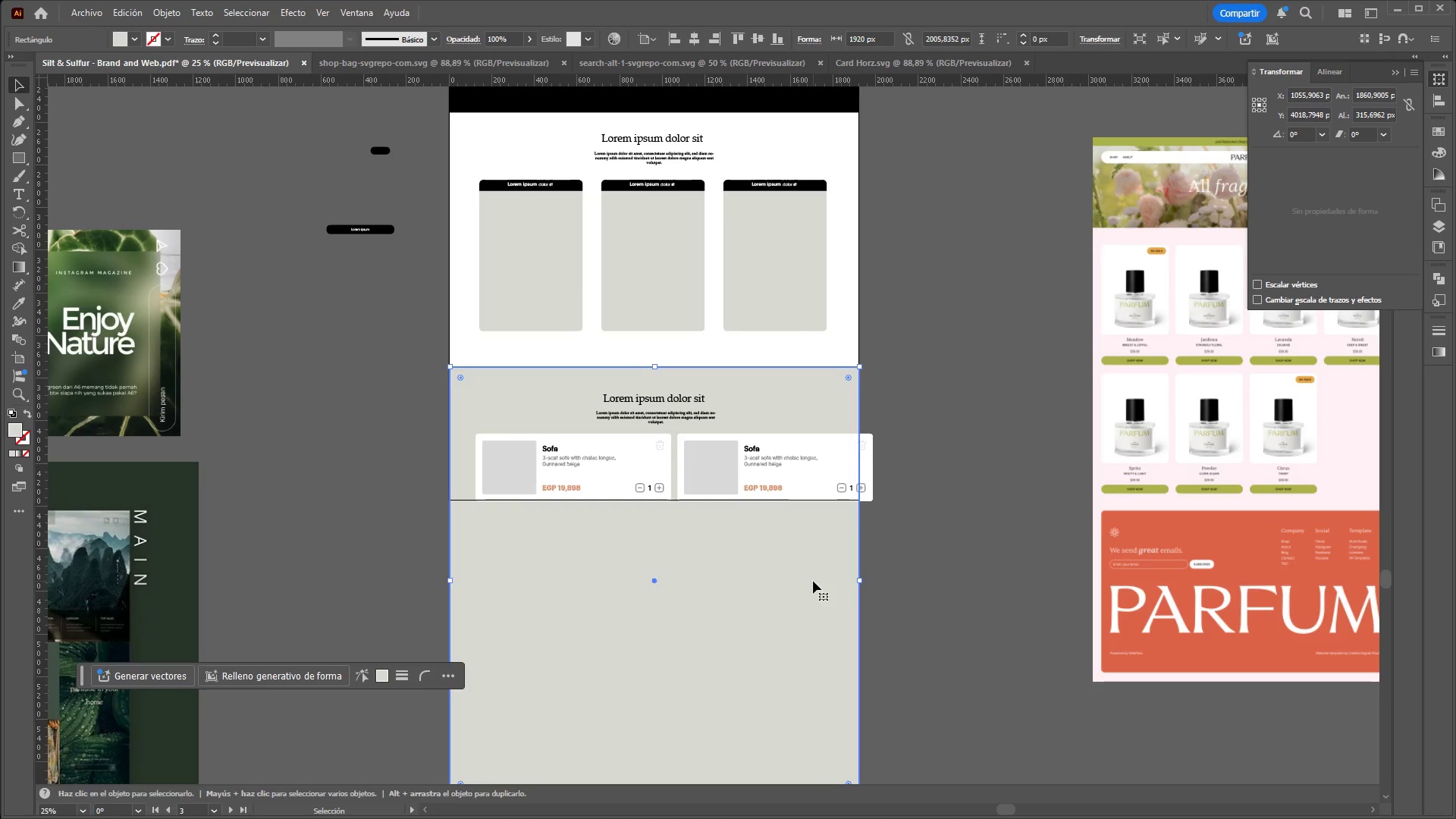 
key(Control+2)
 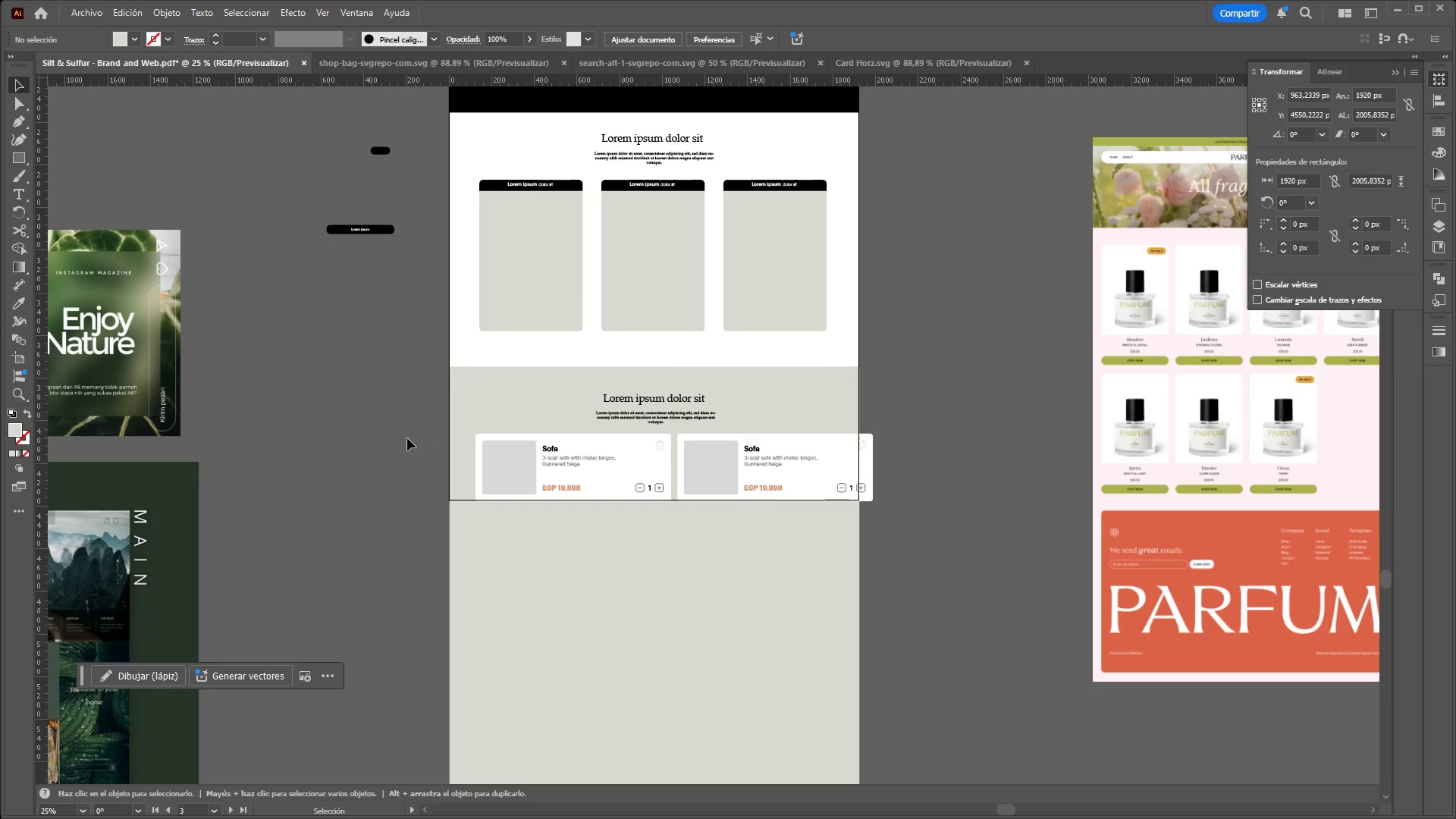 
left_click_drag(start_coordinate=[408, 438], to_coordinate=[912, 542])
 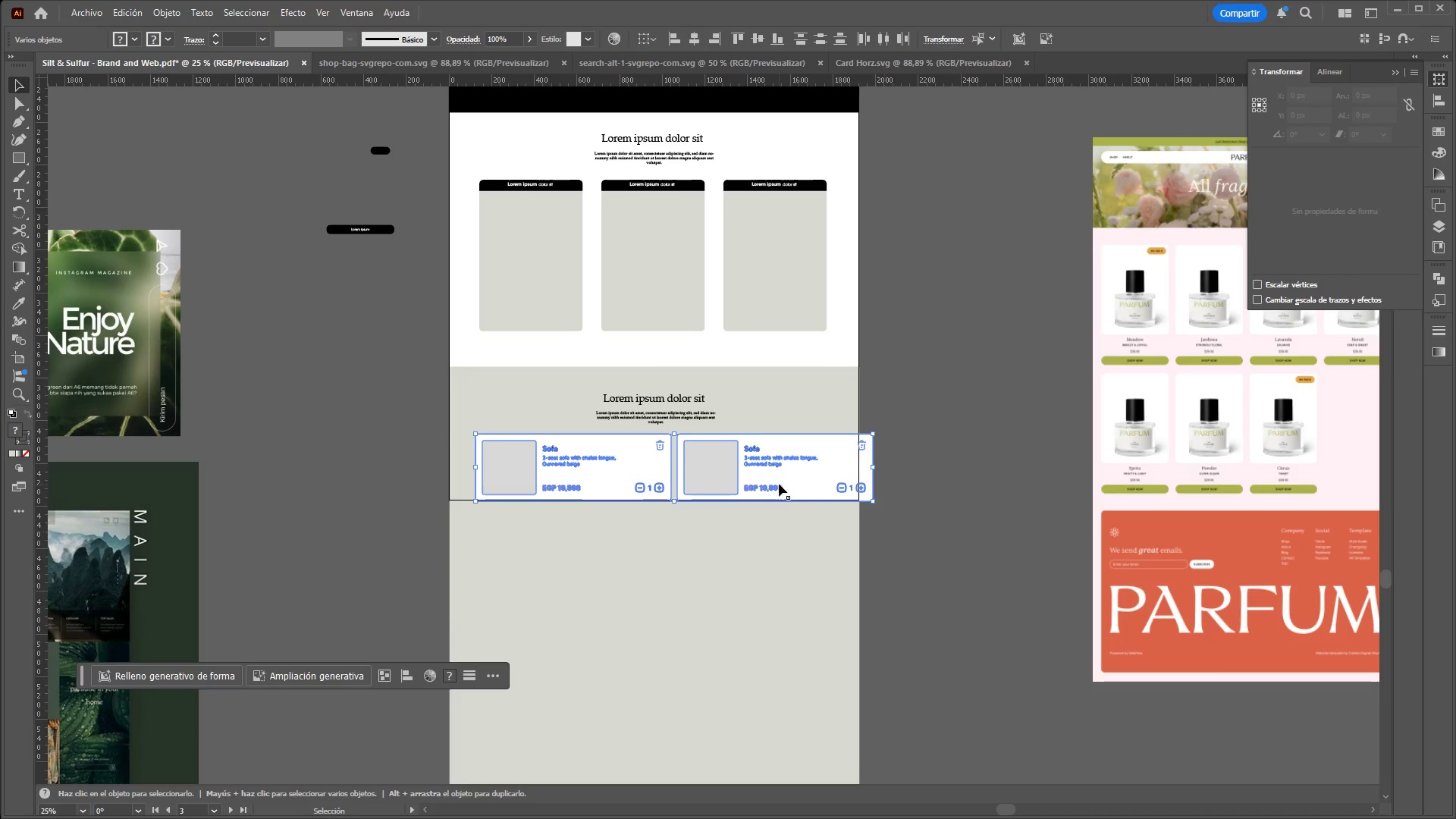 
left_click_drag(start_coordinate=[779, 484], to_coordinate=[785, 487])
 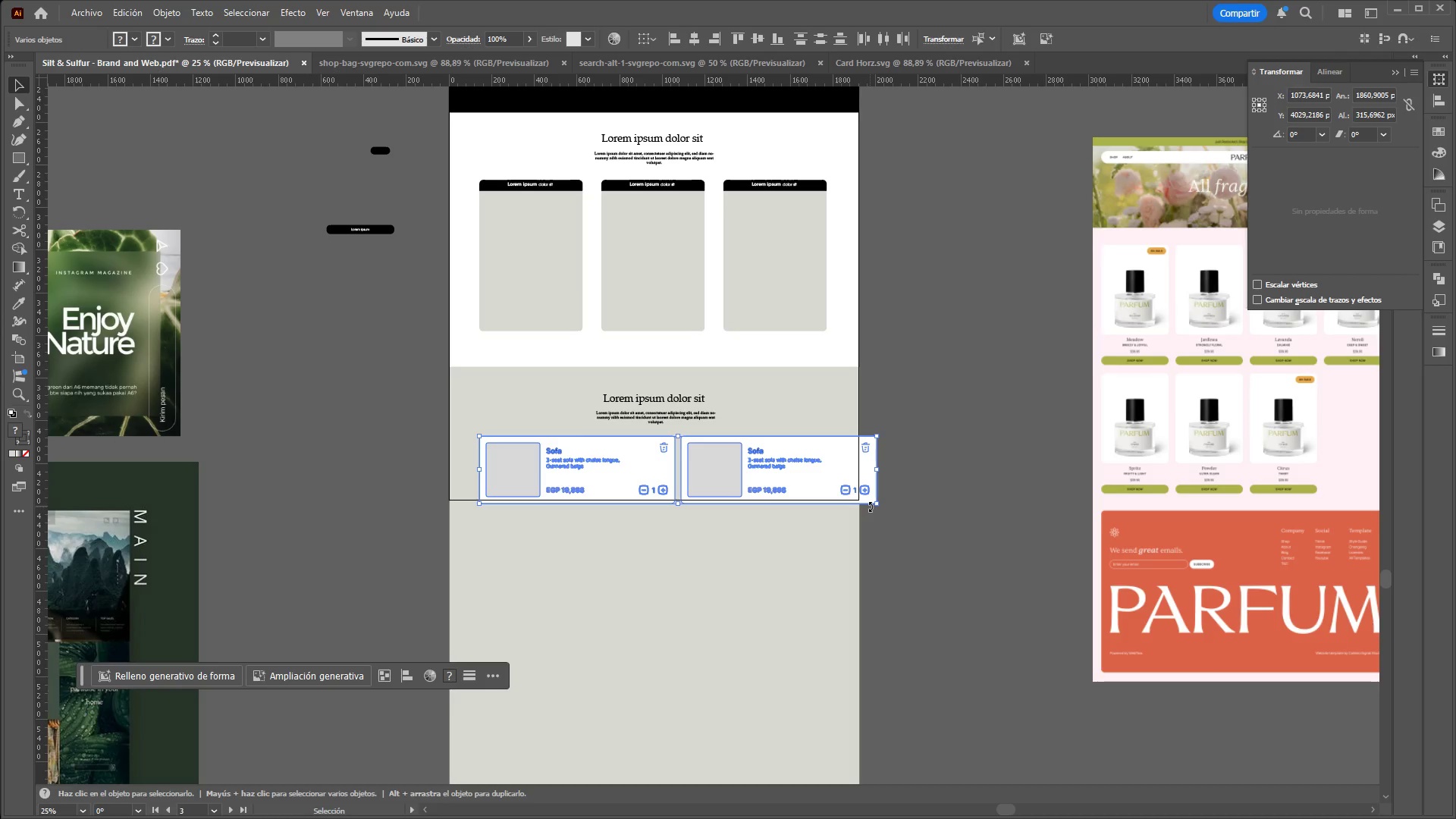 
hold_key(key=ShiftLeft, duration=1.5)
left_click_drag(start_coordinate=[876, 508], to_coordinate=[868, 495])
 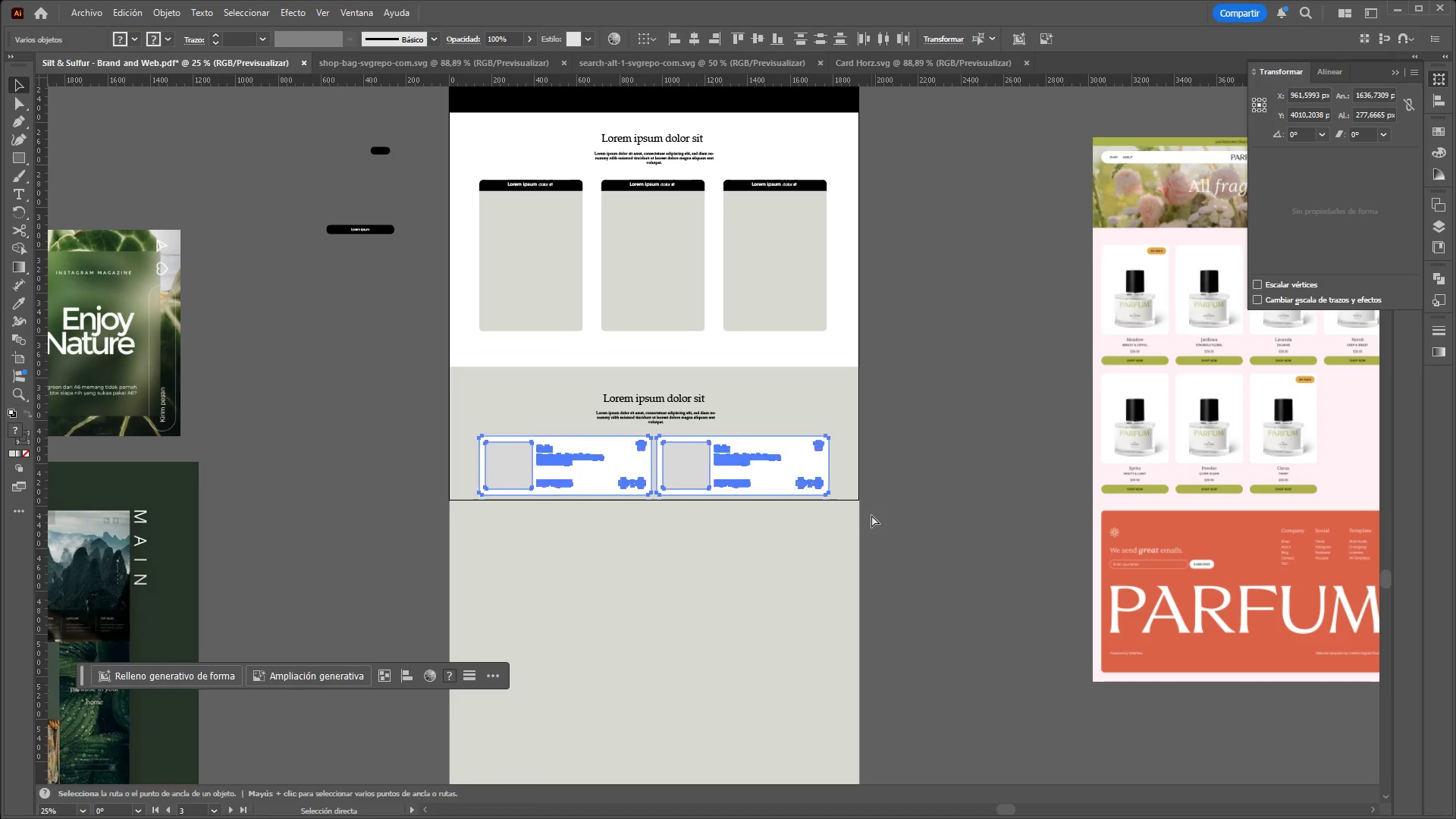 
hold_key(key=ShiftLeft, duration=1.52)
 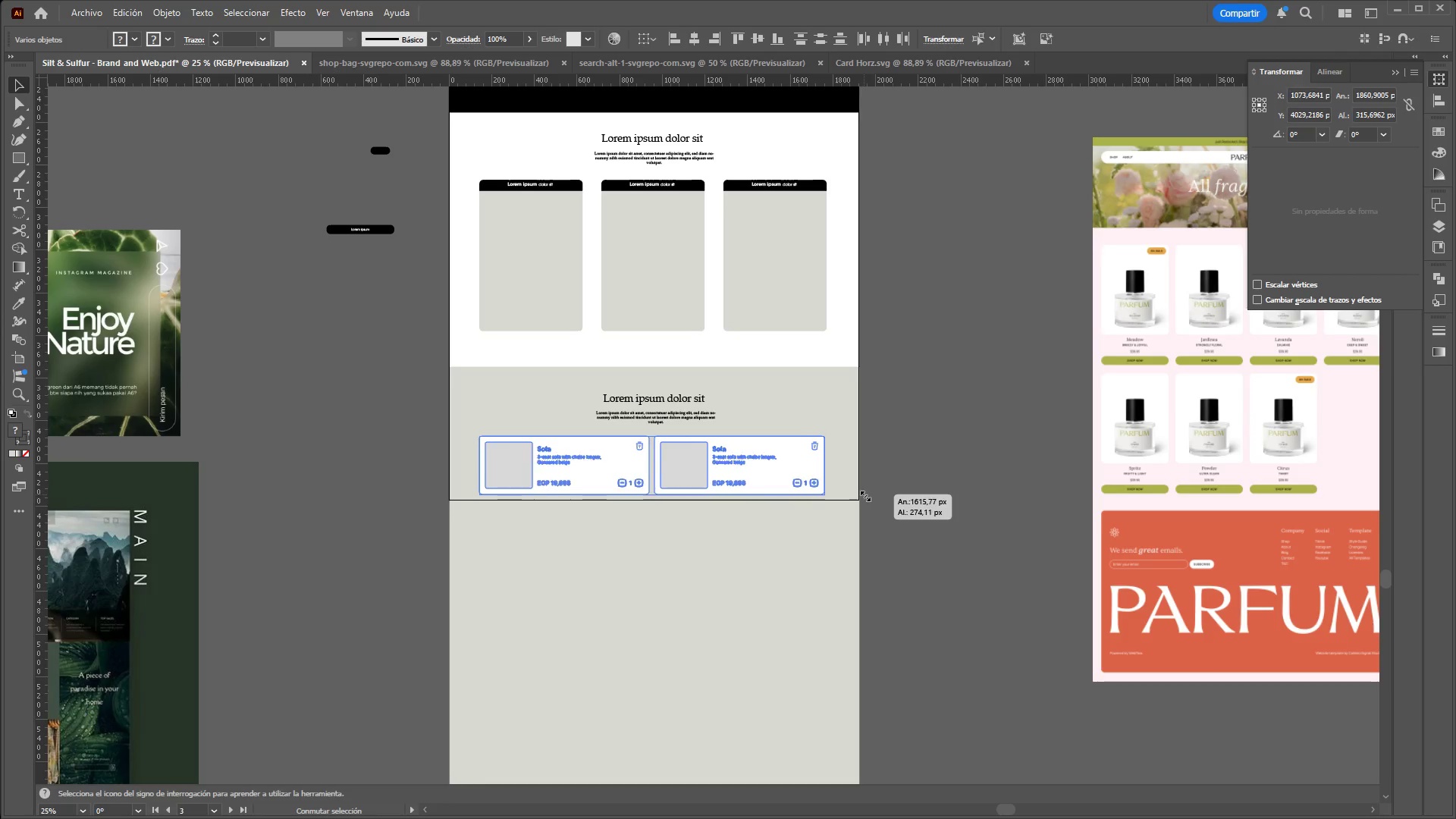 
hold_key(key=ShiftLeft, duration=1.52)
 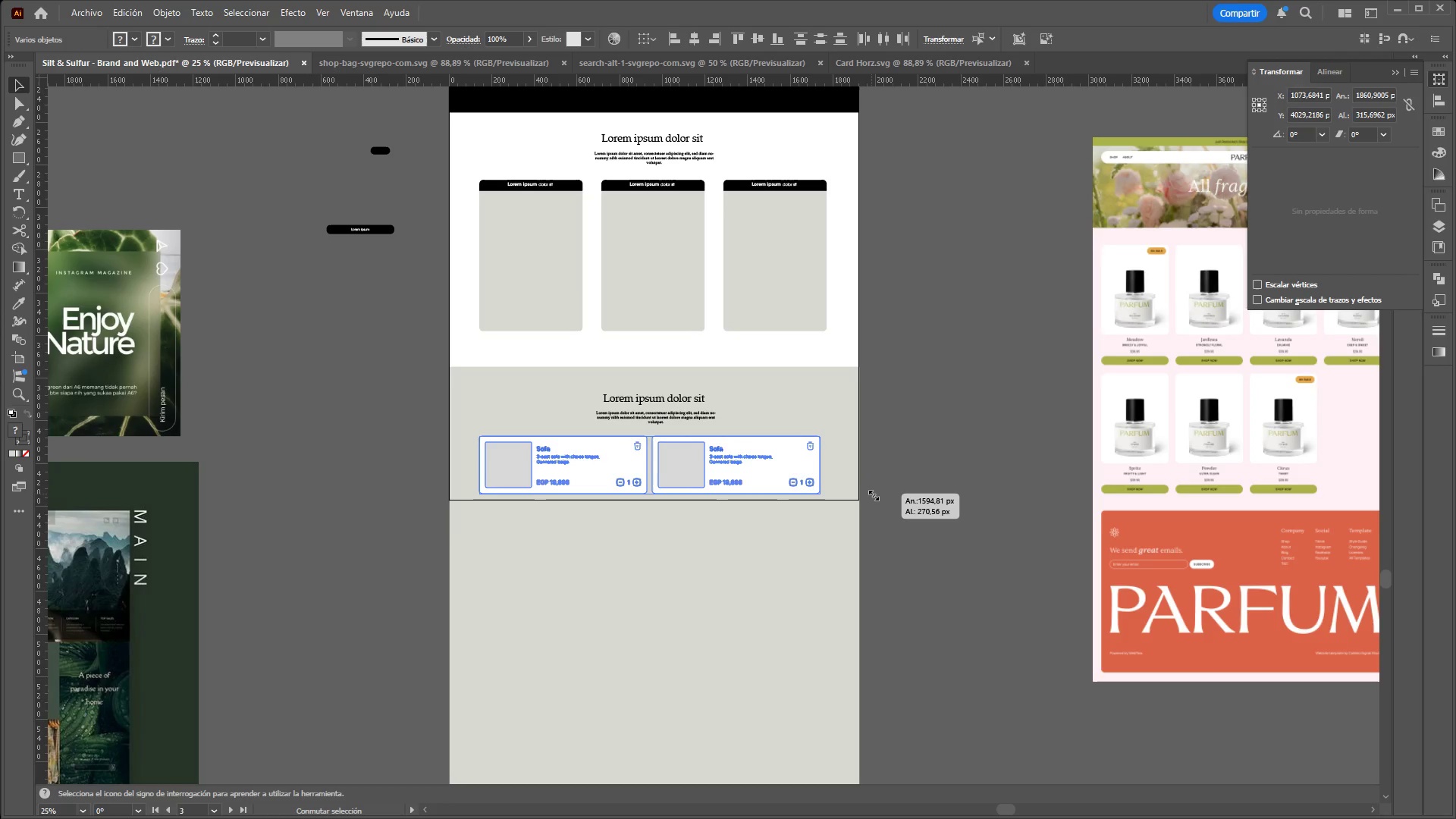 
hold_key(key=ShiftLeft, duration=1.51)
 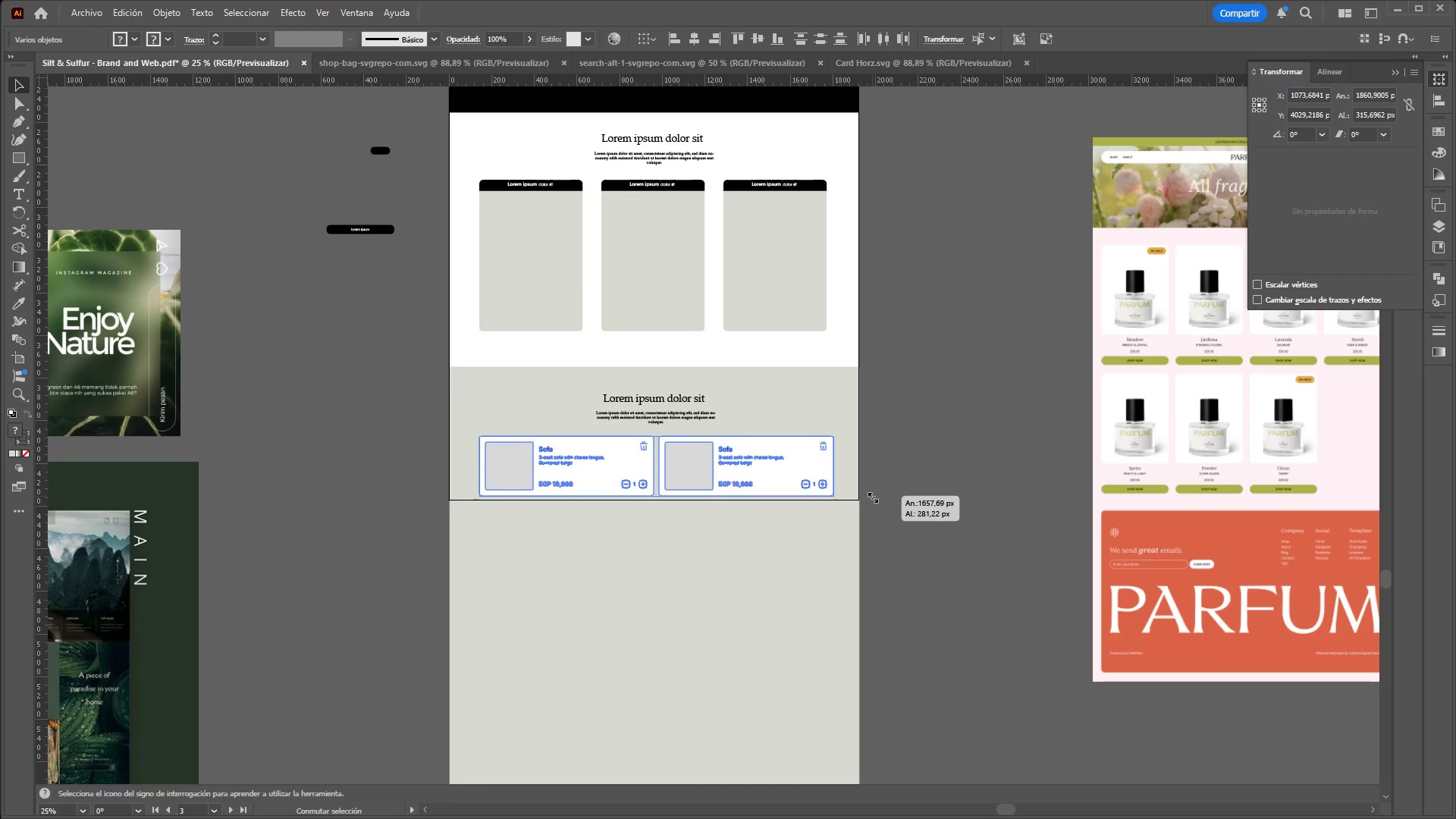 
hold_key(key=ShiftLeft, duration=1.5)
 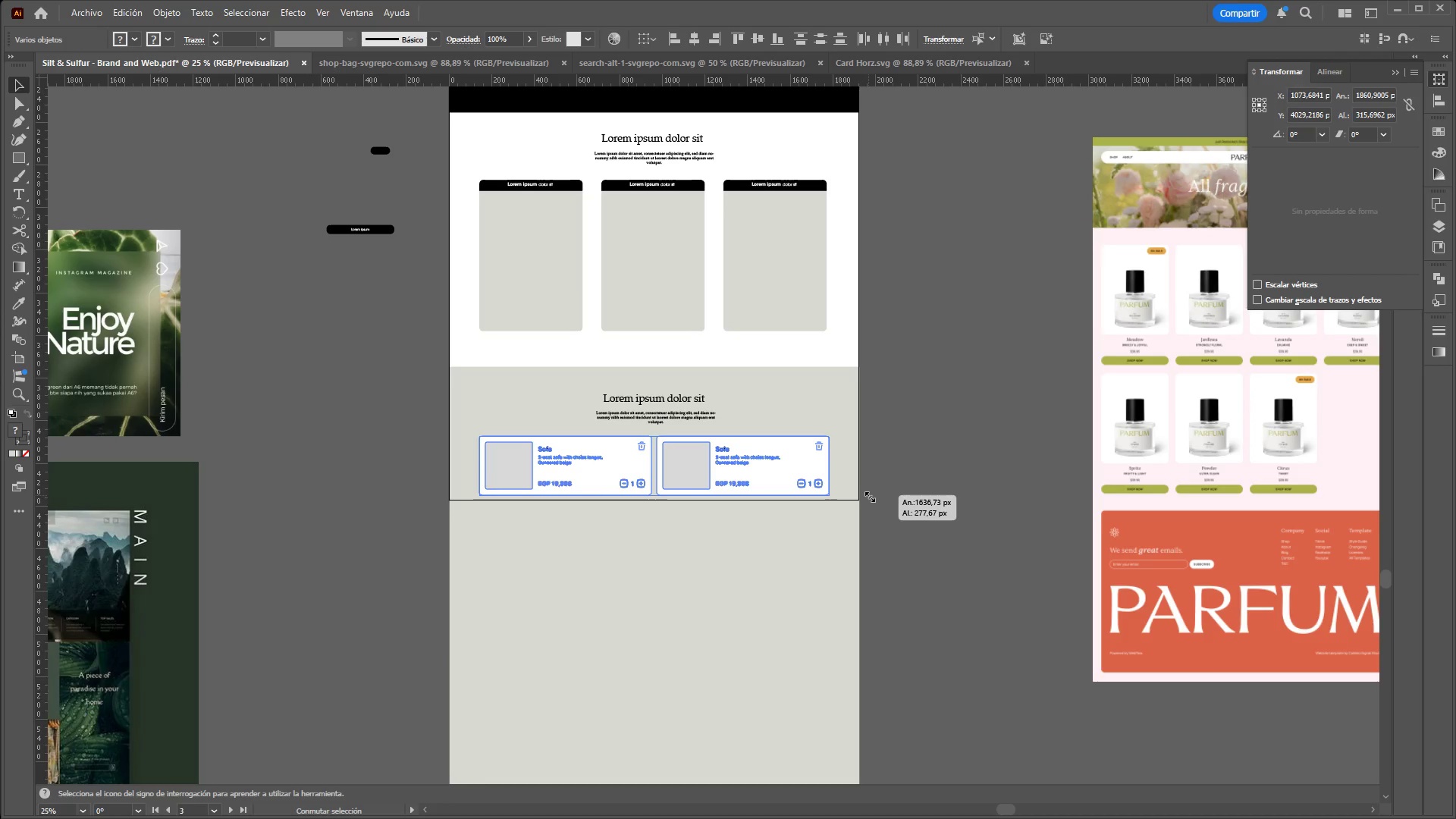 
hold_key(key=ShiftLeft, duration=0.62)
 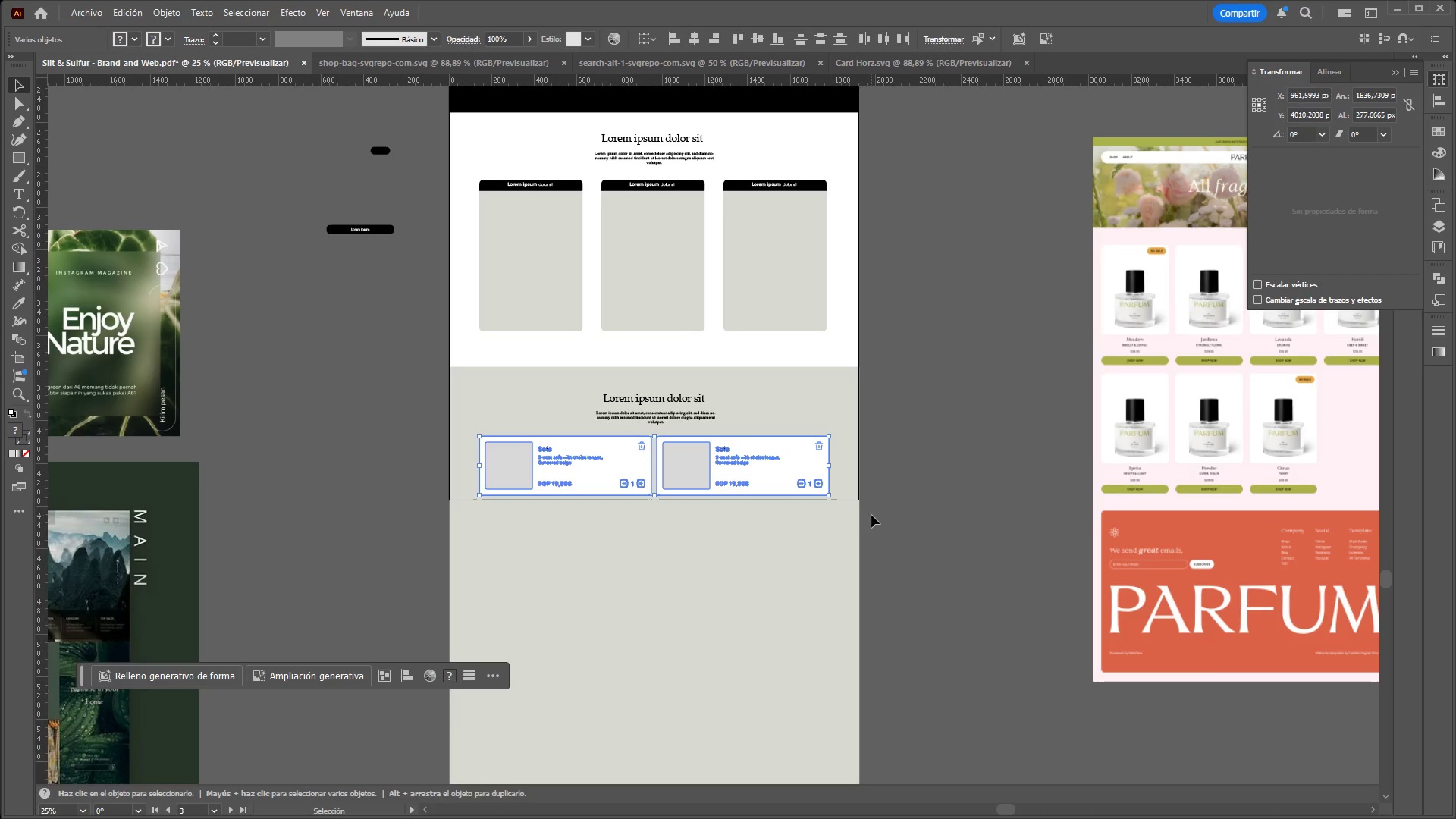 
key(Control+C)
 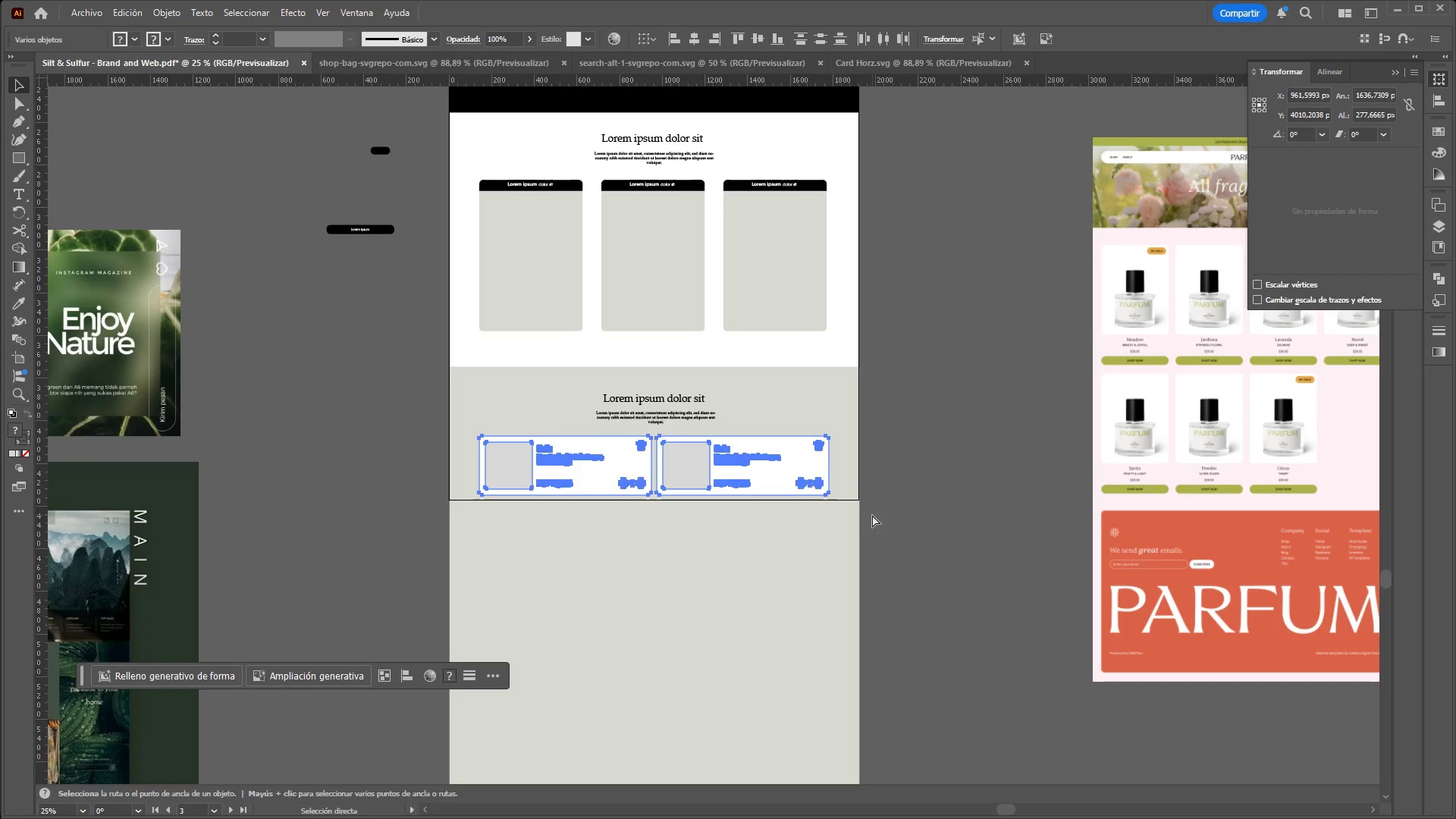 
key(Control+V)
 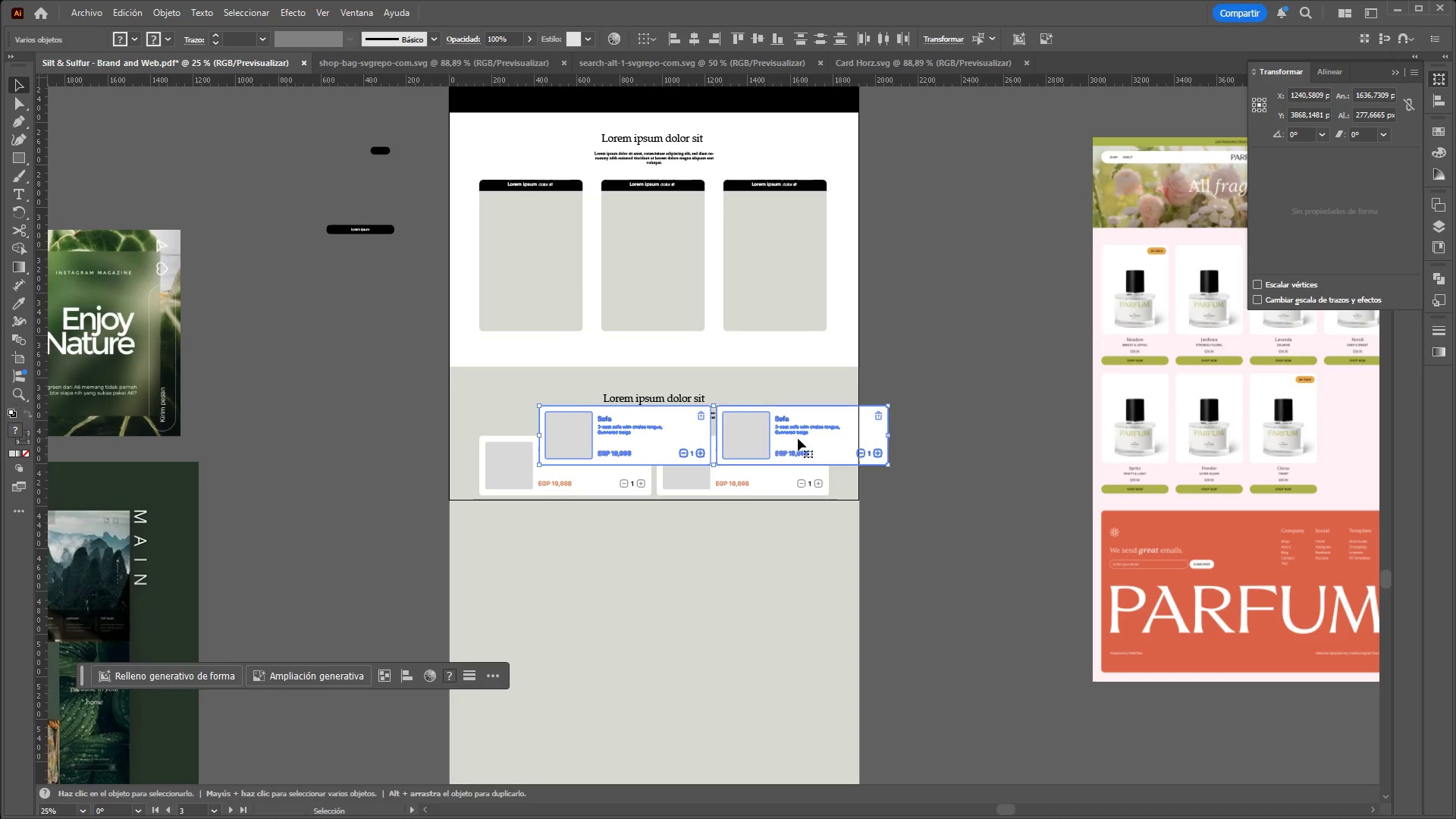 
left_click_drag(start_coordinate=[799, 436], to_coordinate=[741, 531])
 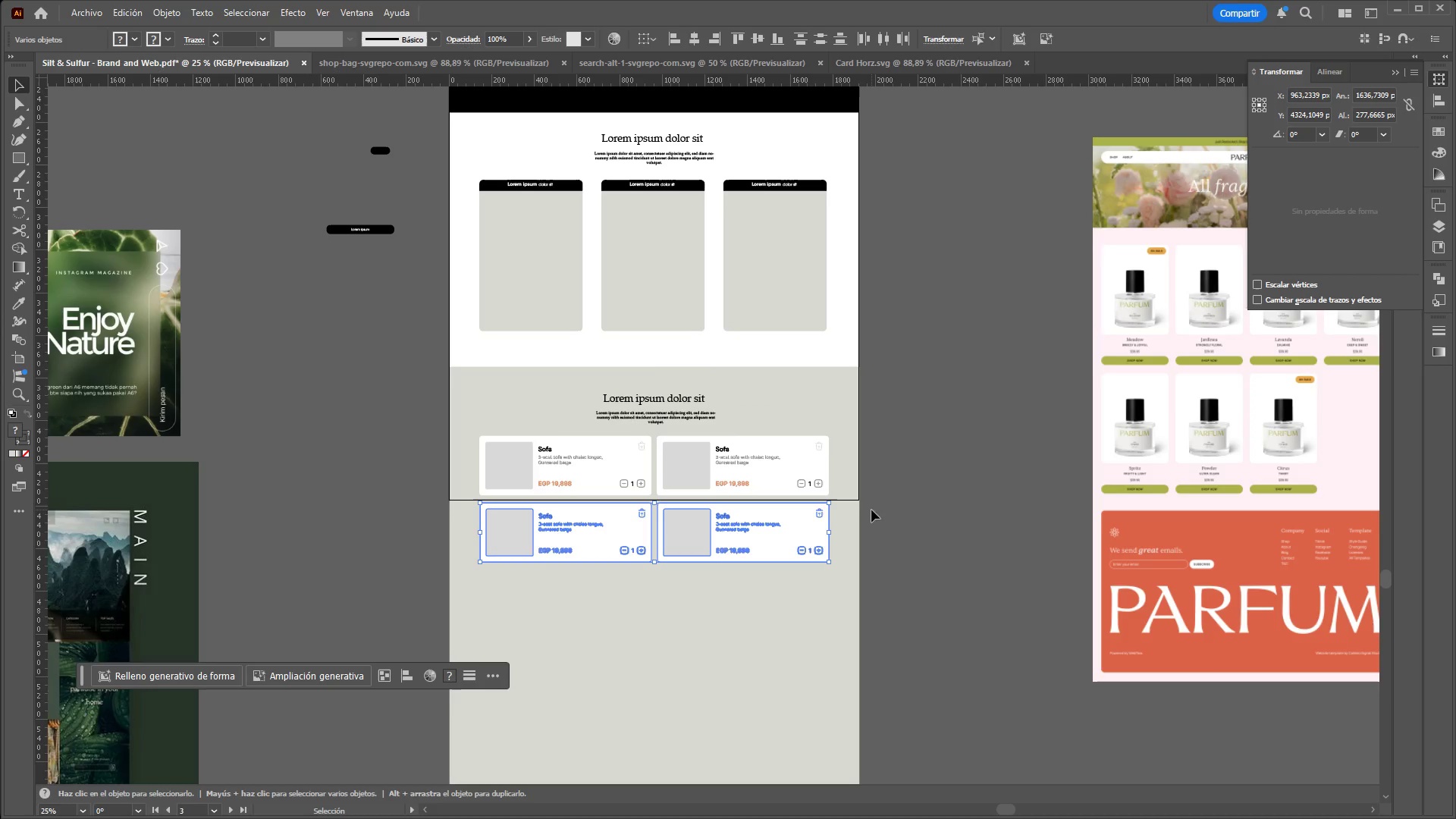 
hold_key(key=ControlLeft, duration=3.84)
hold_key(key=AltLeft, duration=1.53)
scroll: coordinate [876, 488], scroll_direction: down, amount: 2.0
 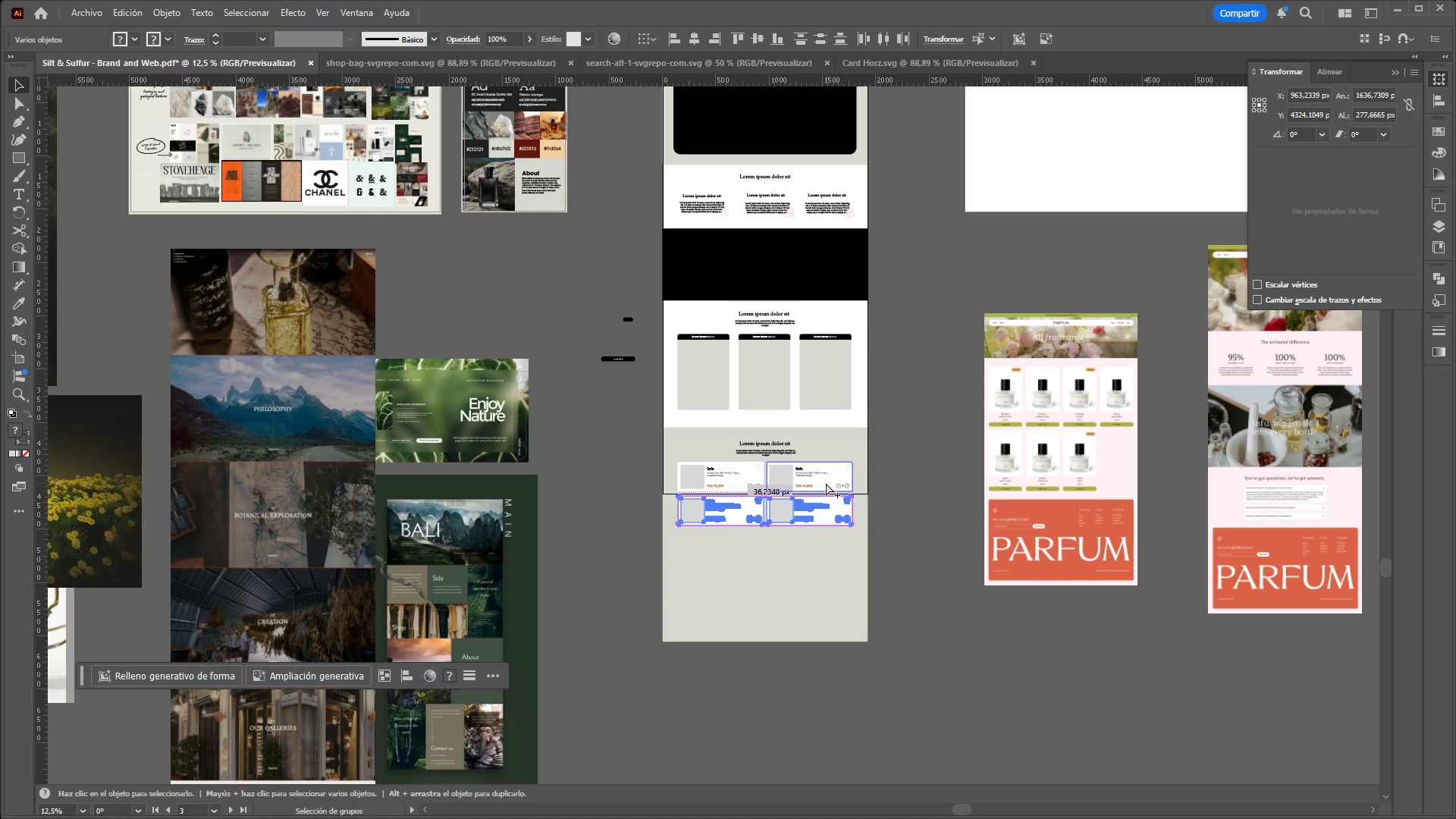 
hold_key(key=AltLeft, duration=1.51)
 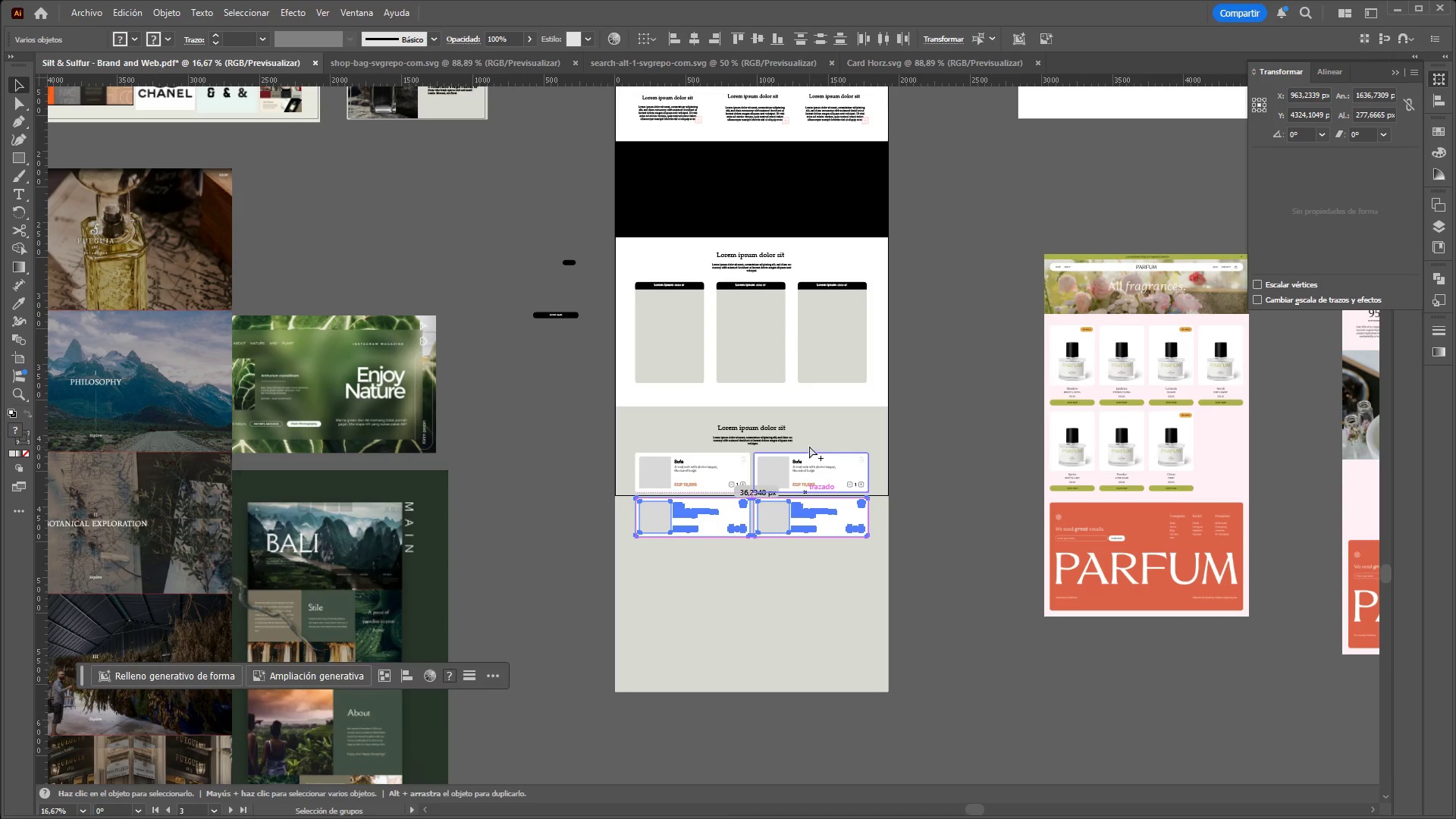 
scroll: coordinate [803, 496], scroll_direction: up, amount: 4.0
 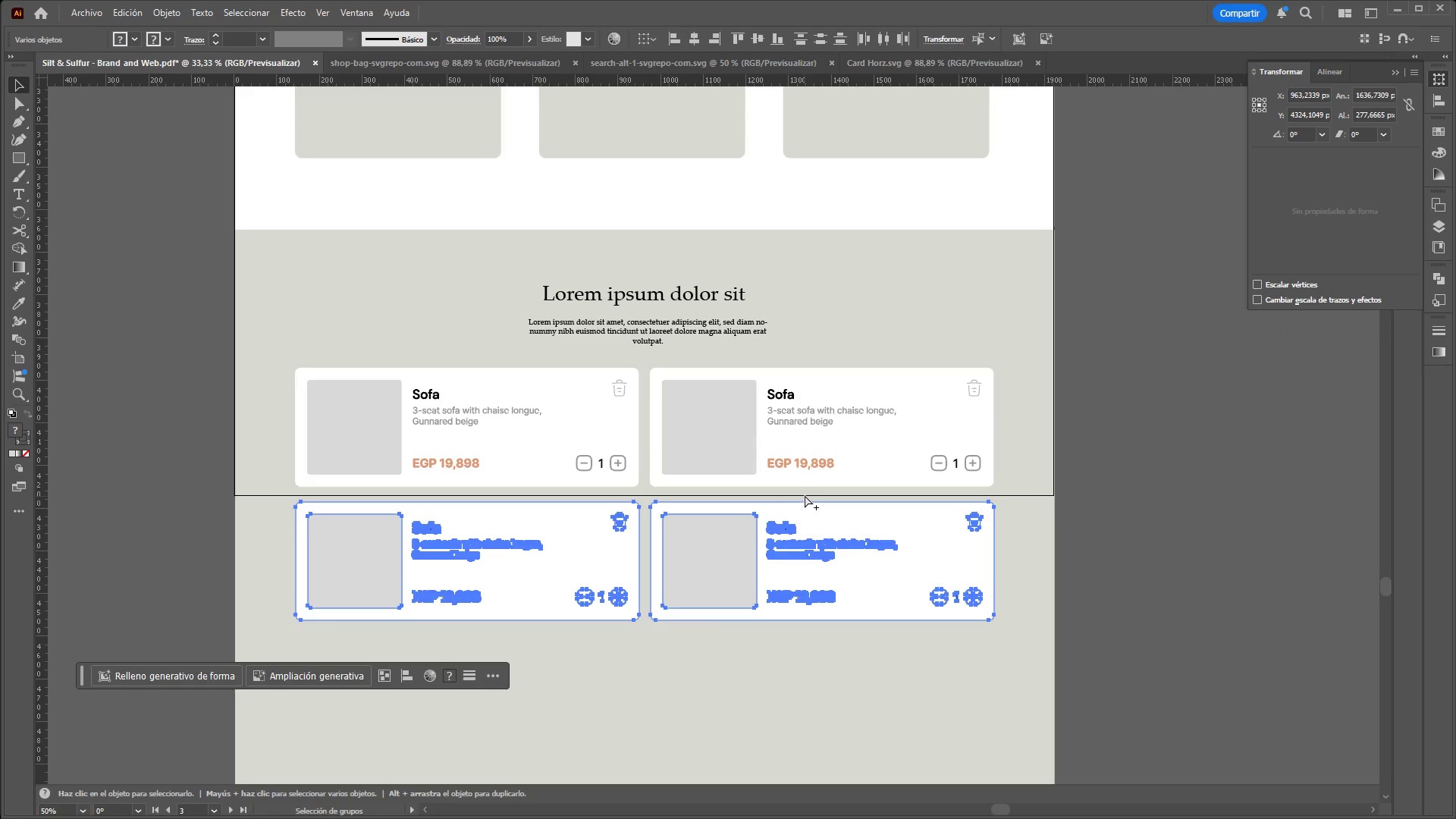 
hold_key(key=AltLeft, duration=0.78)
 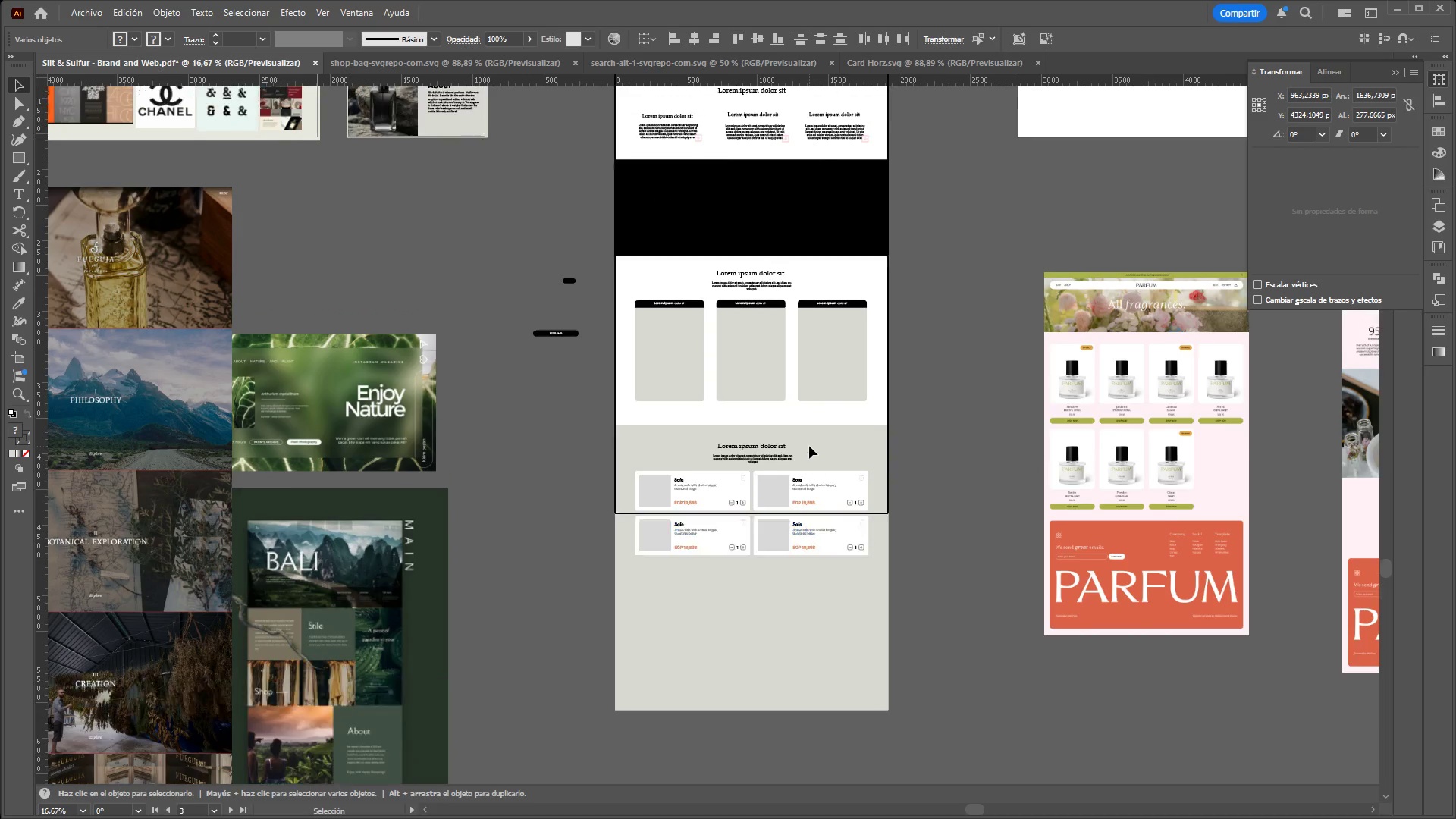 
scroll: coordinate [805, 495], scroll_direction: down, amount: 3.0
 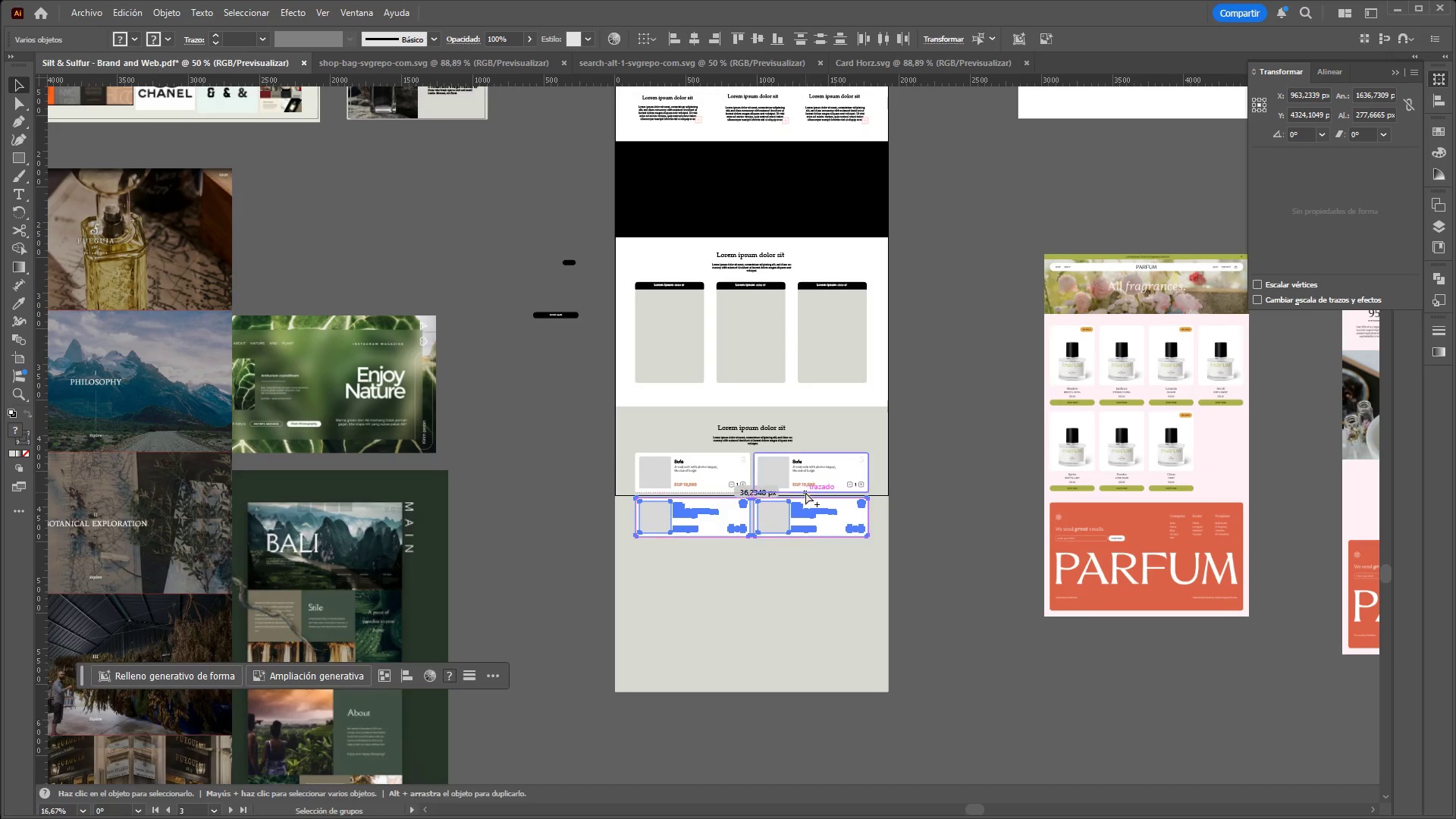 
scroll: coordinate [802, 466], scroll_direction: up, amount: 18.0
 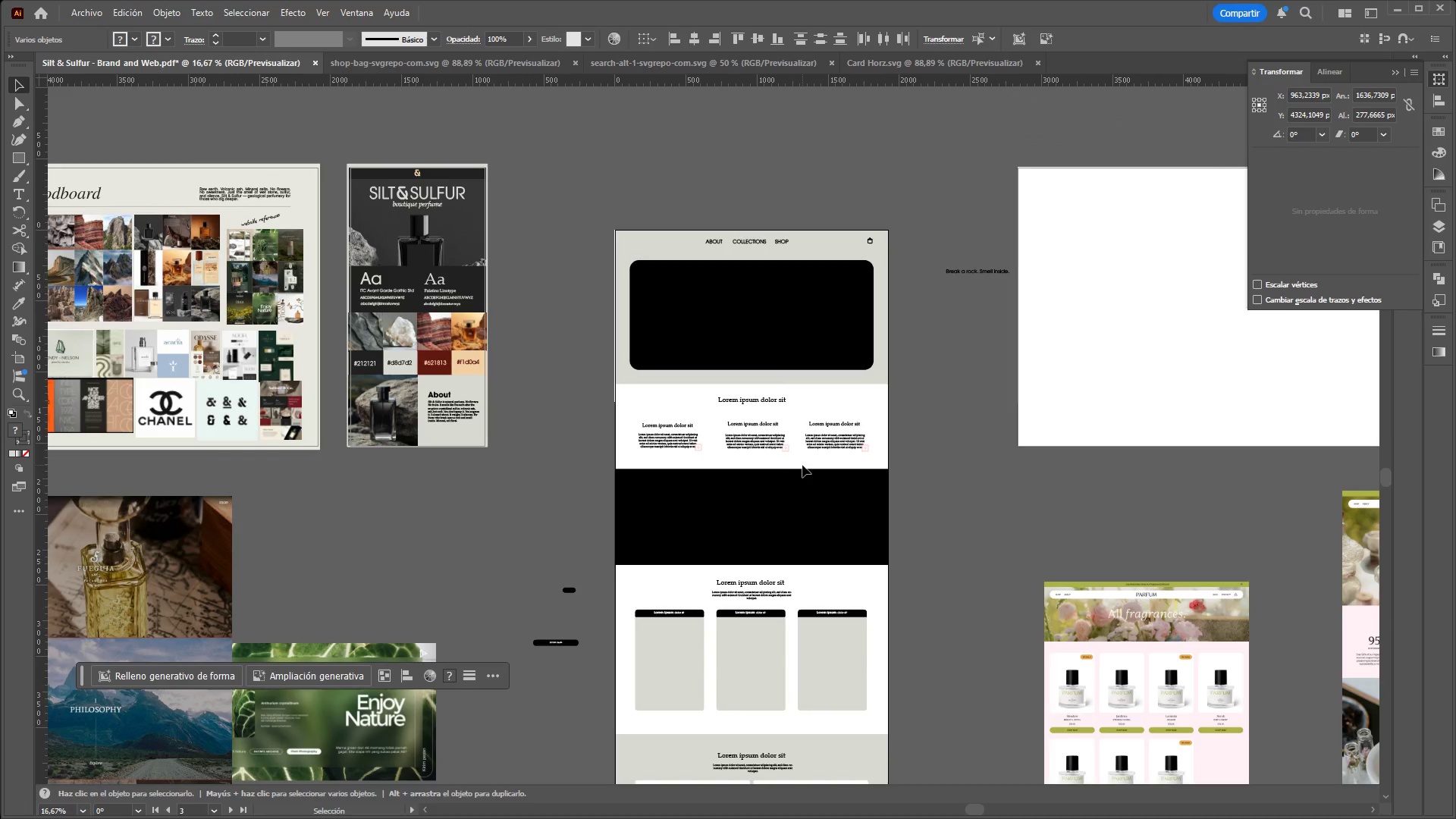 
scroll: coordinate [805, 453], scroll_direction: down, amount: 20.0
 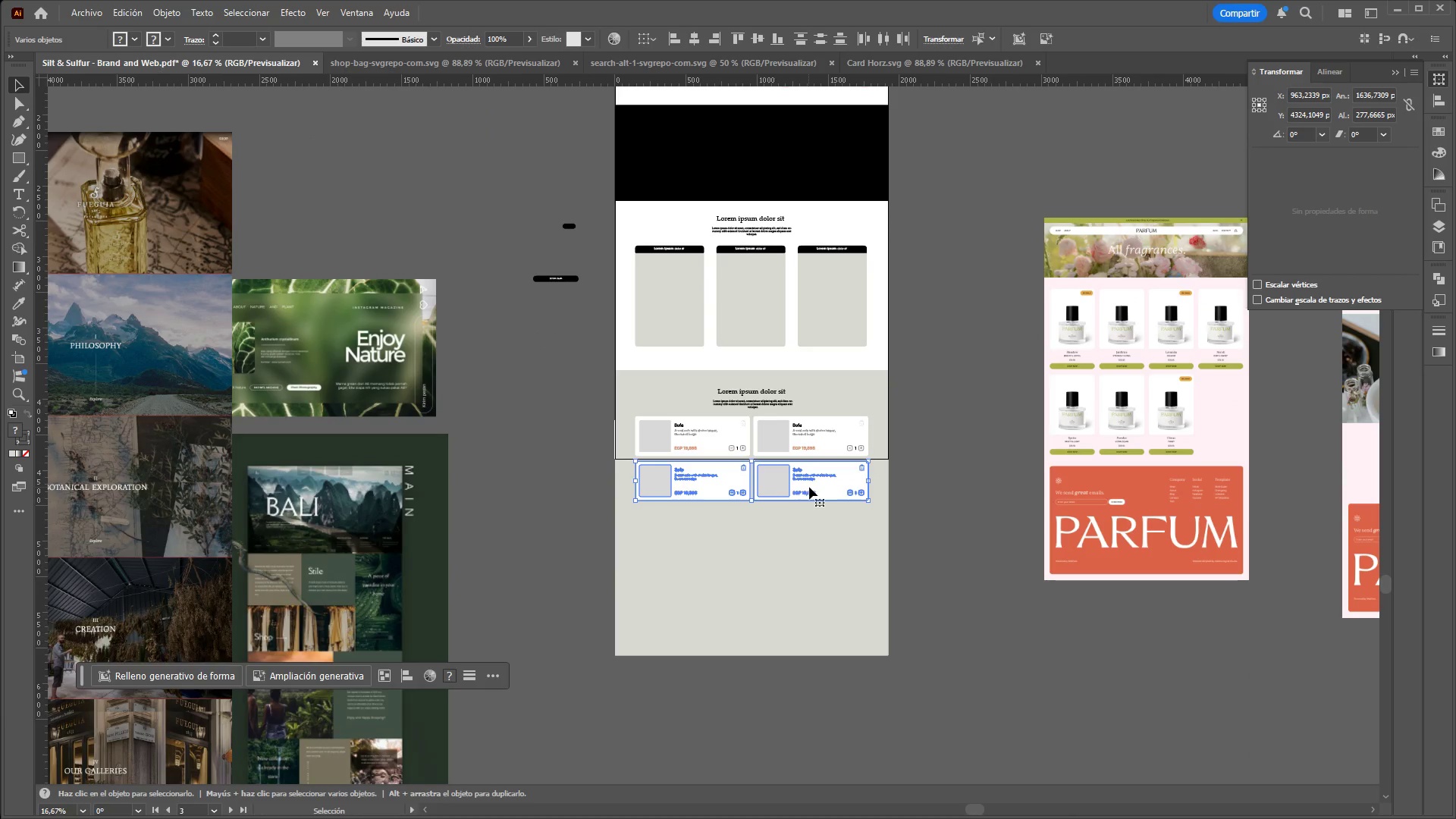 
key(Control+C)
 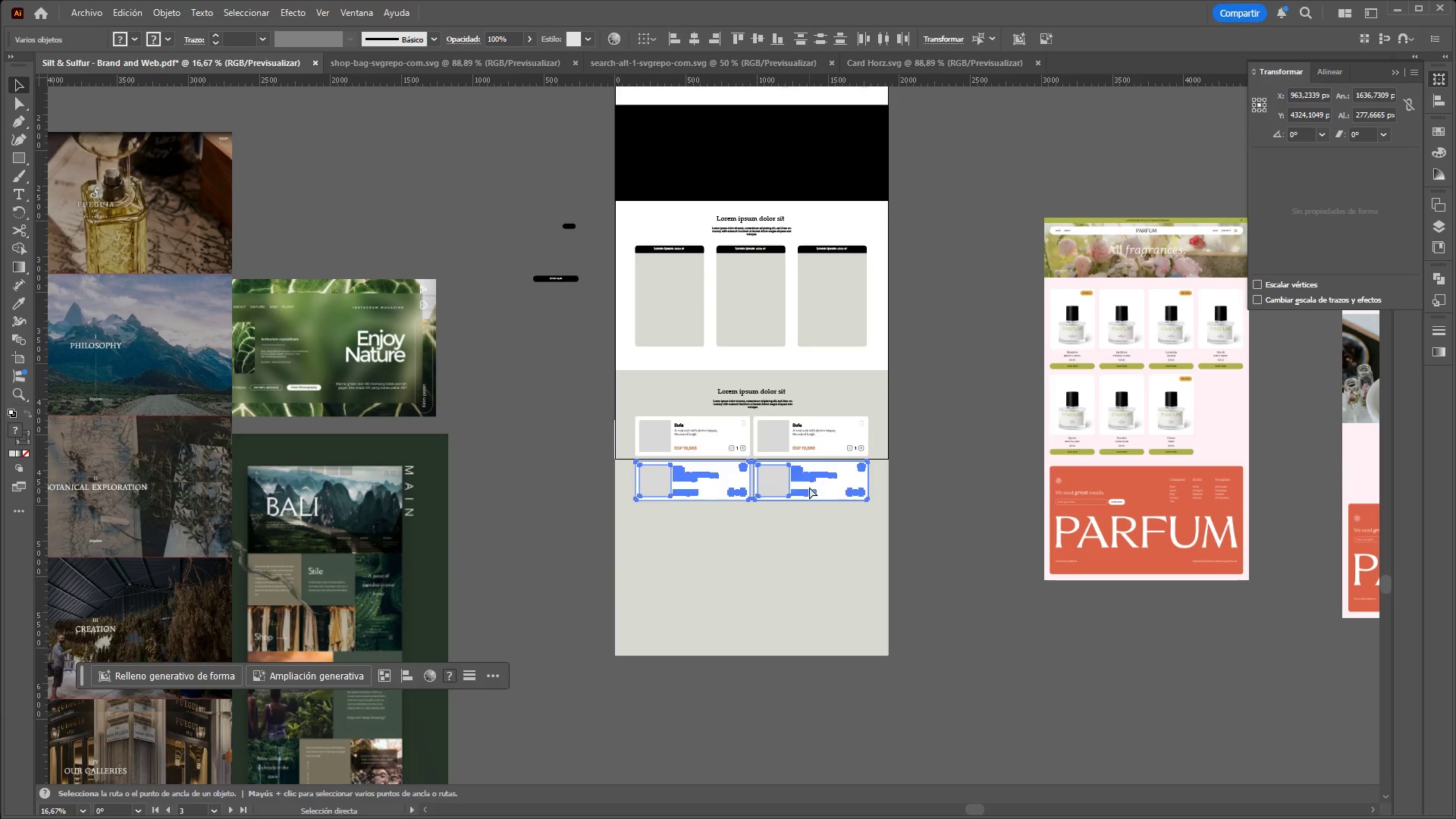 
key(Control+V)
 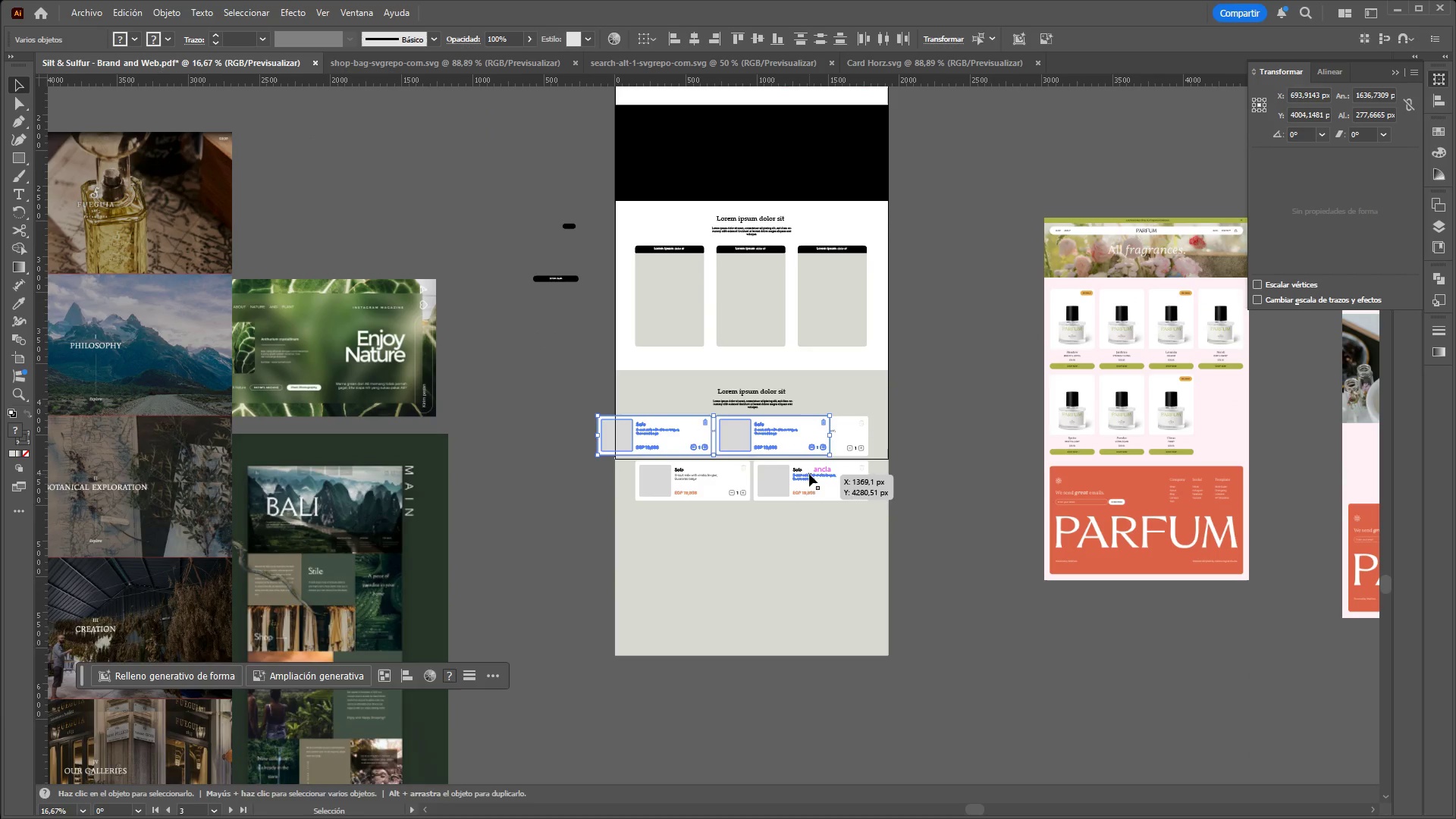 
hold_key(key=ControlLeft, duration=0.45)
hold_key(key=AltLeft, duration=0.41)
scroll: coordinate [809, 466], scroll_direction: up, amount: 3.0
 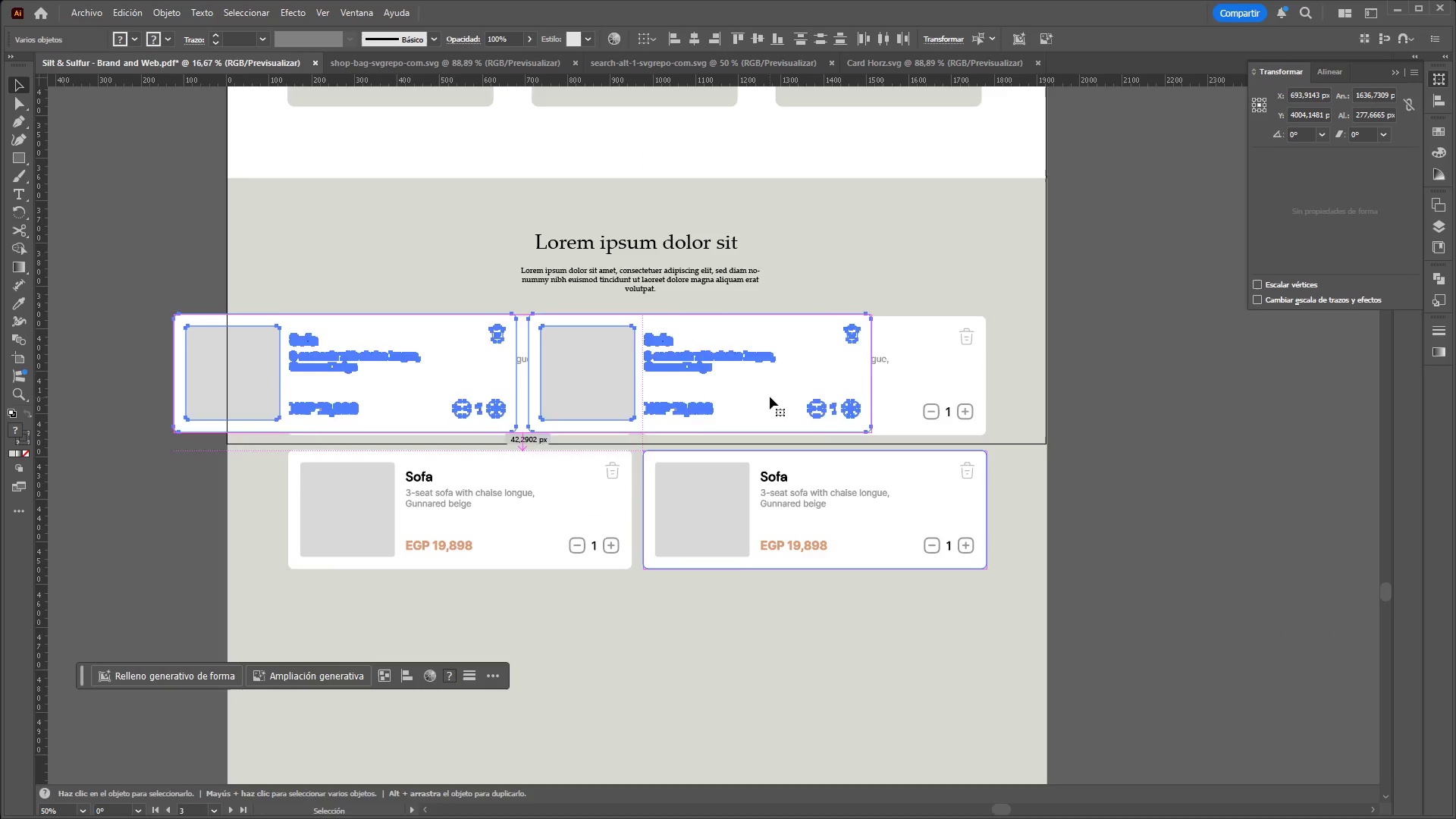 
left_click_drag(start_coordinate=[770, 397], to_coordinate=[882, 659])
 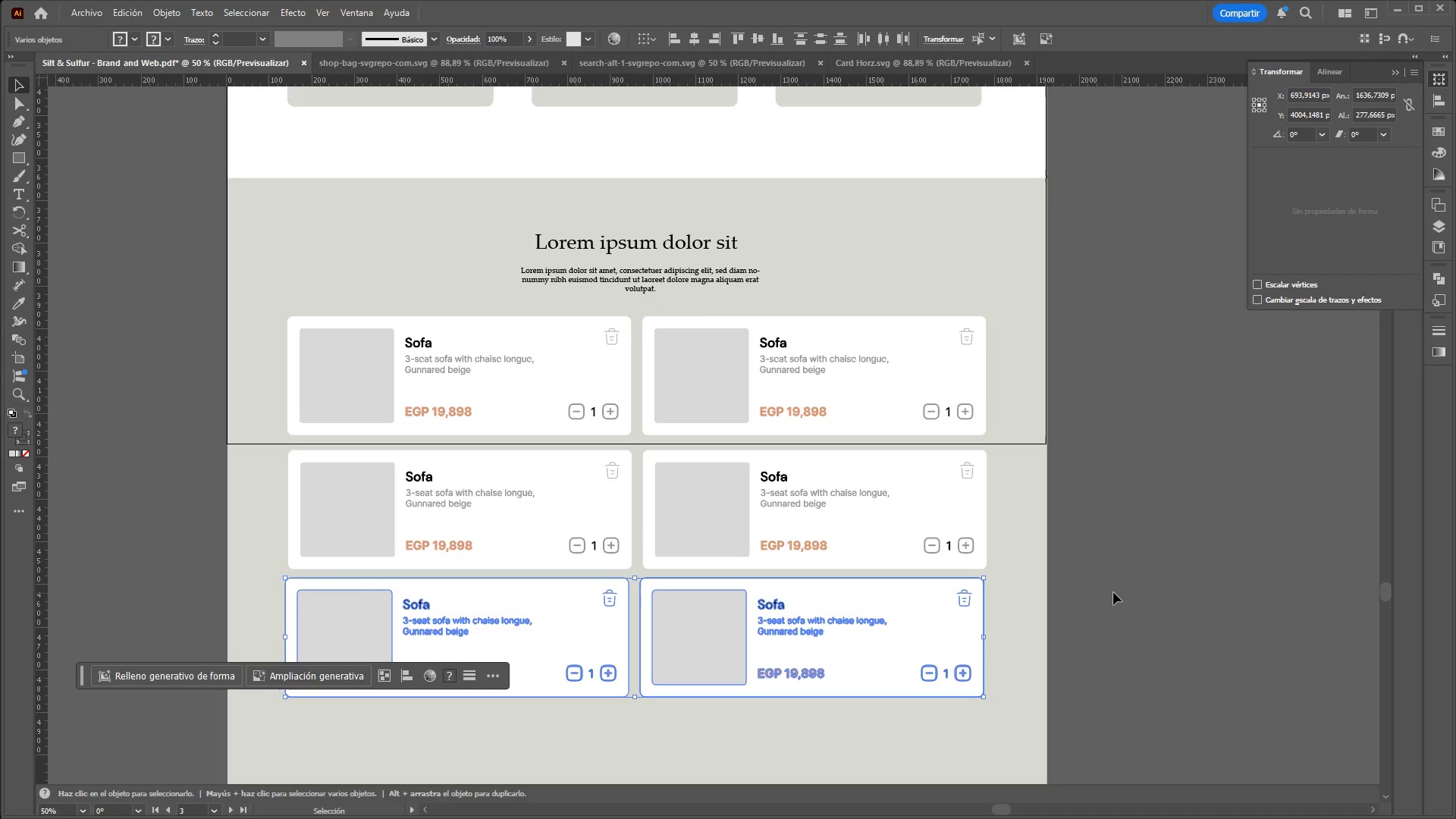 
left_click([1113, 592])
 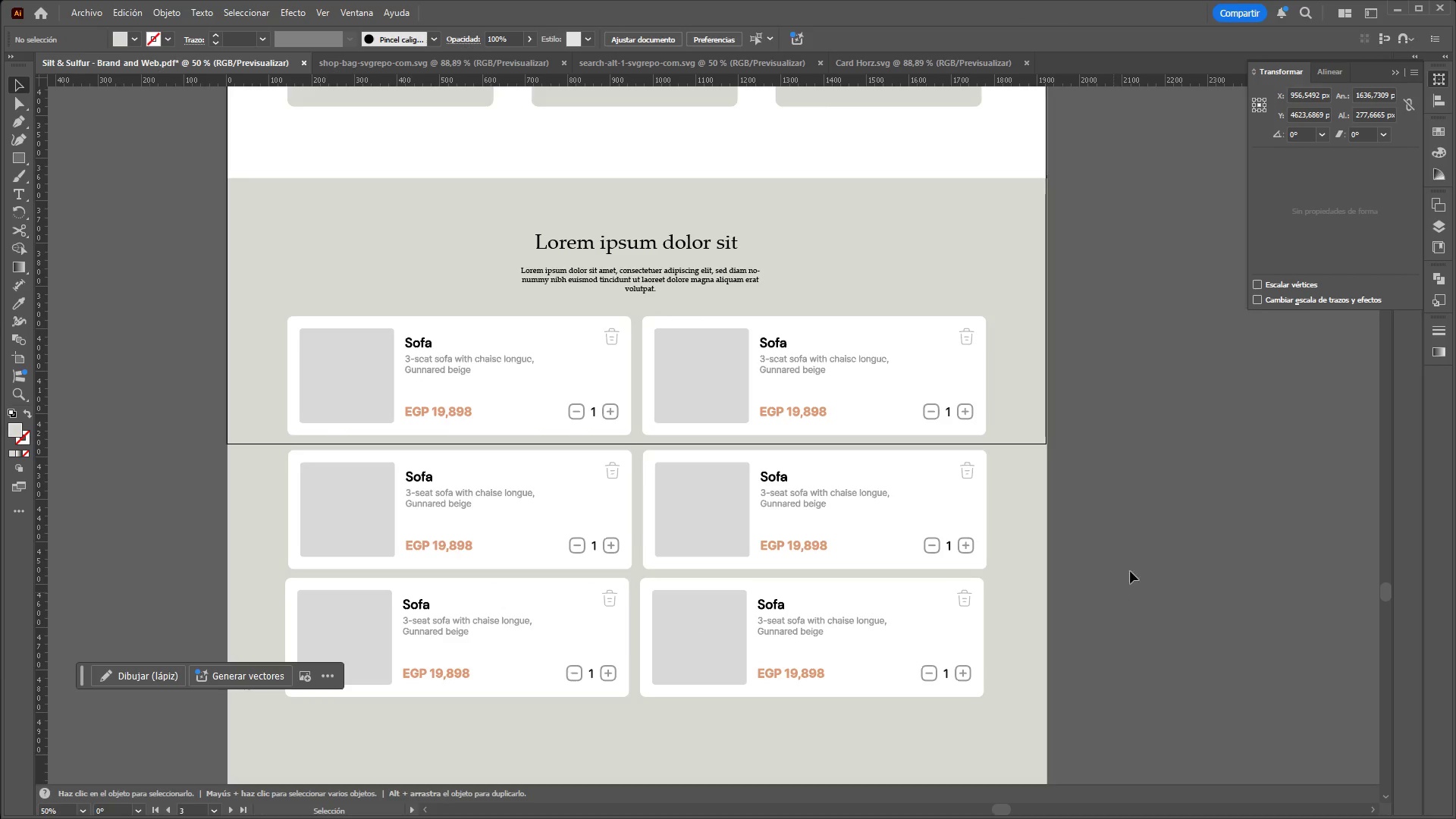 
hold_key(key=ControlLeft, duration=1.58)
hold_key(key=AltLeft, duration=1.45)
scroll: coordinate [1129, 547], scroll_direction: down, amount: 2.0
 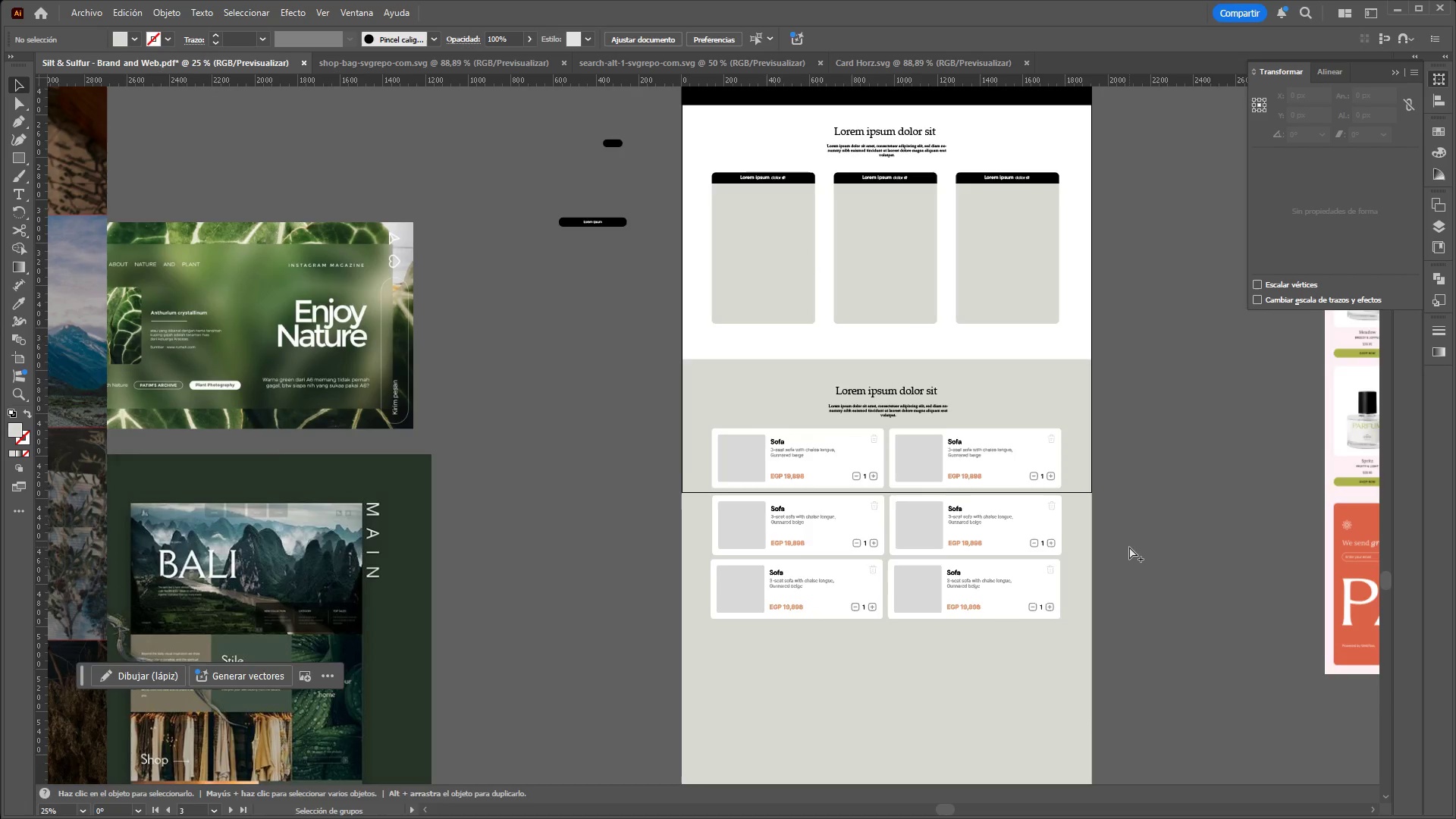 
scroll: coordinate [1129, 547], scroll_direction: up, amount: 1.0
 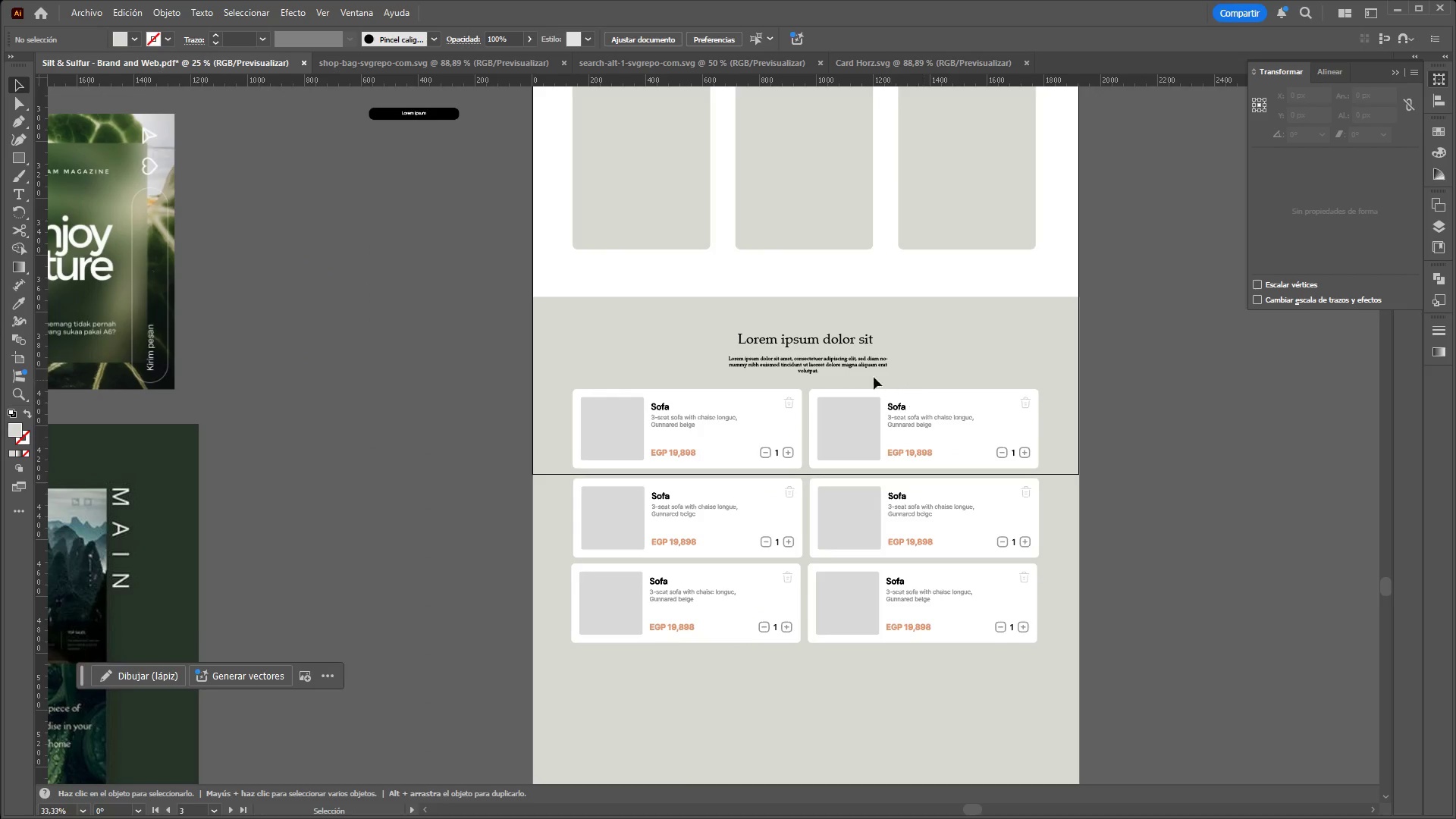 
left_click([834, 360])
 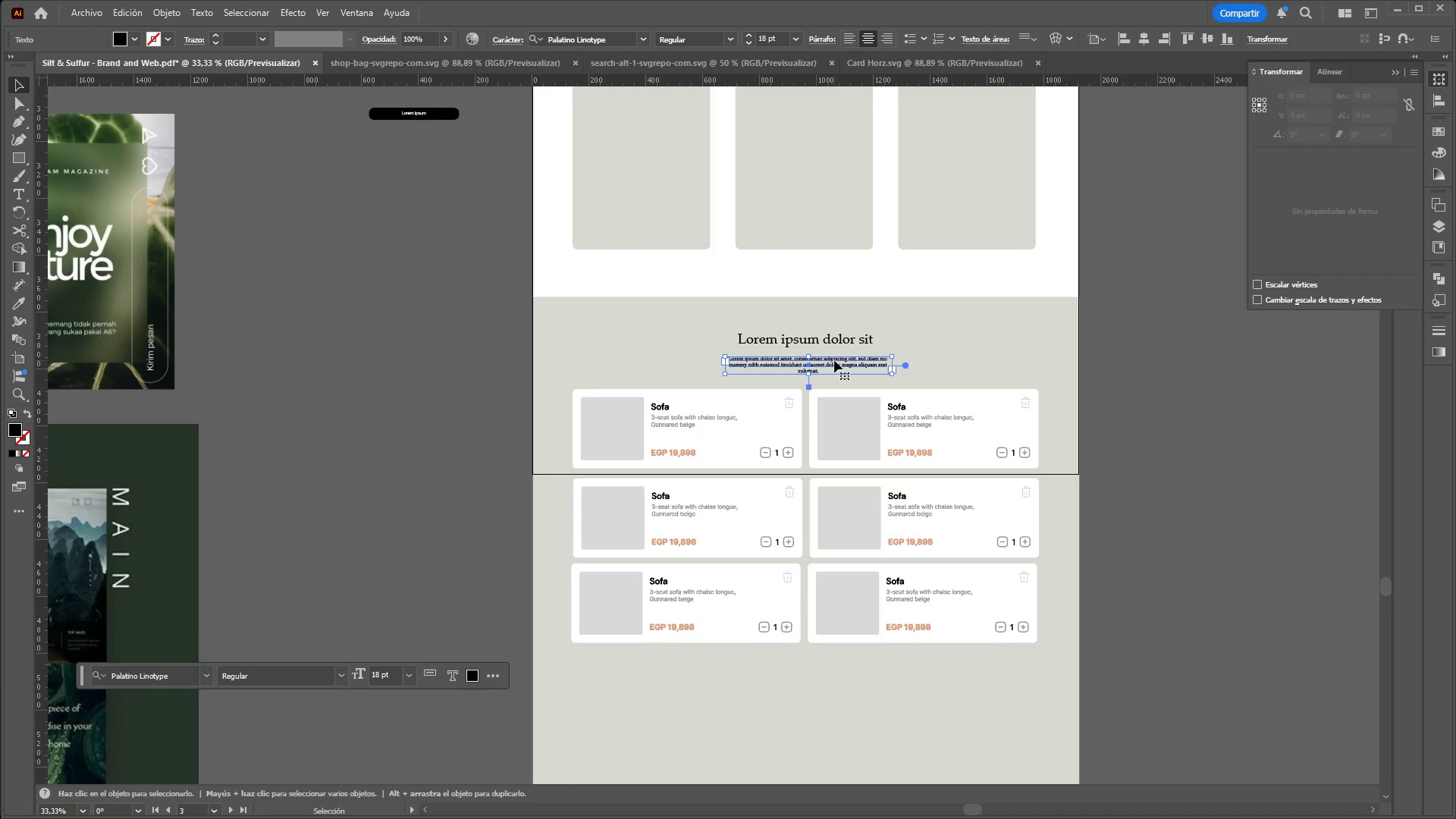 
hold_key(key=ShiftLeft, duration=0.73)
left_click([835, 340])
 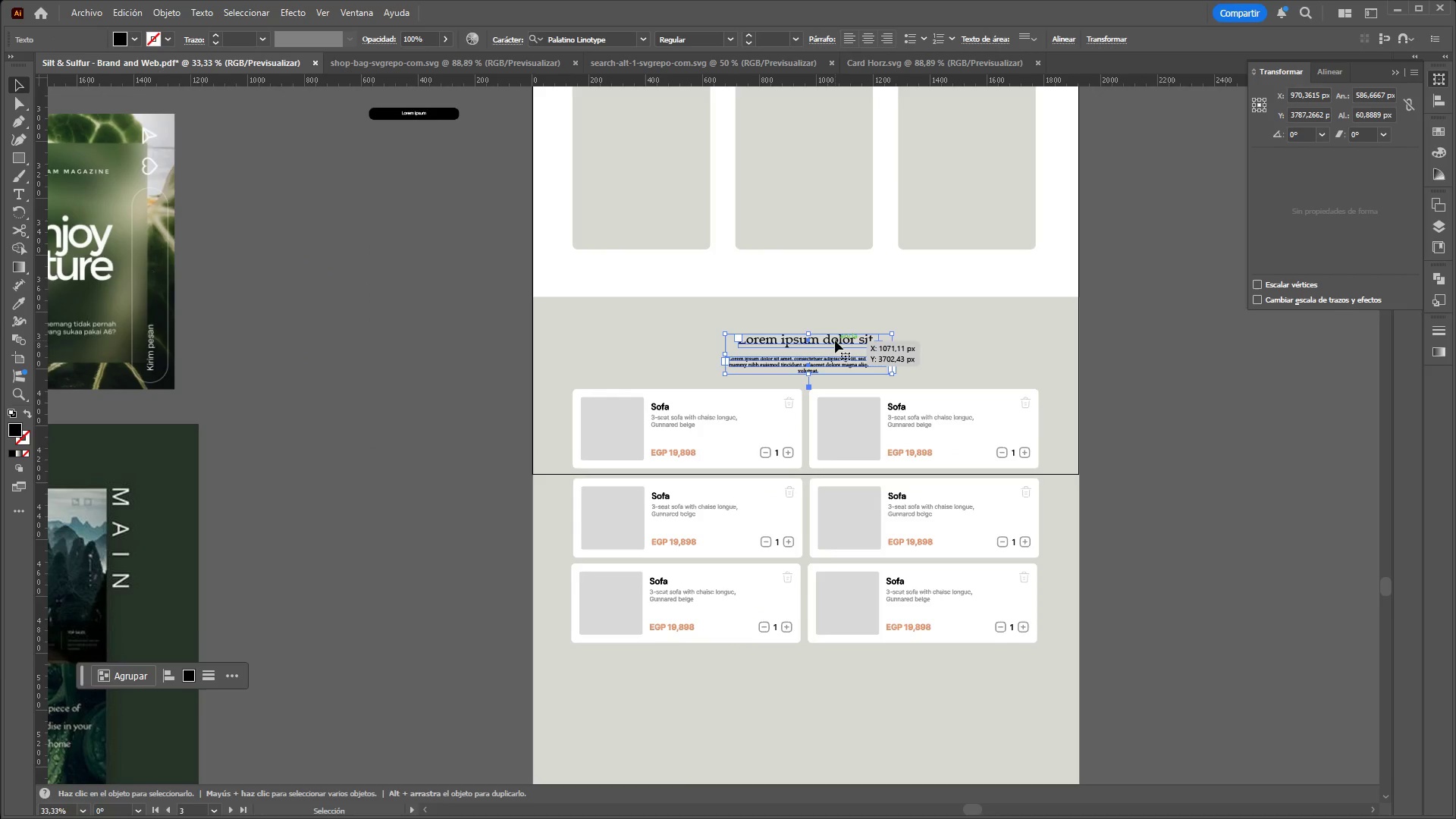 
hold_key(key=ControlLeft, duration=0.38)
 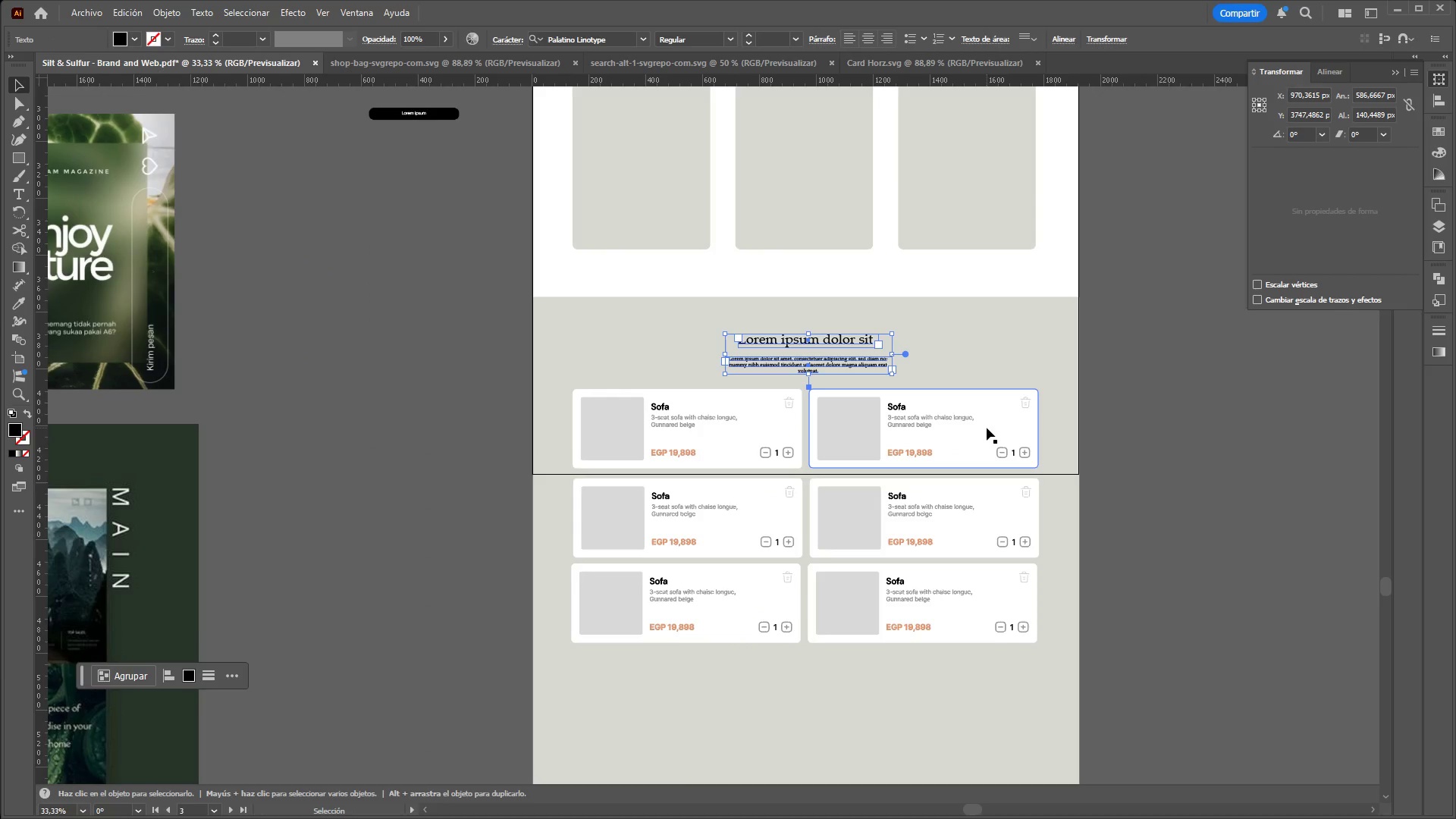 
key(Control+C)
 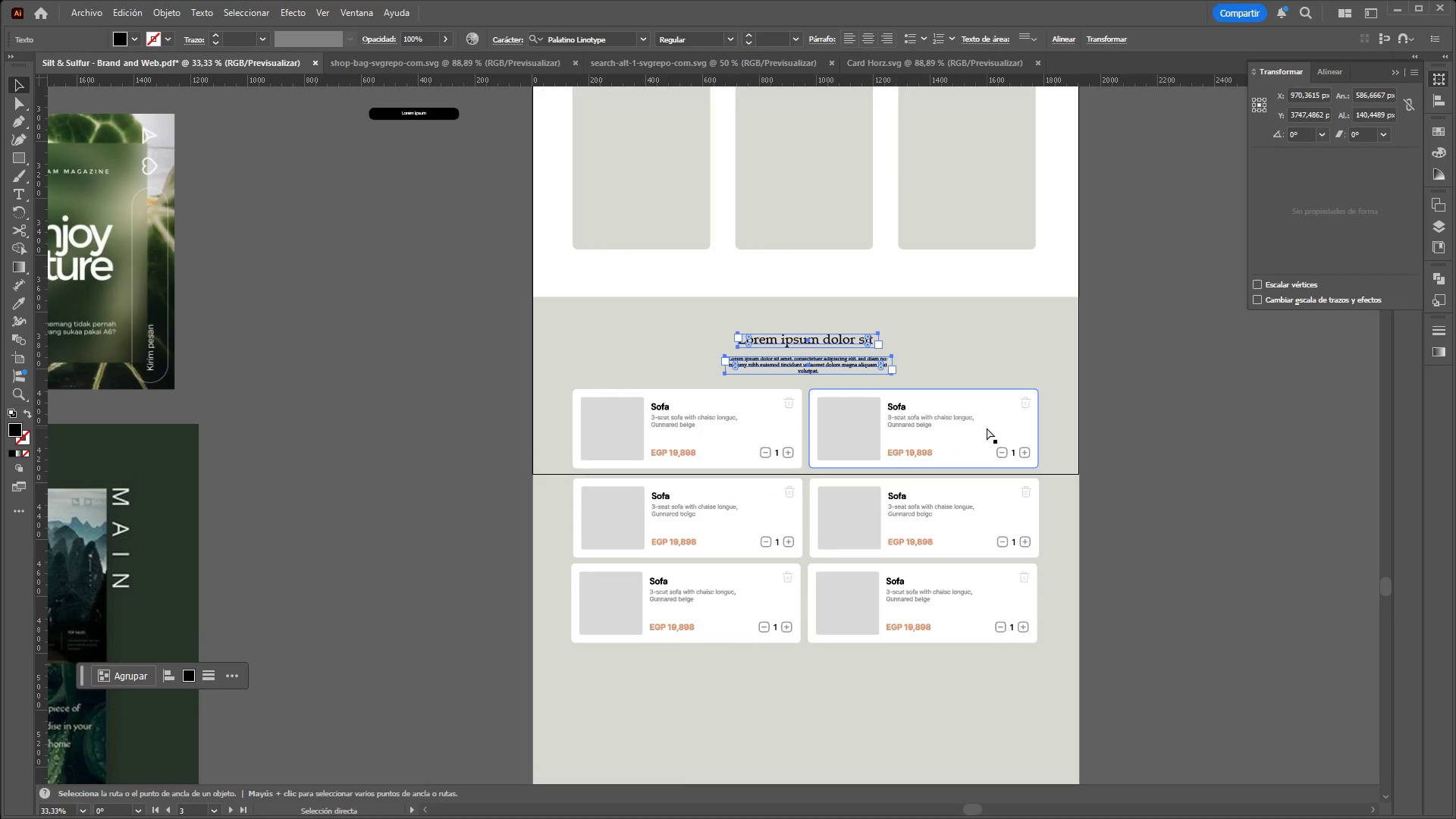 
key(Control+V)
 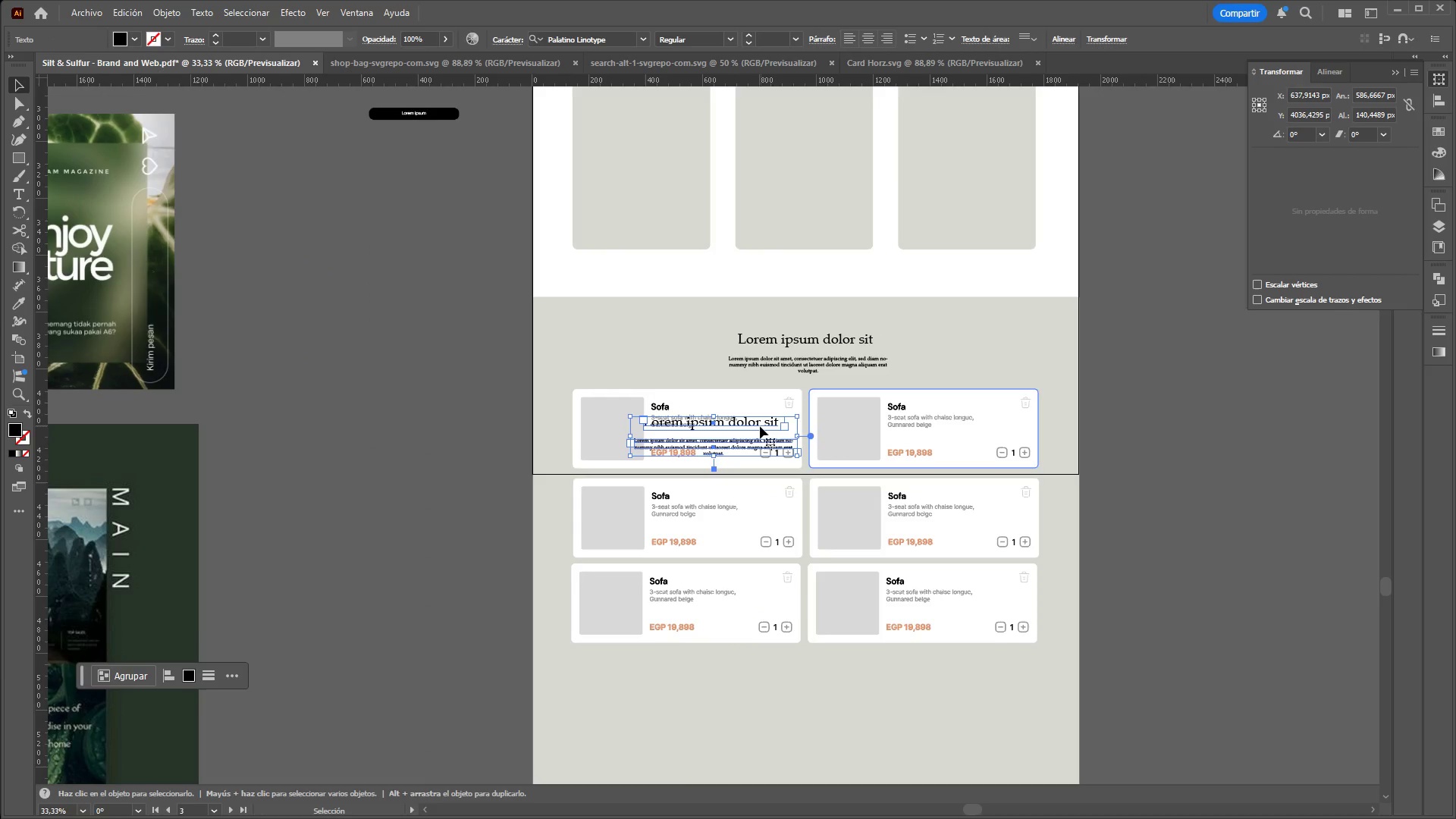 
left_click_drag(start_coordinate=[754, 421], to_coordinate=[465, 335])
 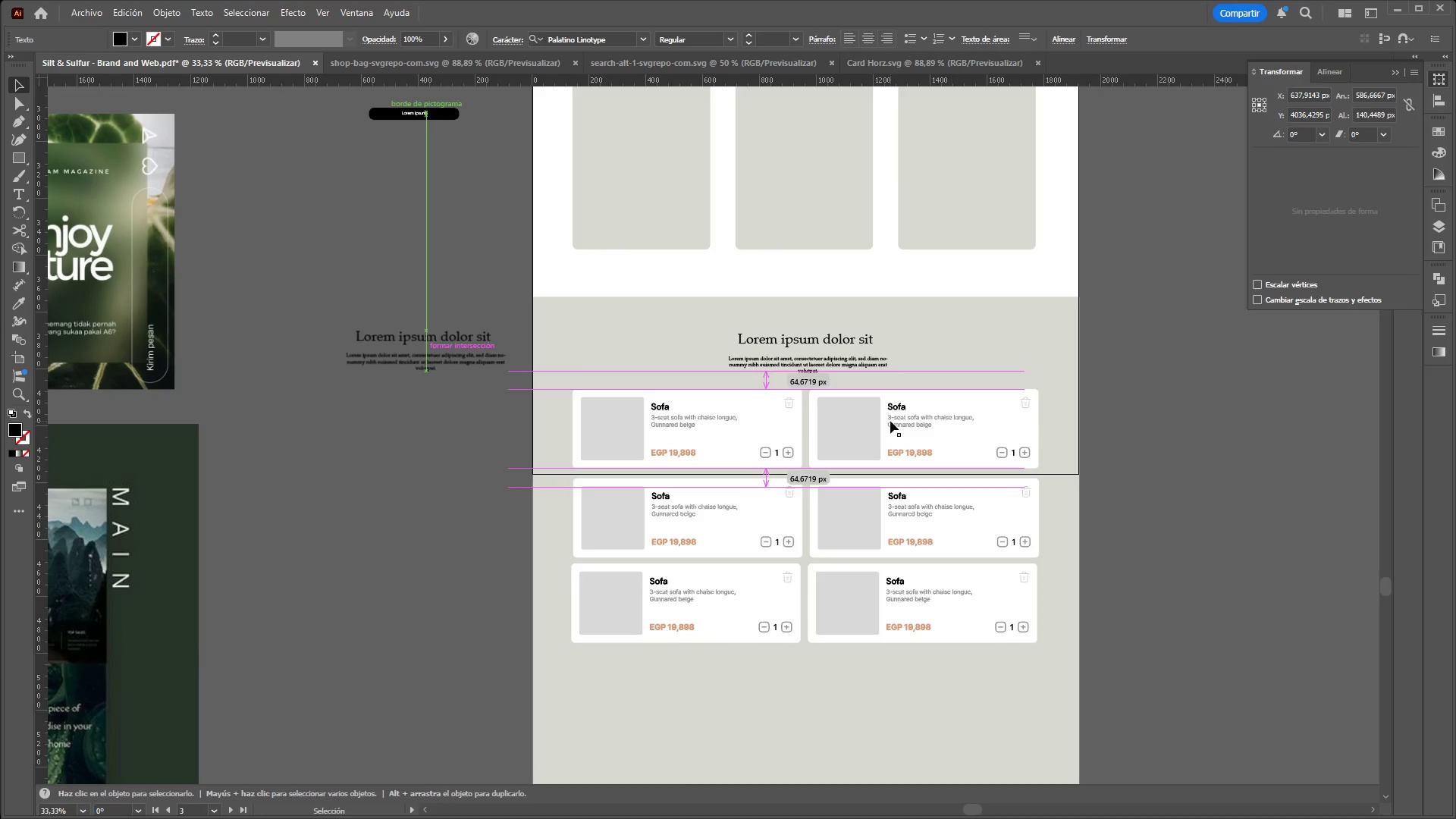 
left_click([890, 421])
 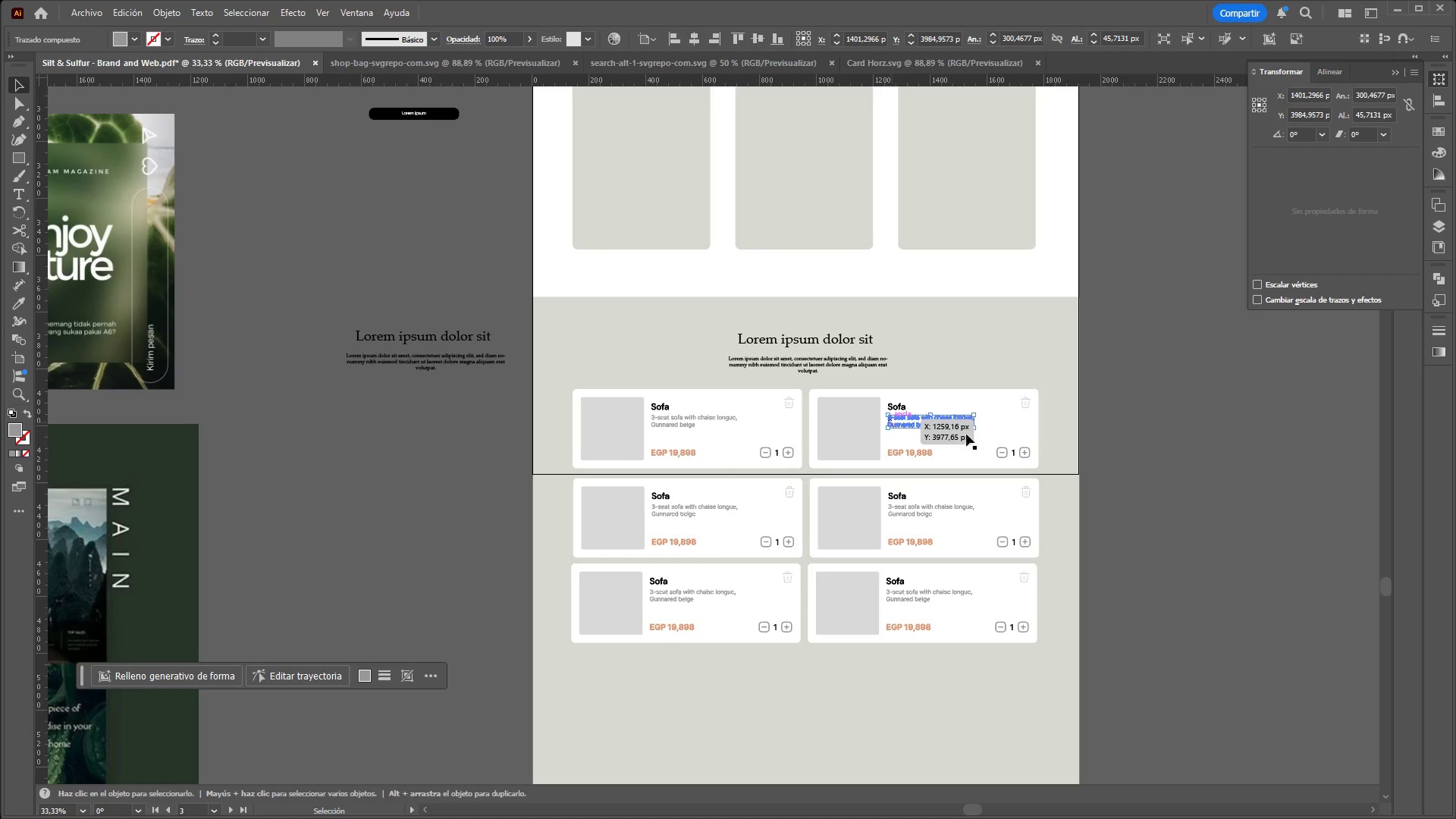 
left_click([1133, 450])
 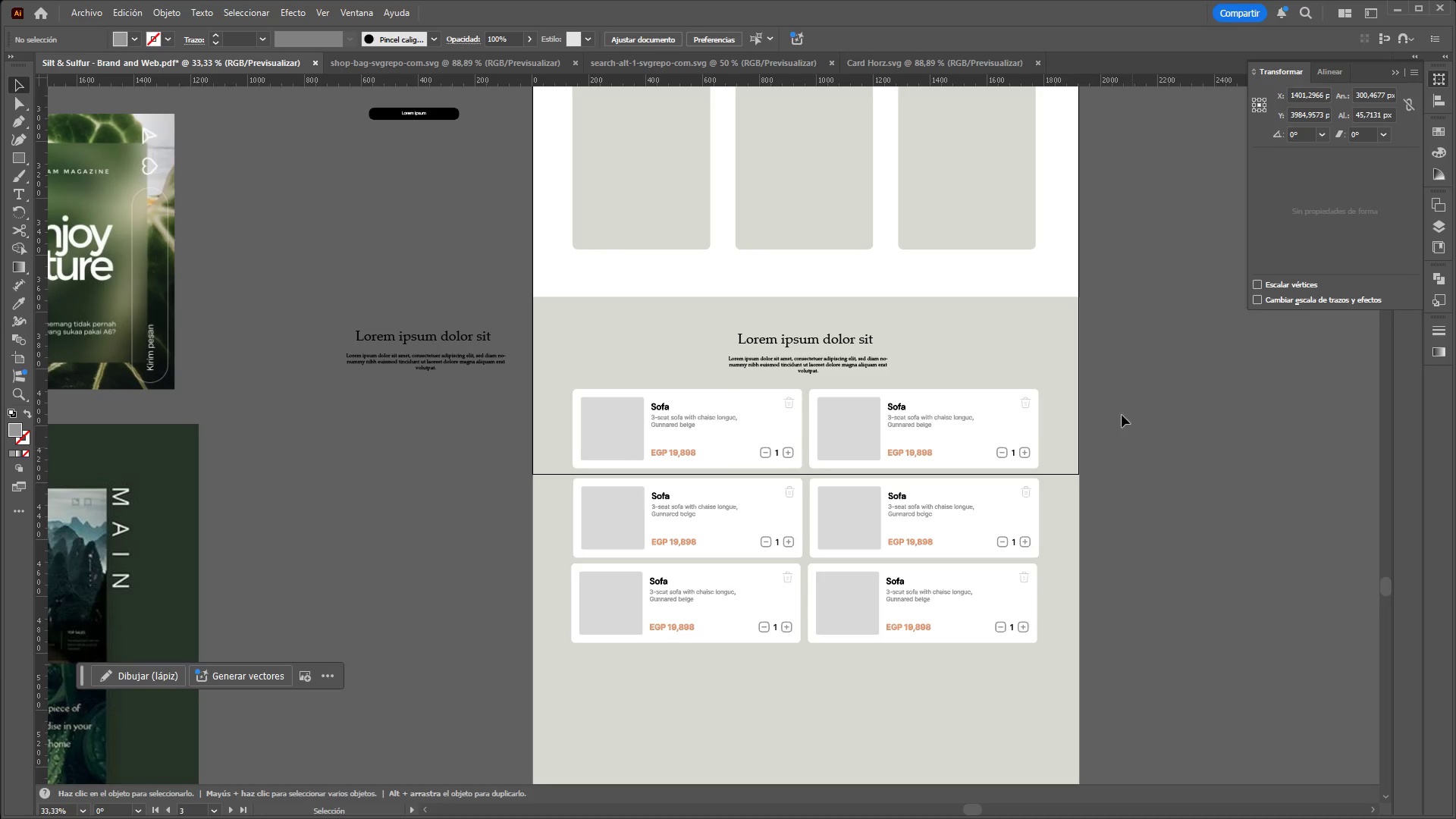 
left_click_drag(start_coordinate=[1104, 394], to_coordinate=[827, 460])
 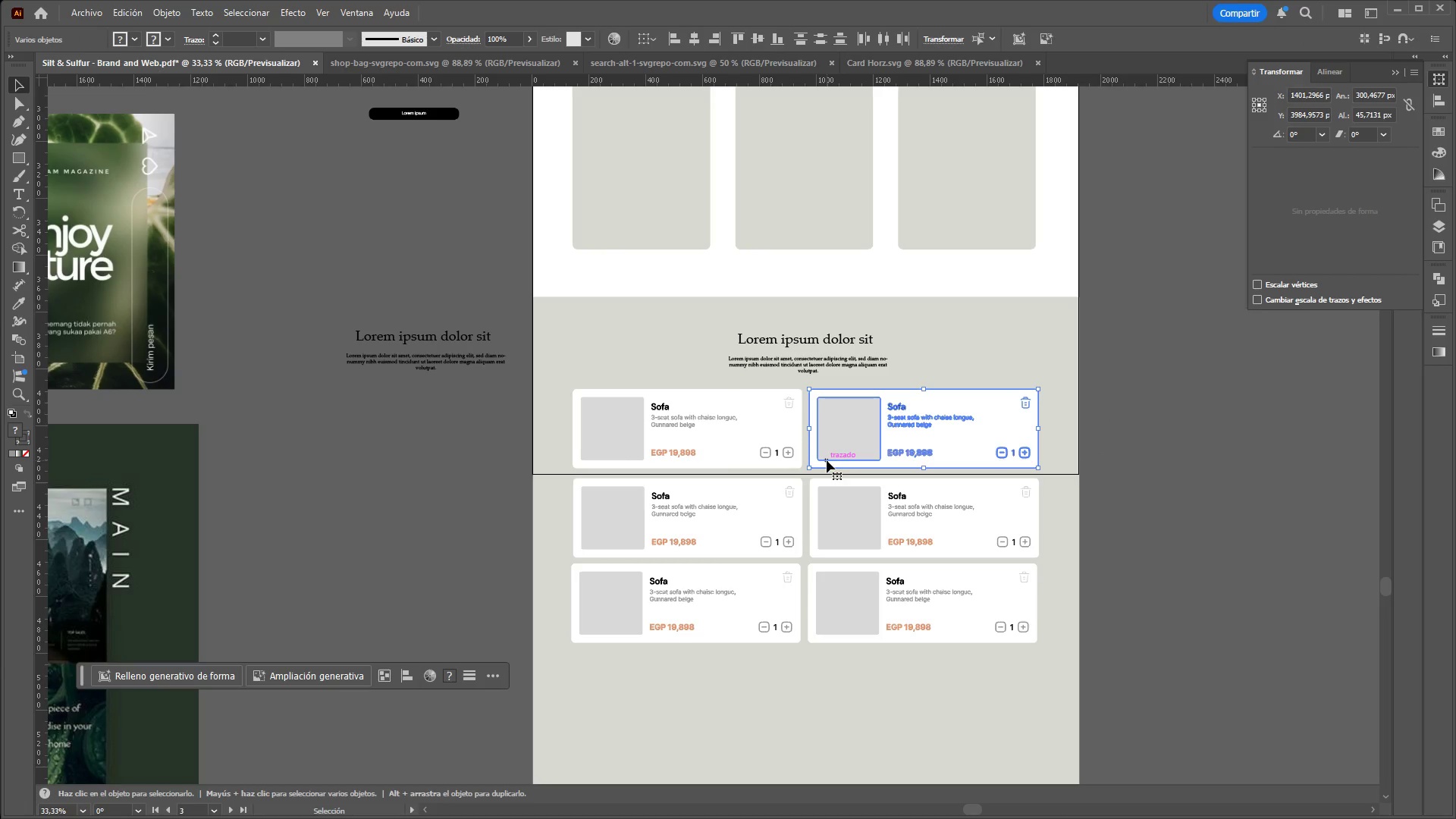 
key(Control+X)
 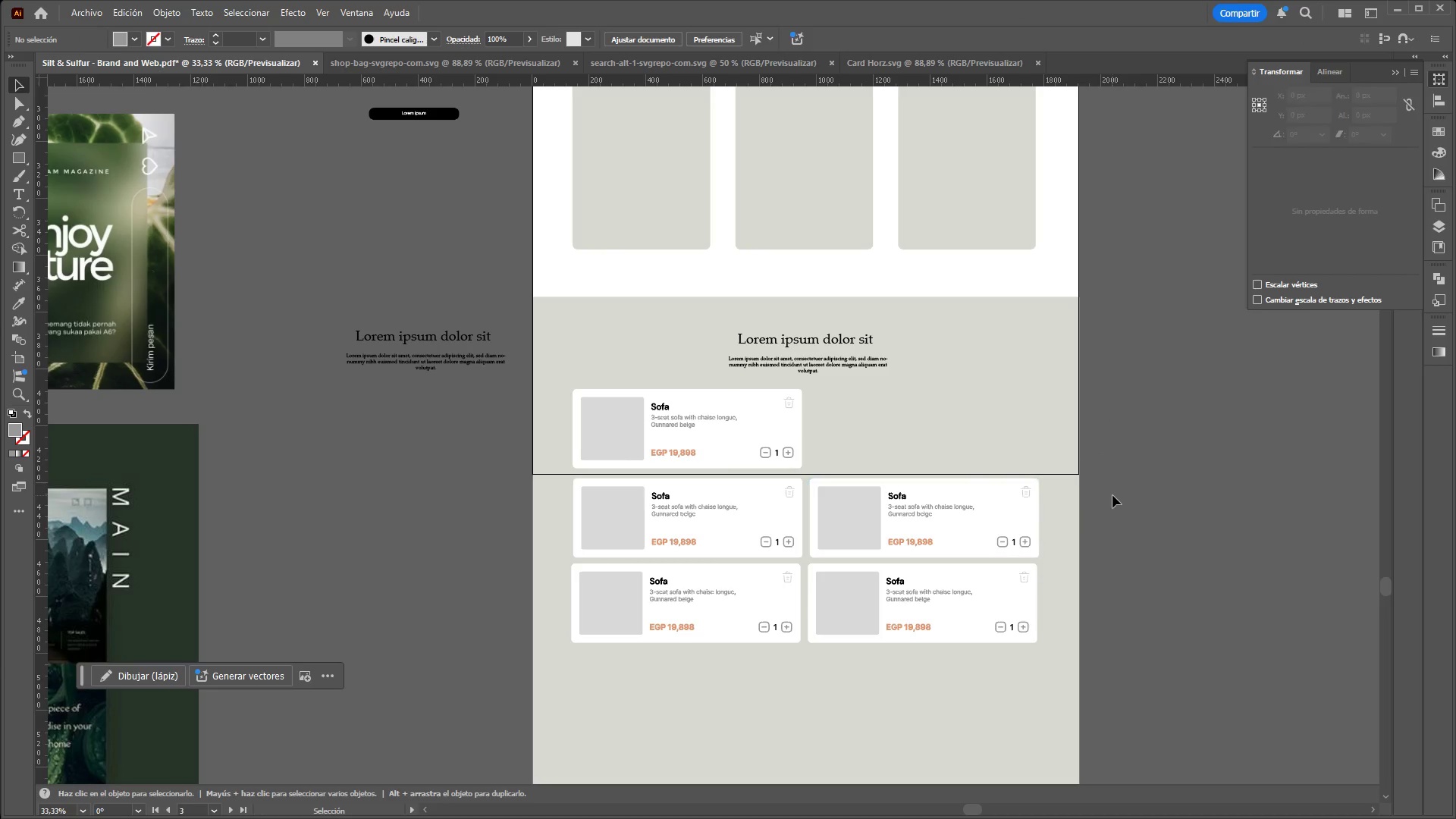 
left_click_drag(start_coordinate=[1112, 495], to_coordinate=[567, 680])
 